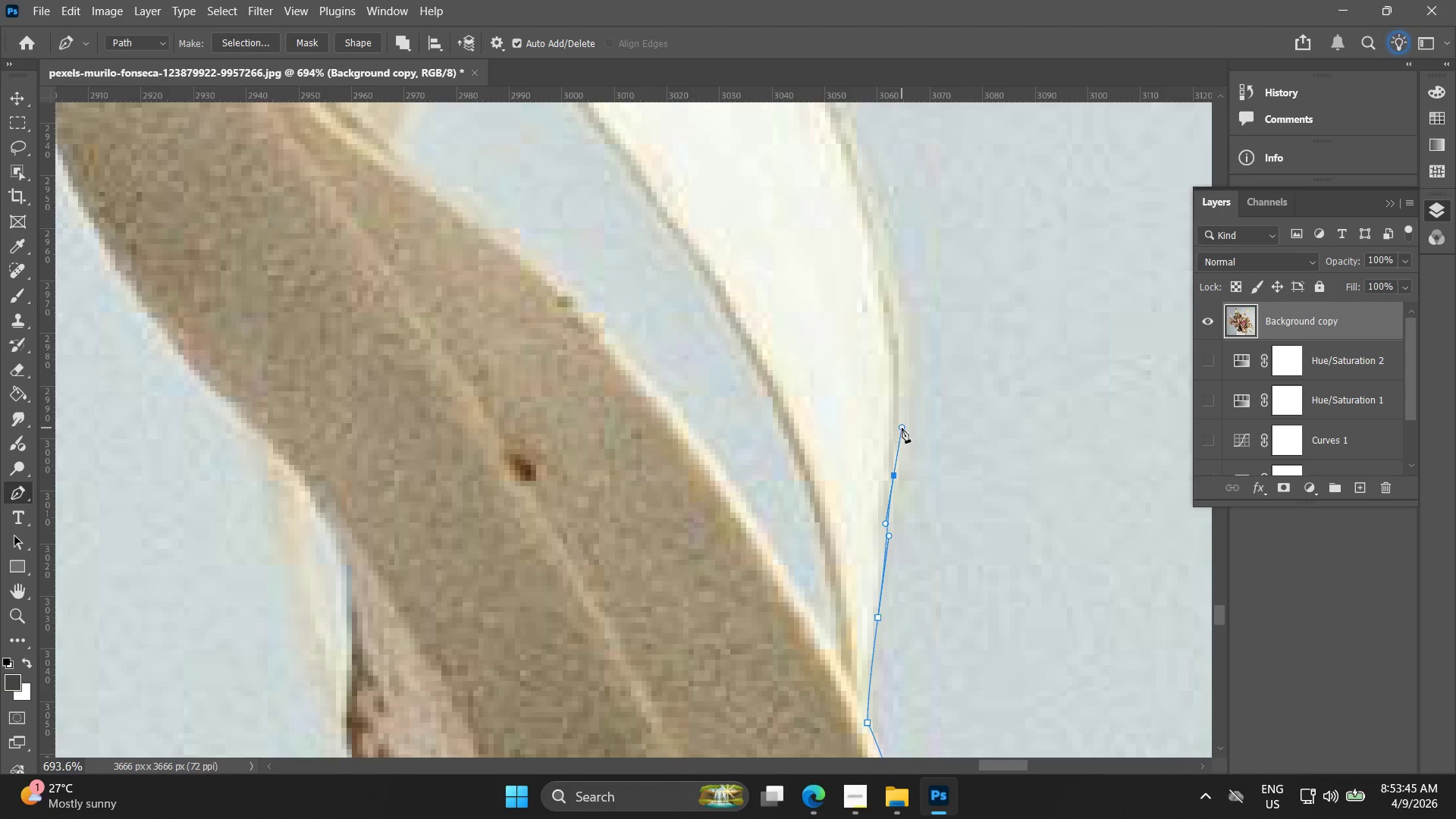 
key(Control+Z)
 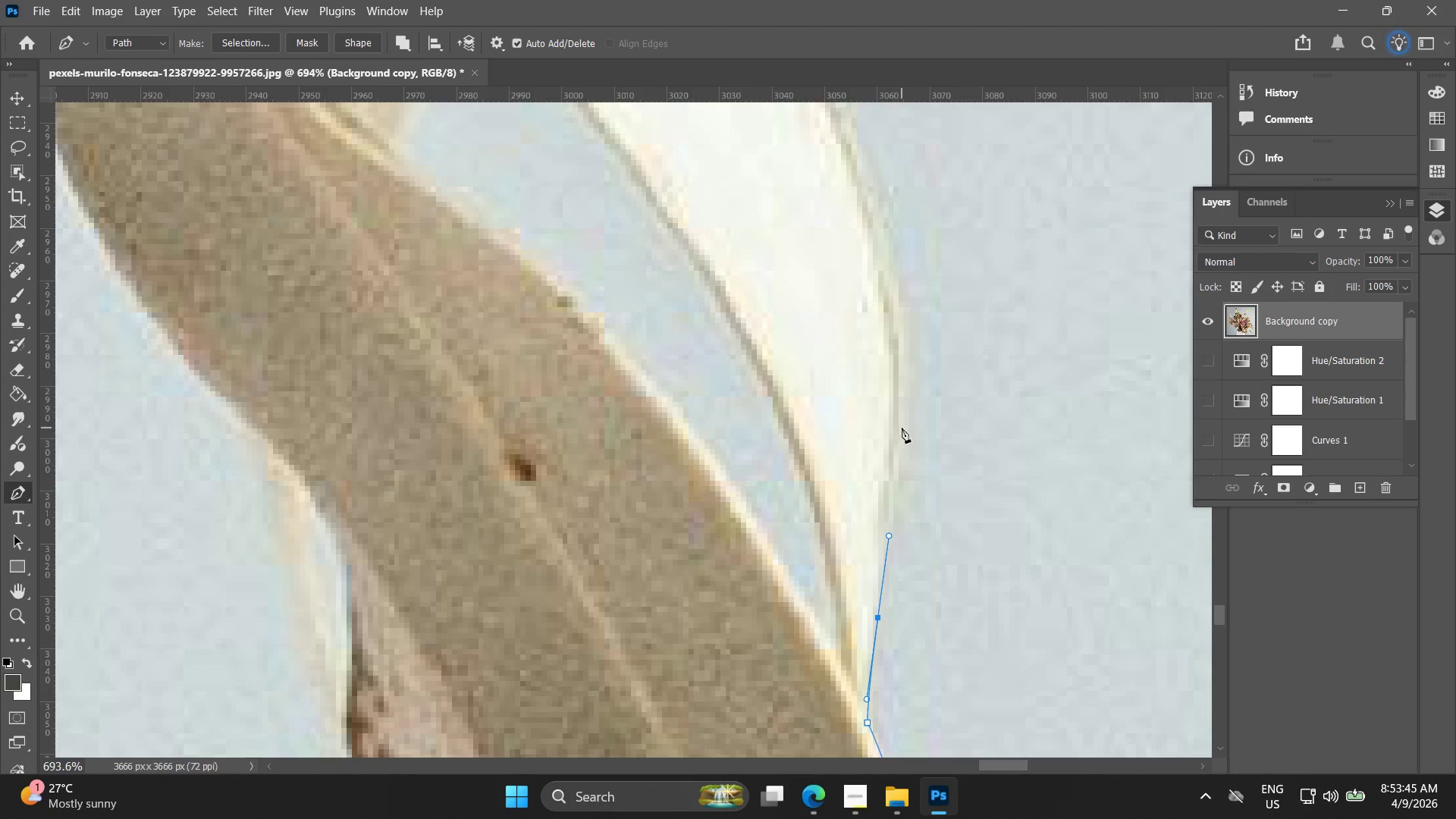 
left_click_drag(start_coordinate=[902, 428], to_coordinate=[909, 403])
 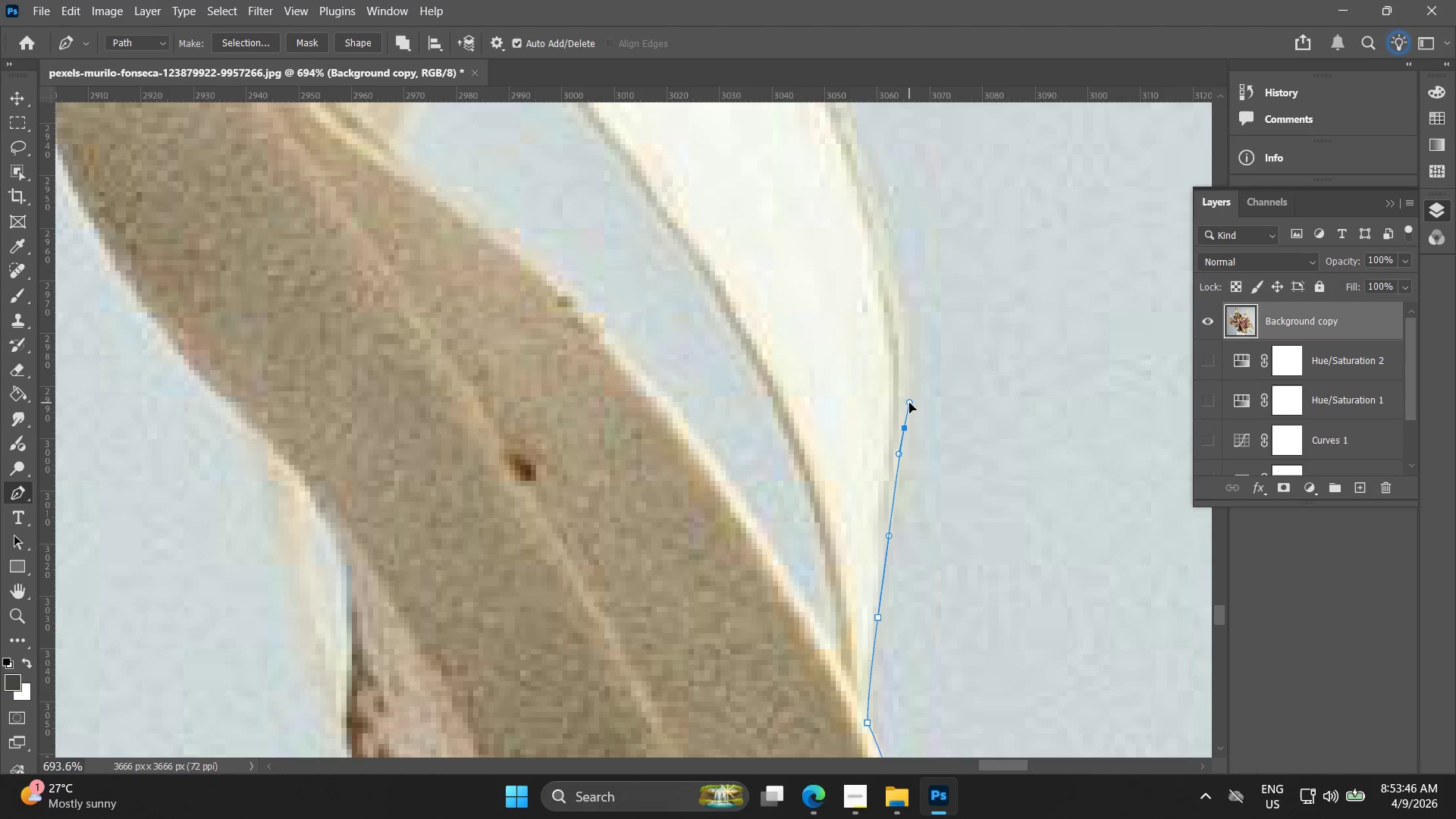 
hold_key(key=Space, duration=0.53)
 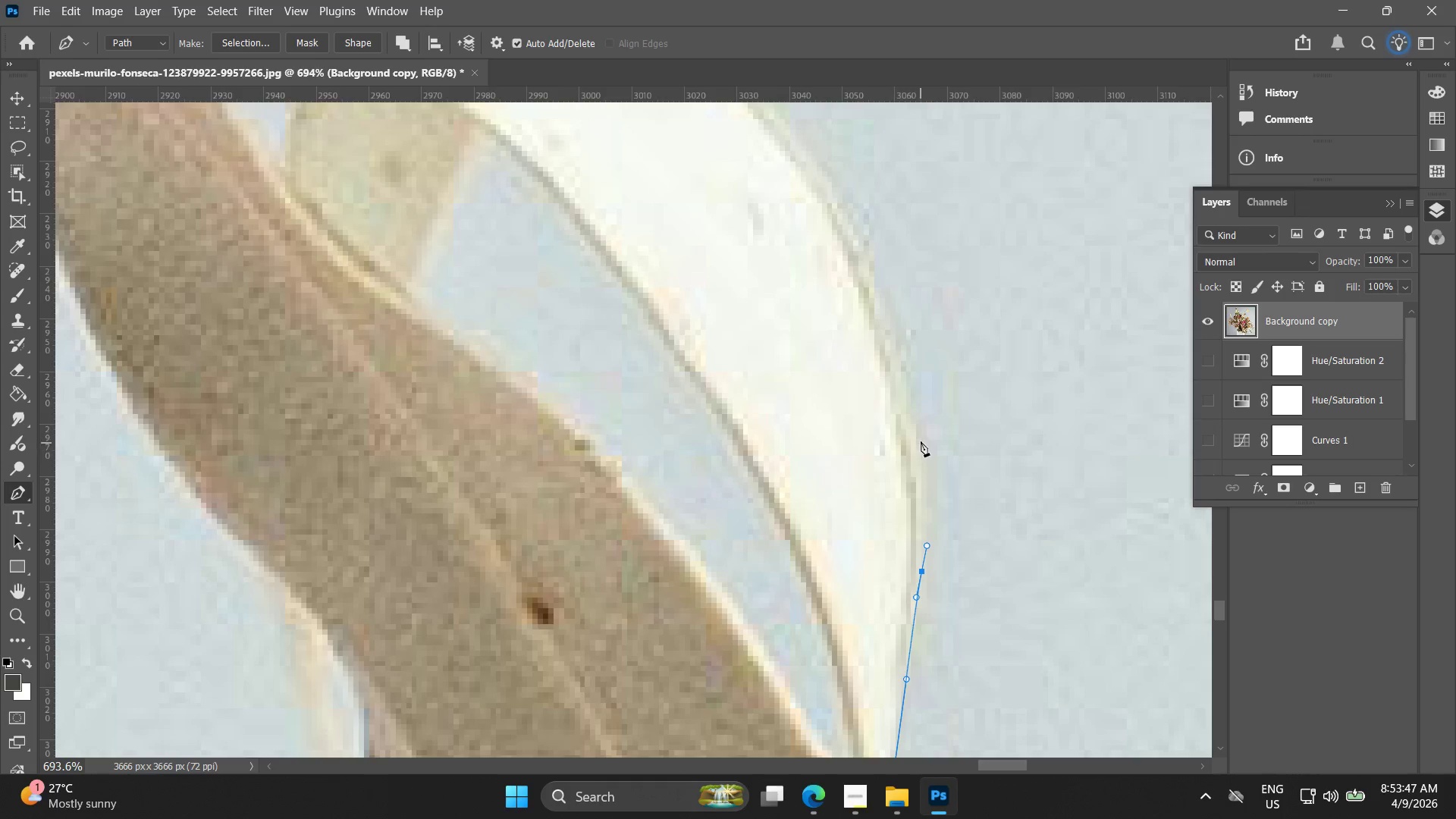 
left_click_drag(start_coordinate=[911, 405], to_coordinate=[928, 548])
 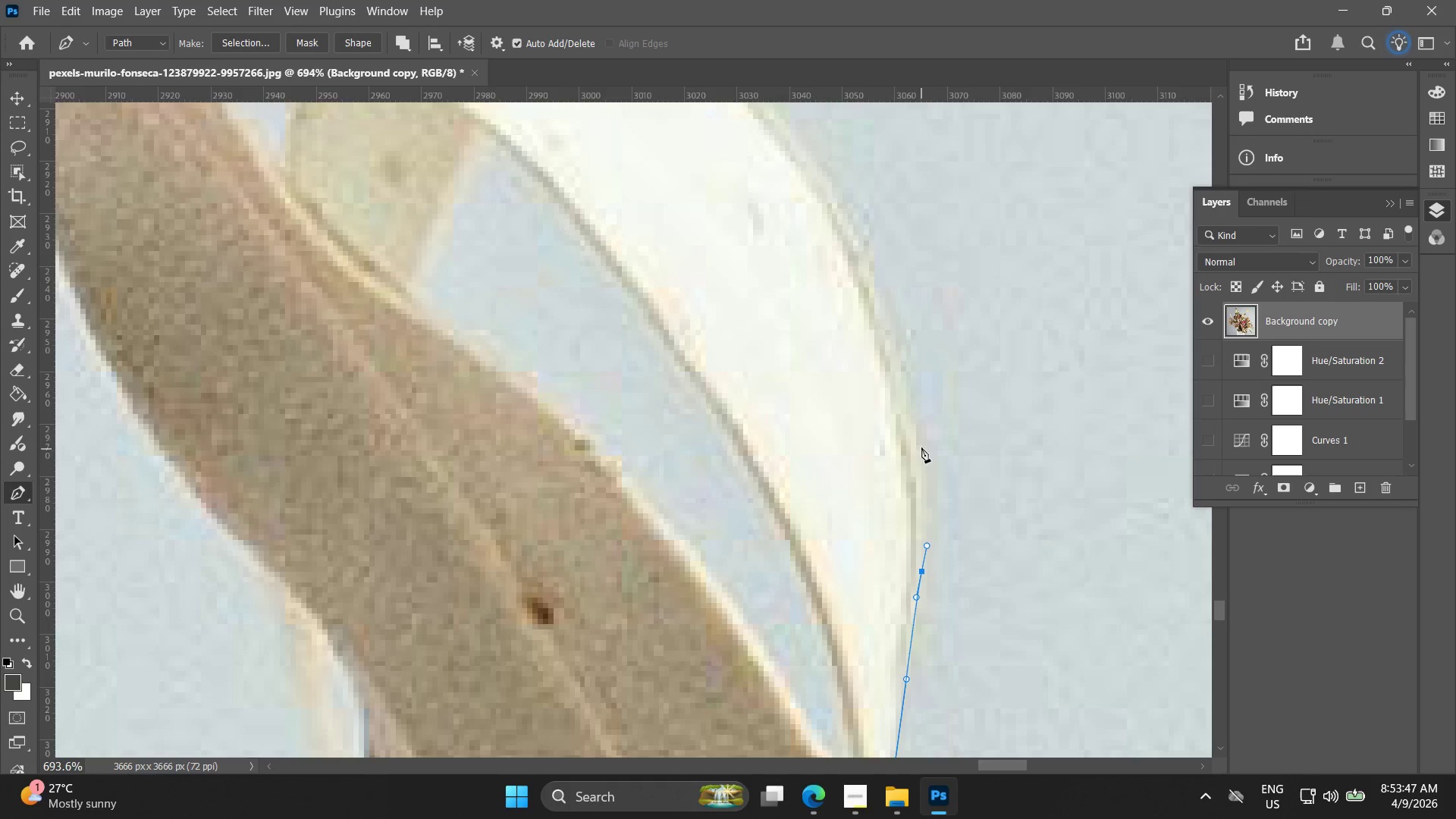 
left_click_drag(start_coordinate=[921, 441], to_coordinate=[917, 425])
 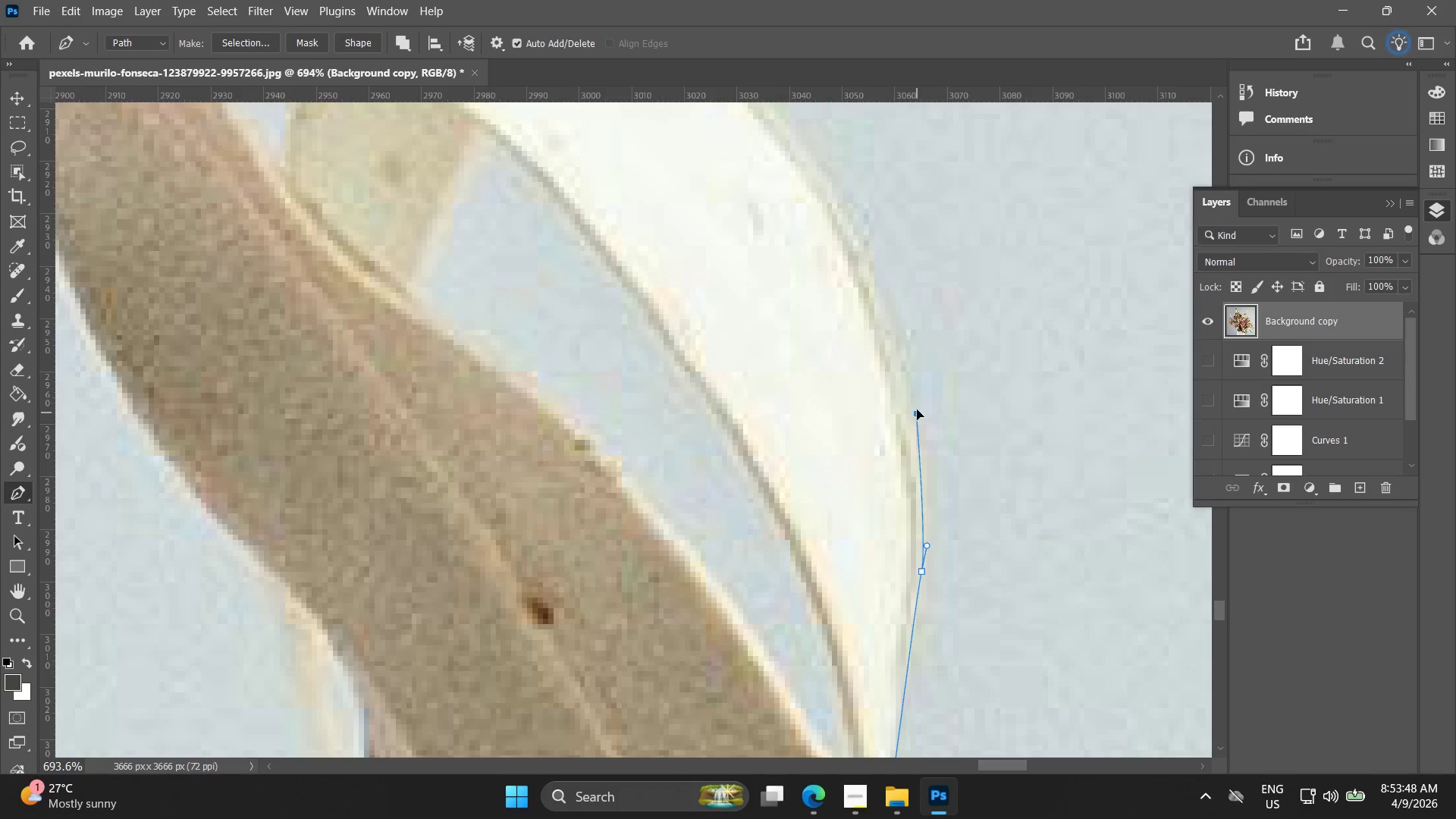 
key(Control+ControlLeft)
 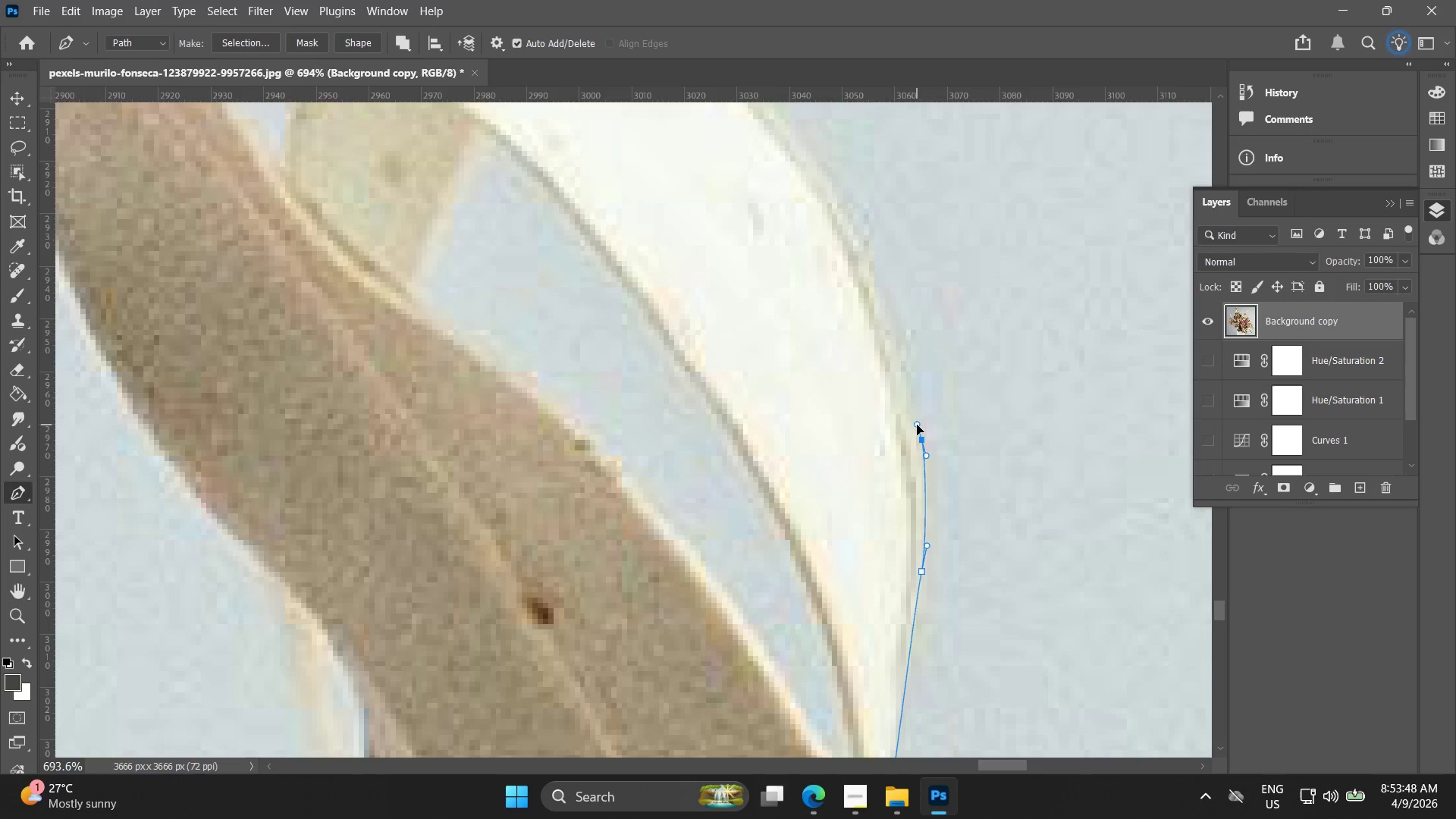 
key(Control+Z)
 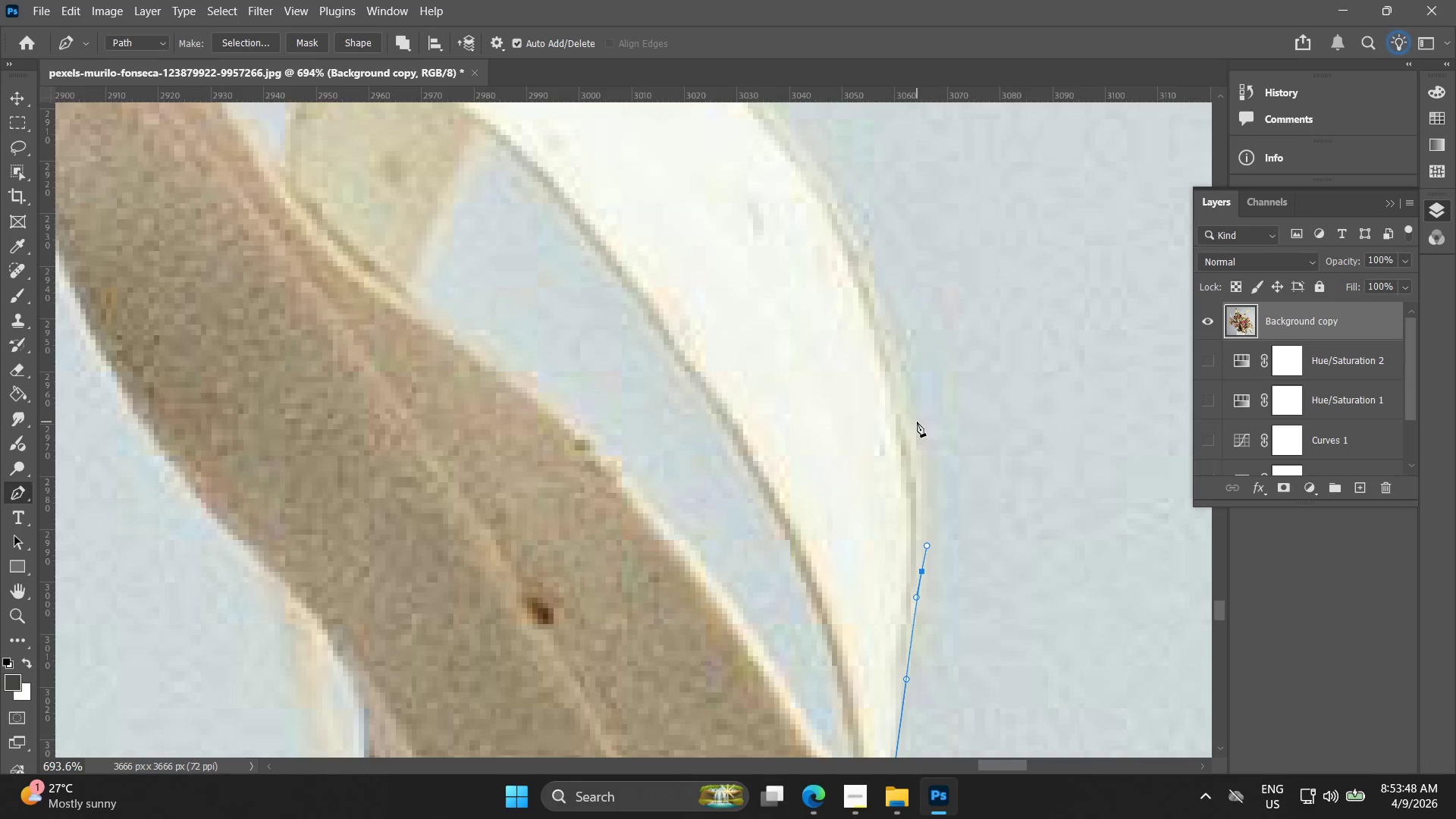 
left_click_drag(start_coordinate=[917, 413], to_coordinate=[911, 387])
 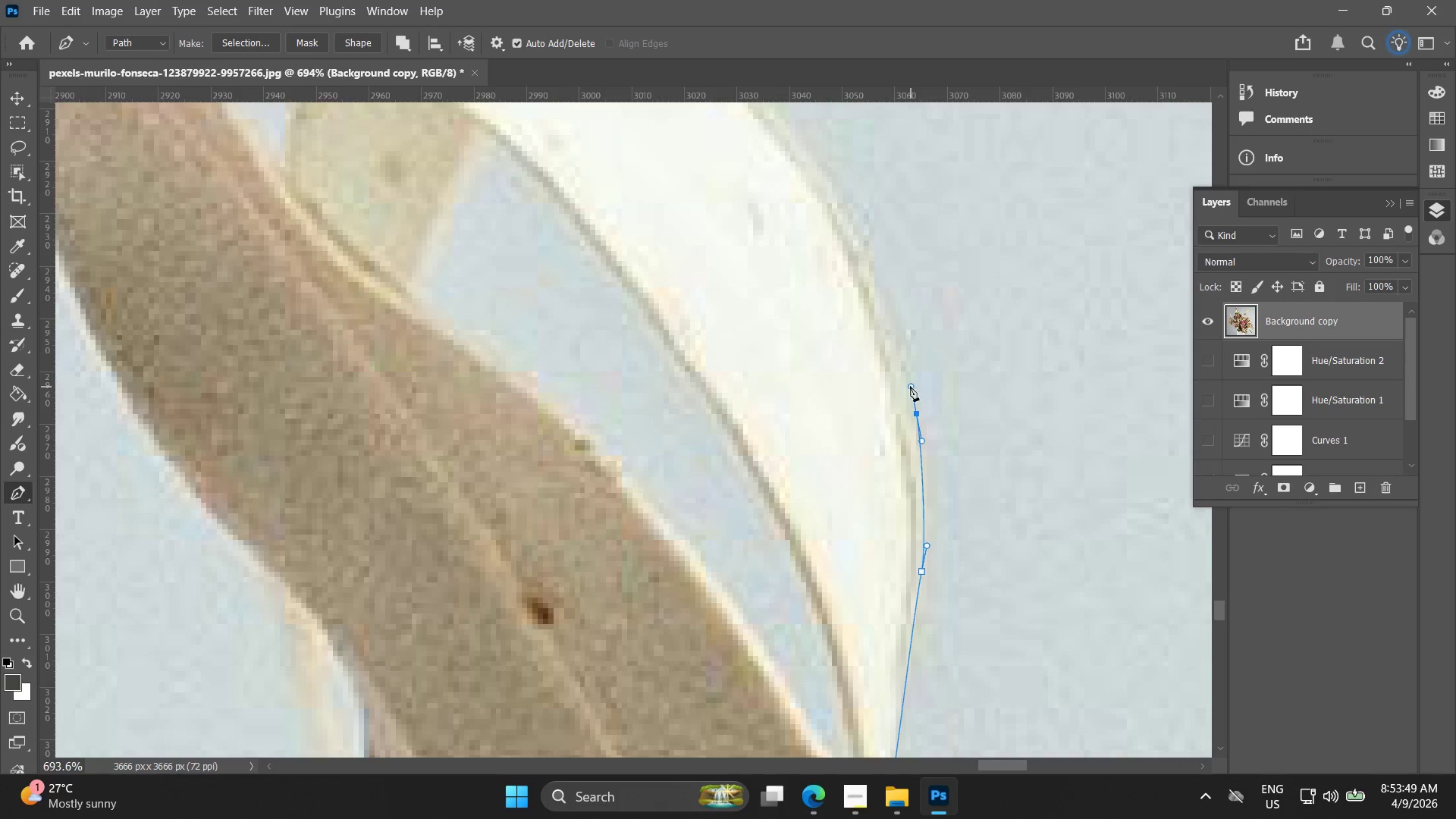 
hold_key(key=Space, duration=0.52)
 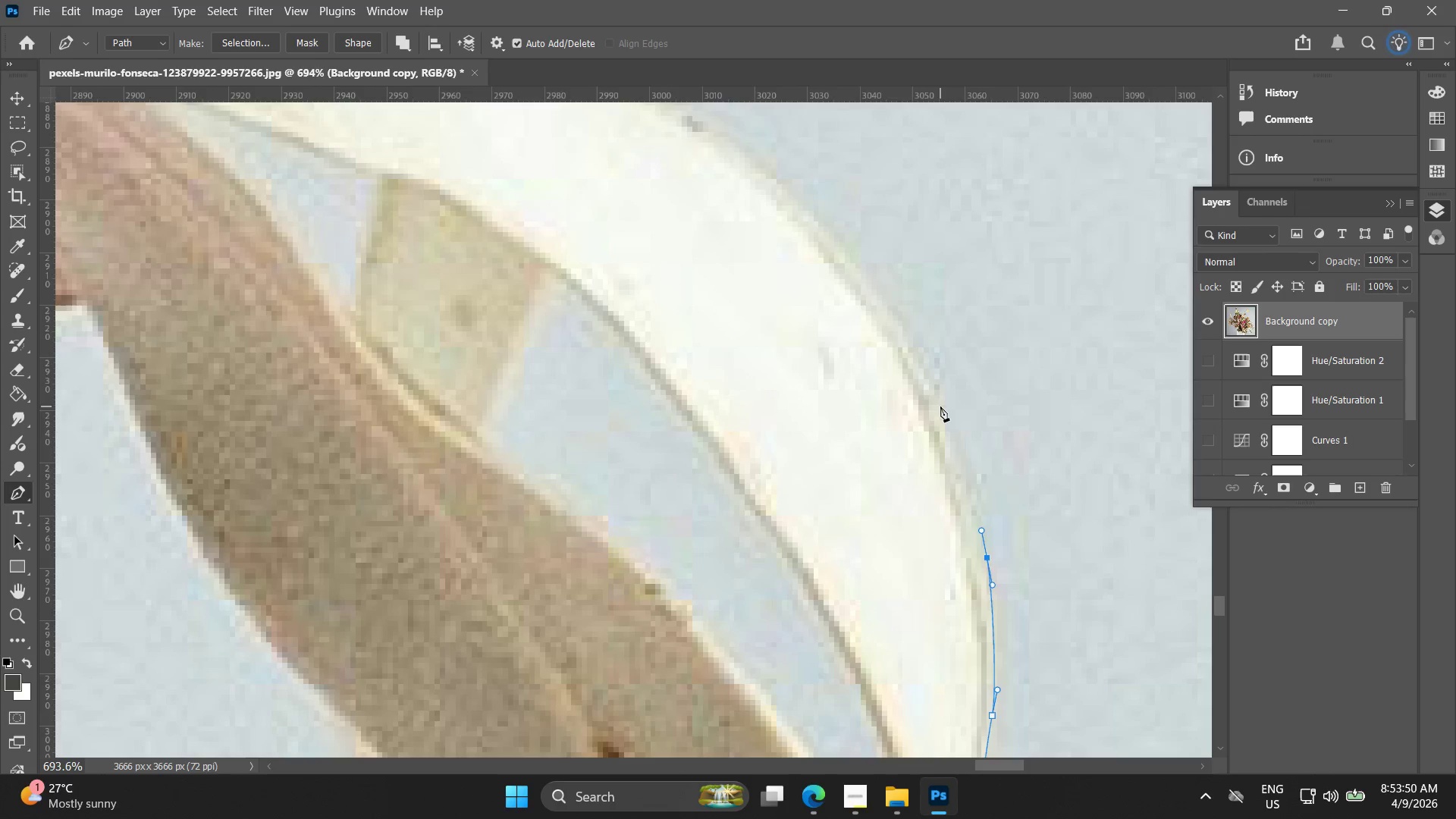 
left_click_drag(start_coordinate=[908, 390], to_coordinate=[979, 534])
 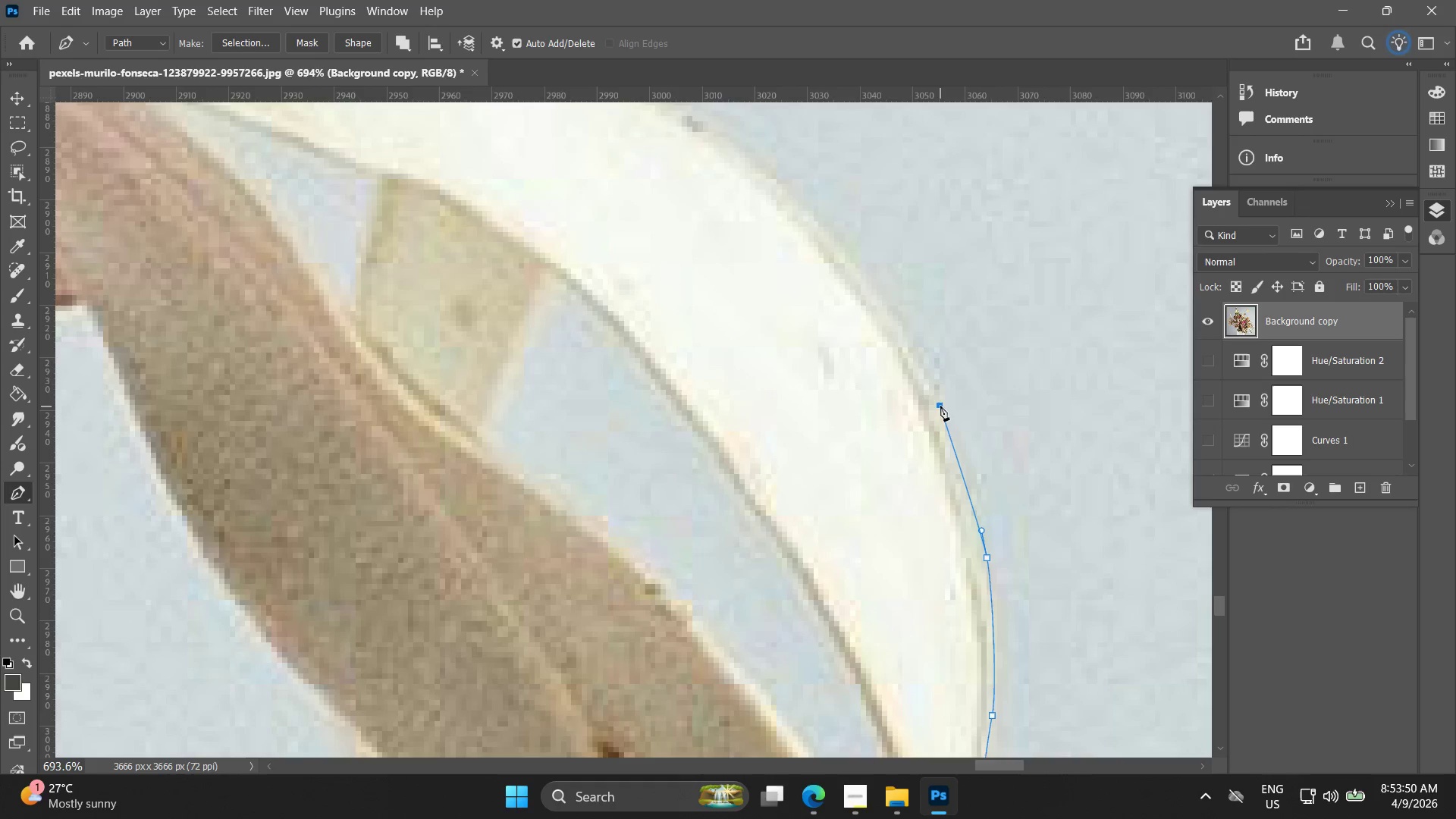 
hold_key(key=Space, duration=0.53)
 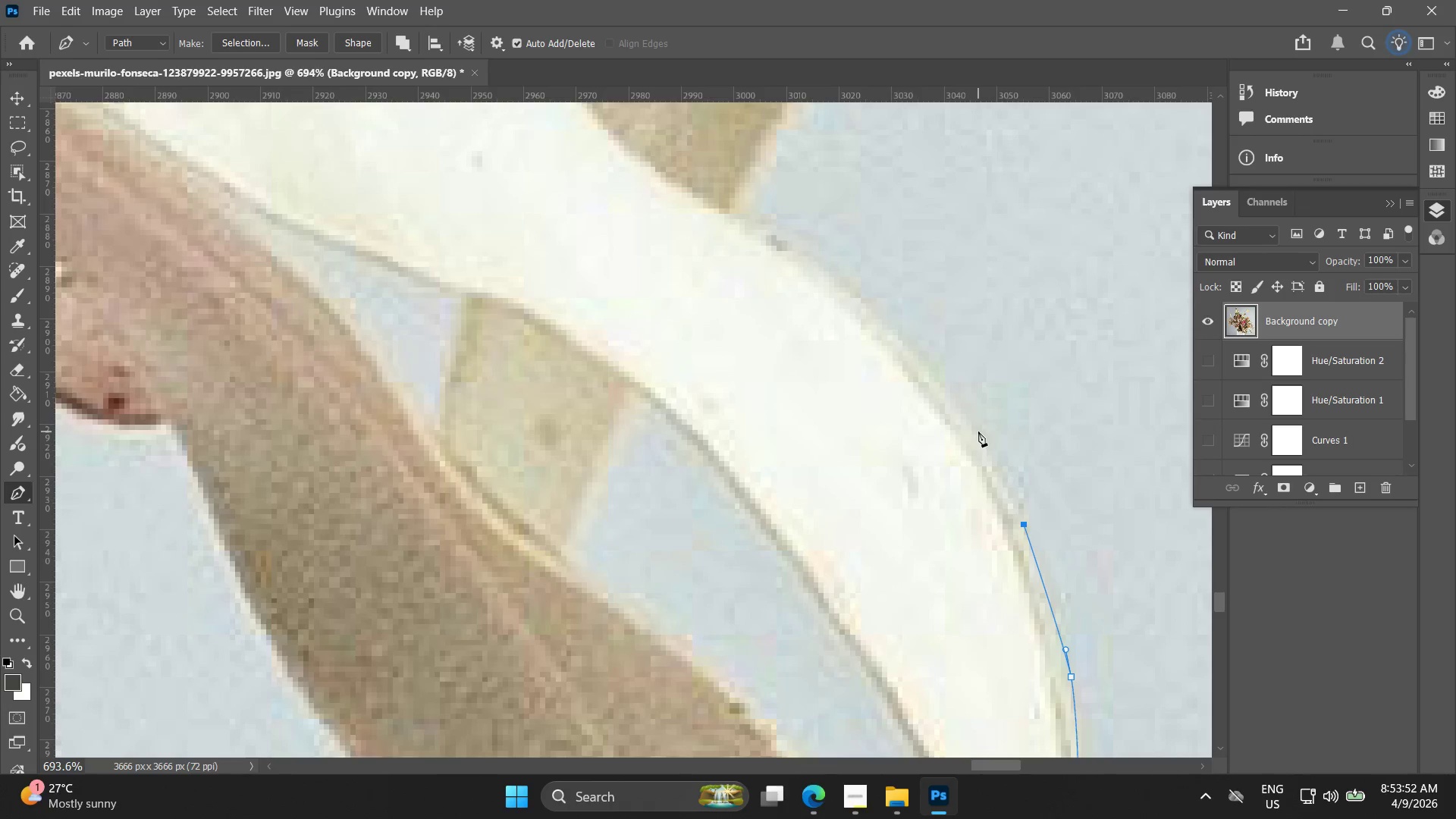 
left_click_drag(start_coordinate=[927, 410], to_coordinate=[1011, 529])
 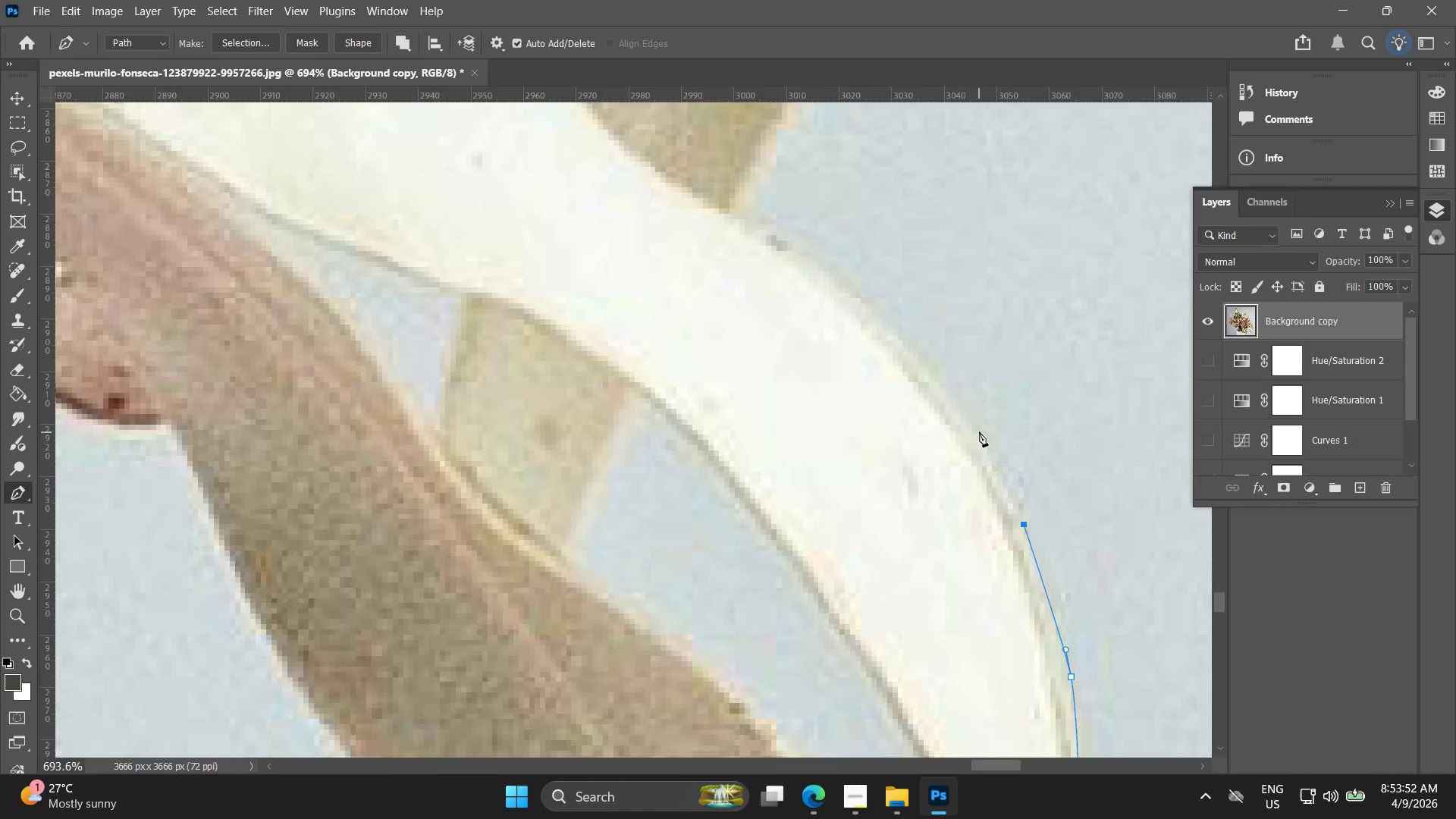 
left_click_drag(start_coordinate=[977, 430], to_coordinate=[939, 375])
 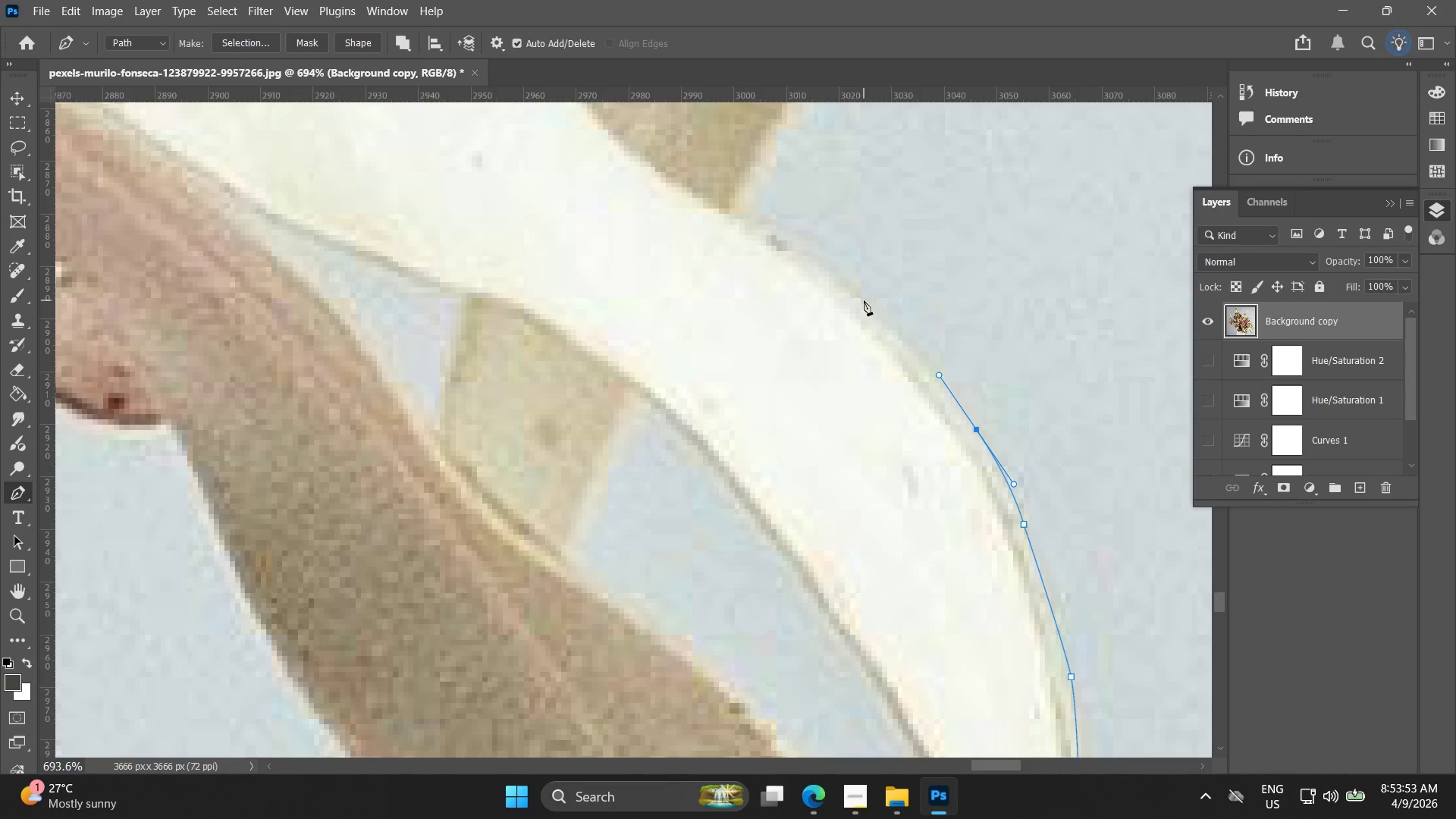 
left_click([863, 300])
 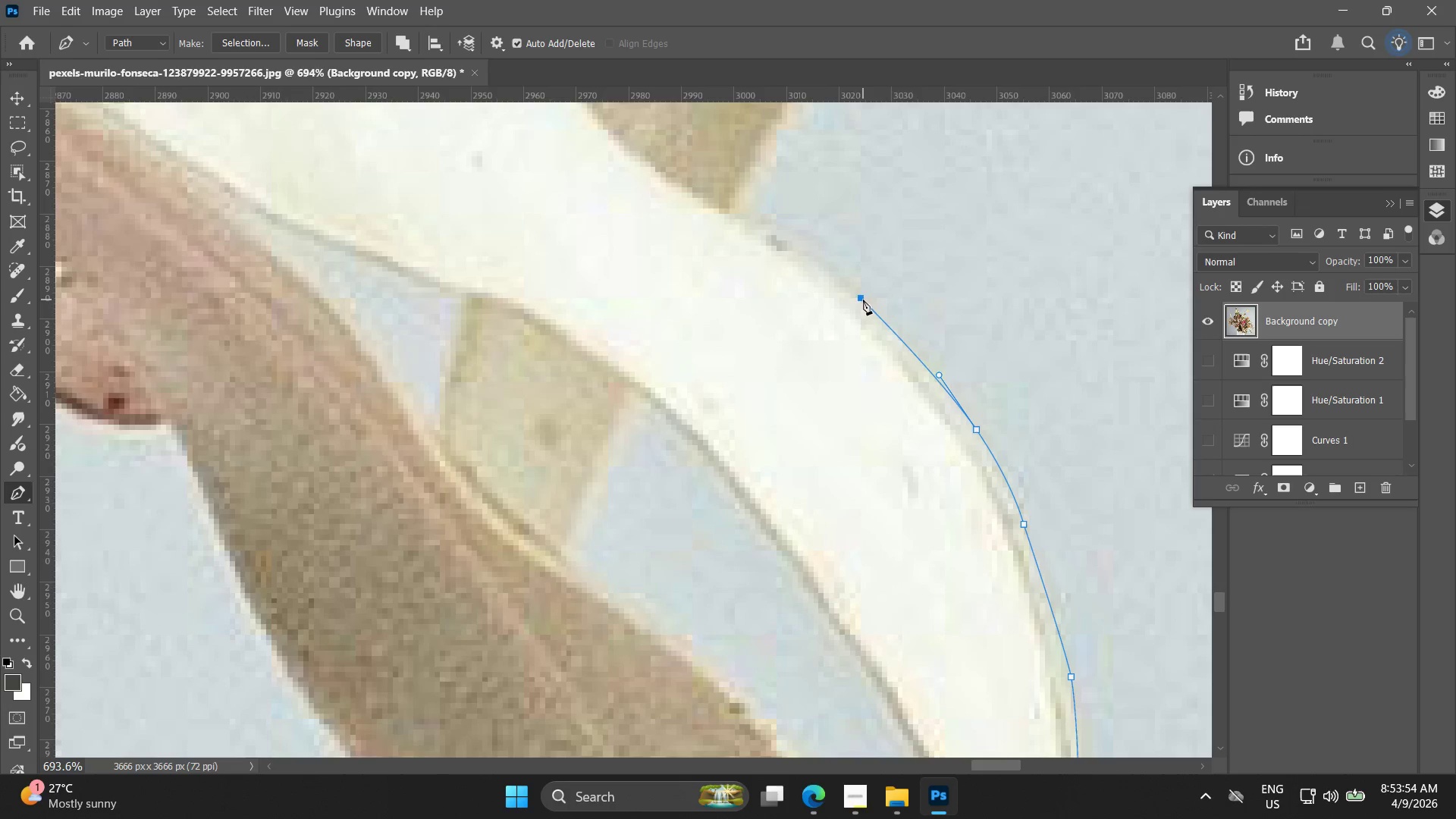 
hold_key(key=Space, duration=0.52)
 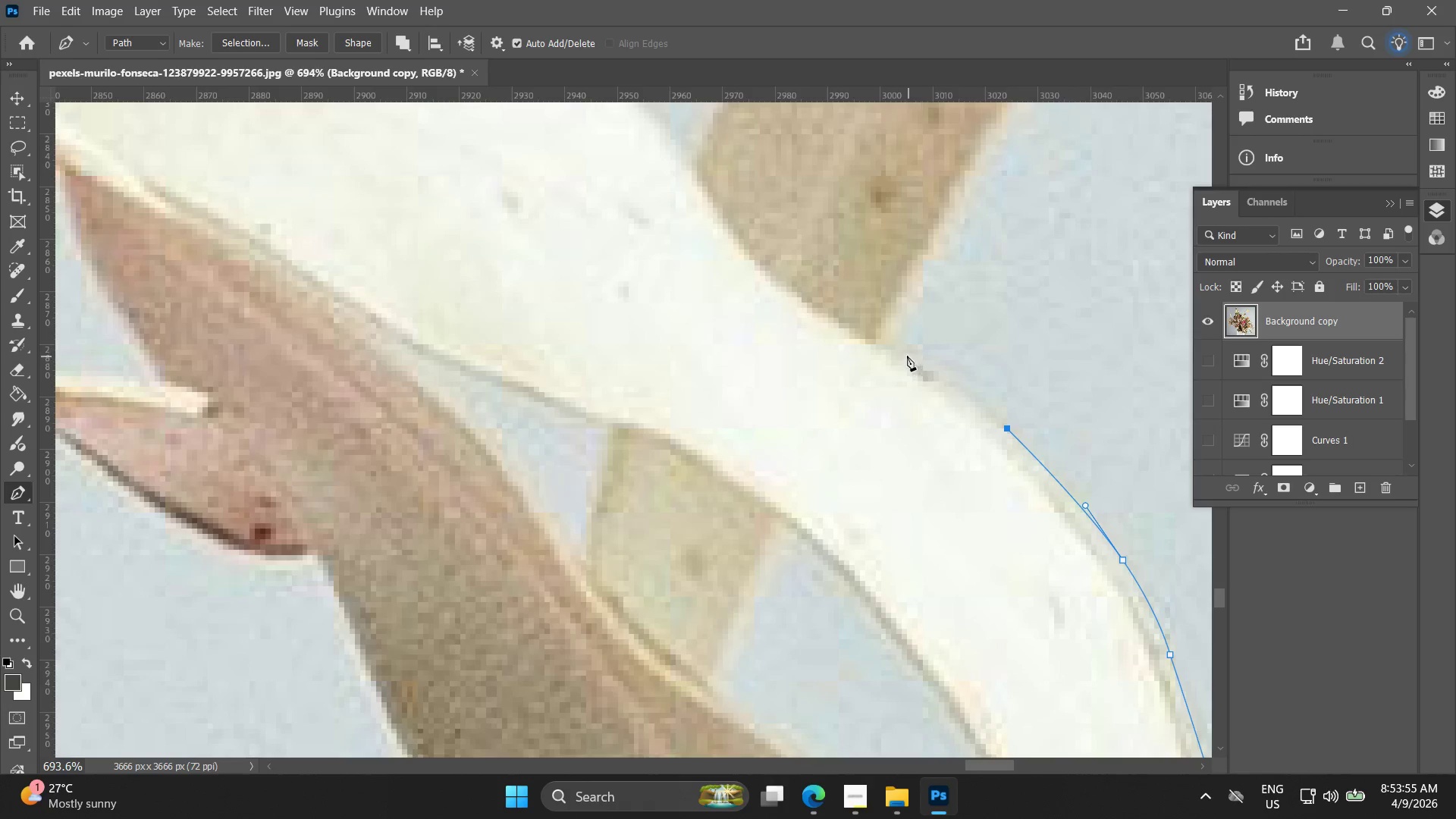 
left_click_drag(start_coordinate=[871, 320], to_coordinate=[1018, 450])
 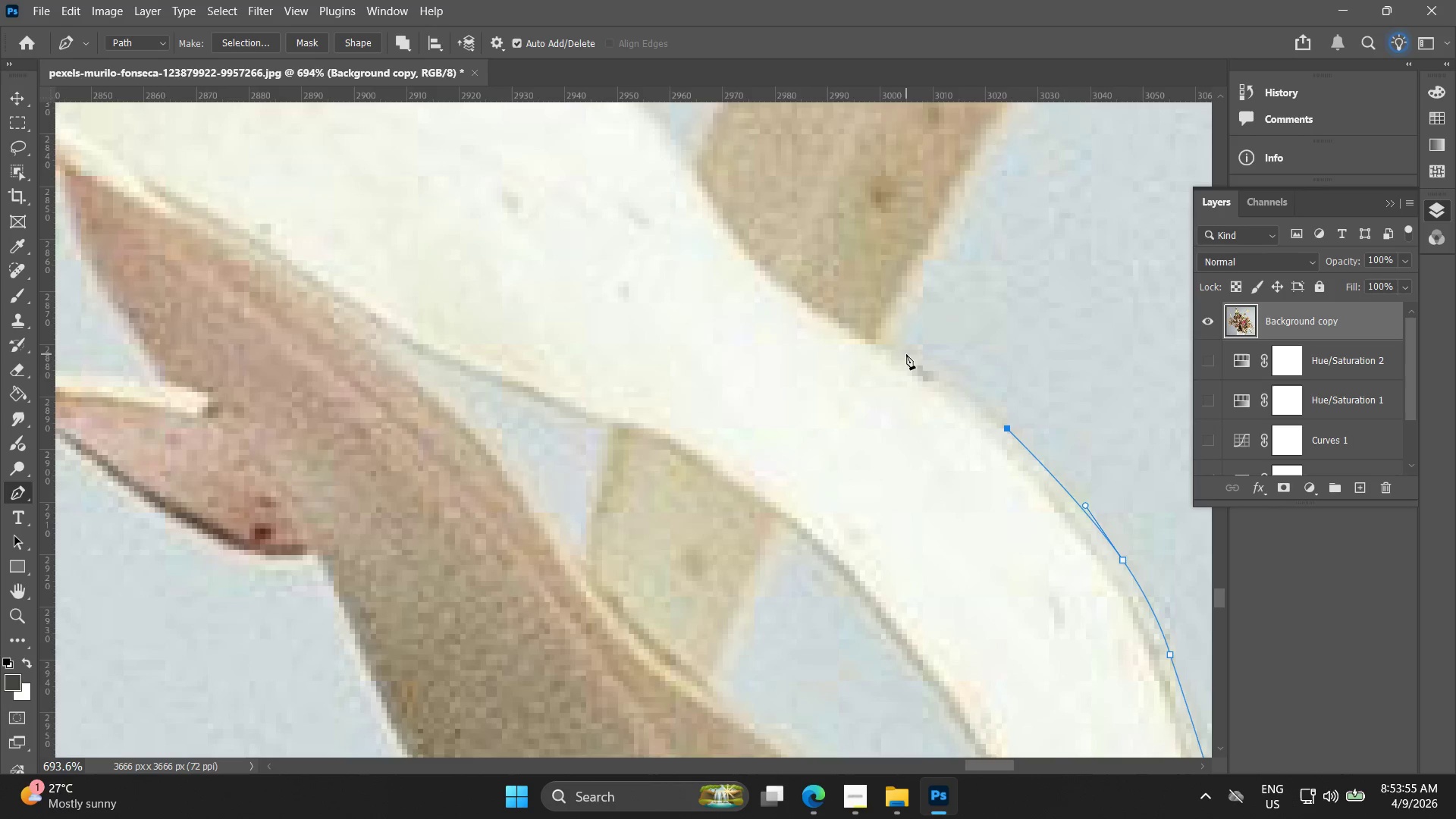 
left_click_drag(start_coordinate=[890, 348], to_coordinate=[830, 329])
 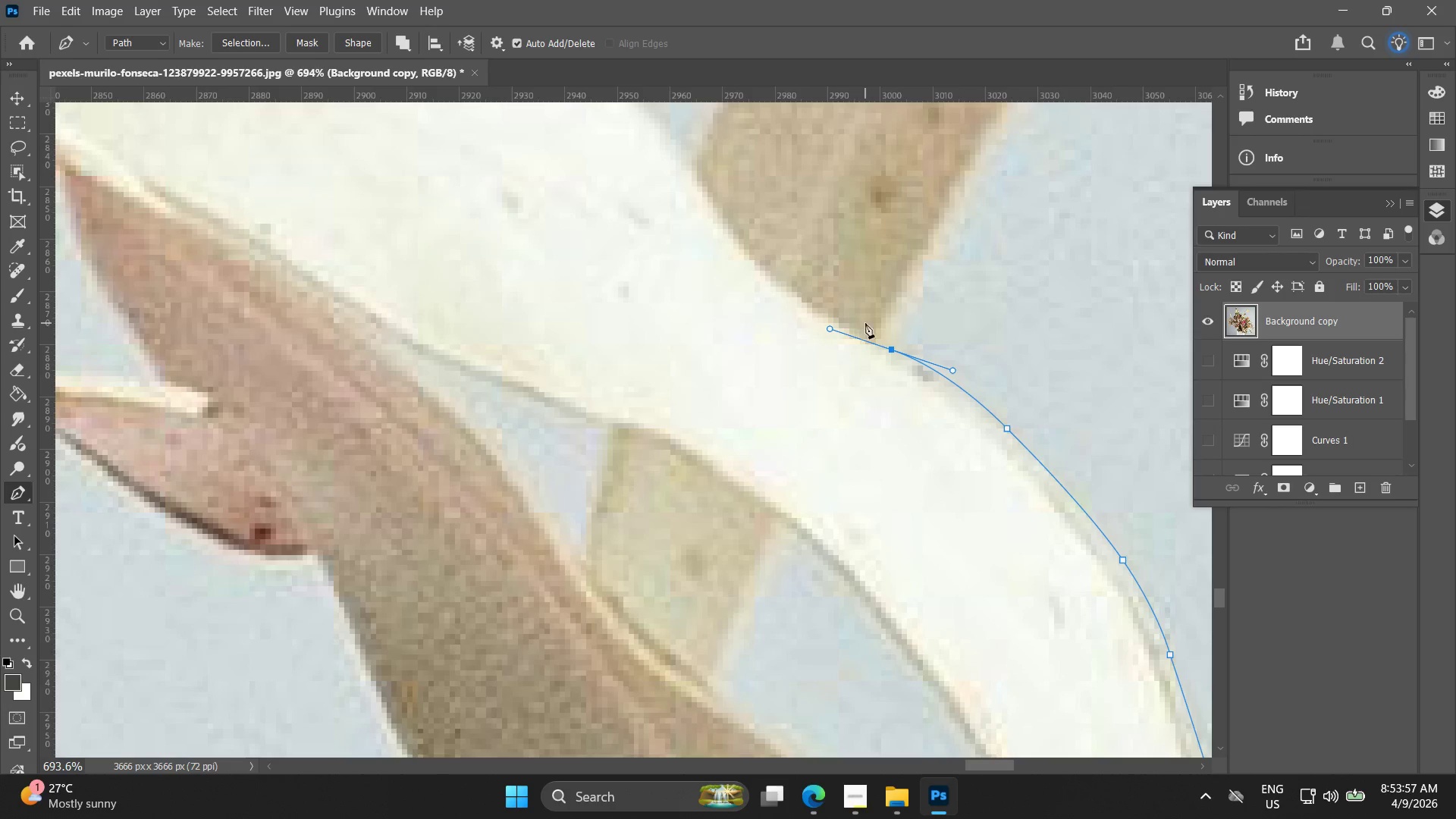 
hold_key(key=AltLeft, duration=0.33)
 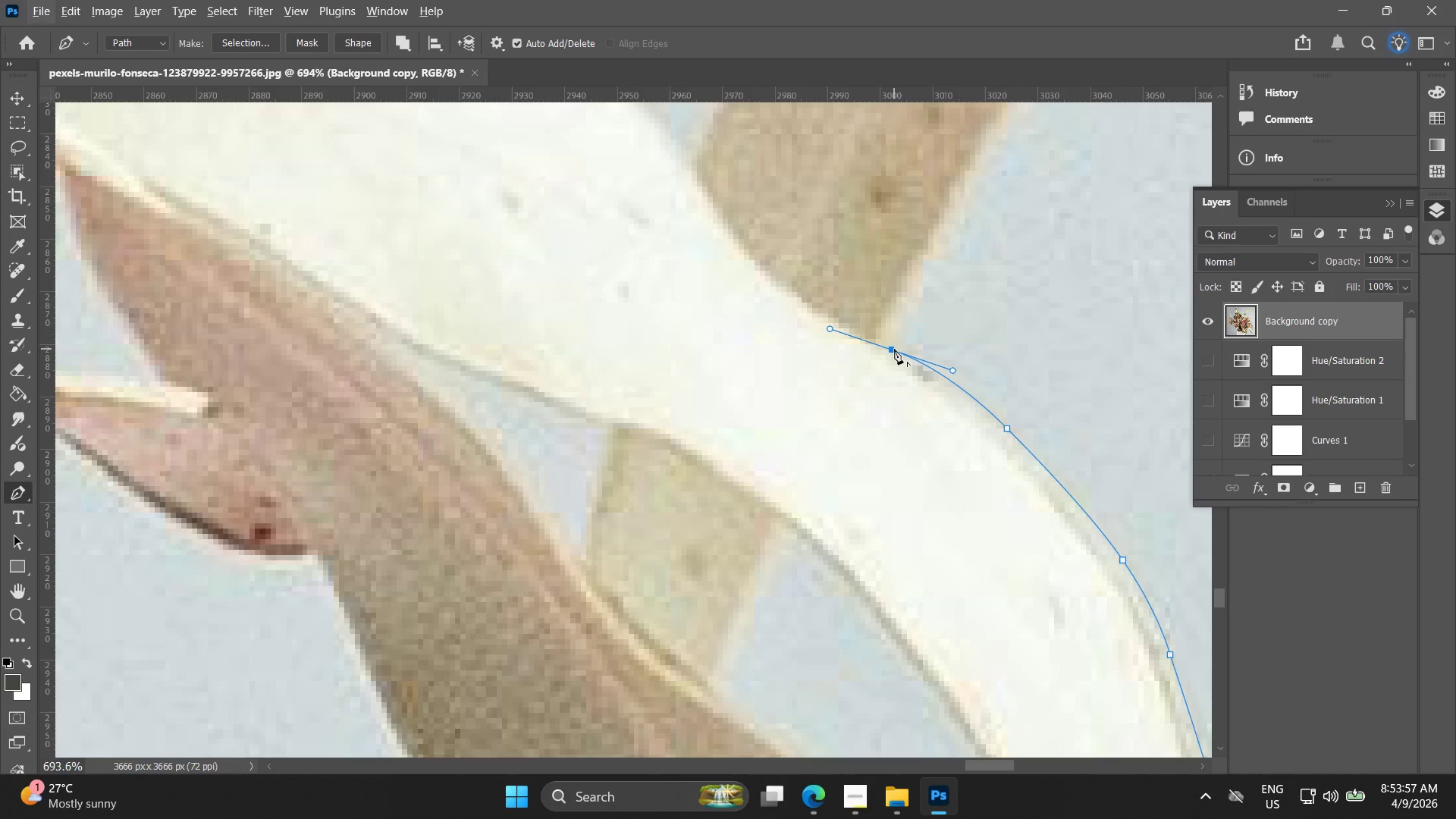 
key(Control+ControlLeft)
 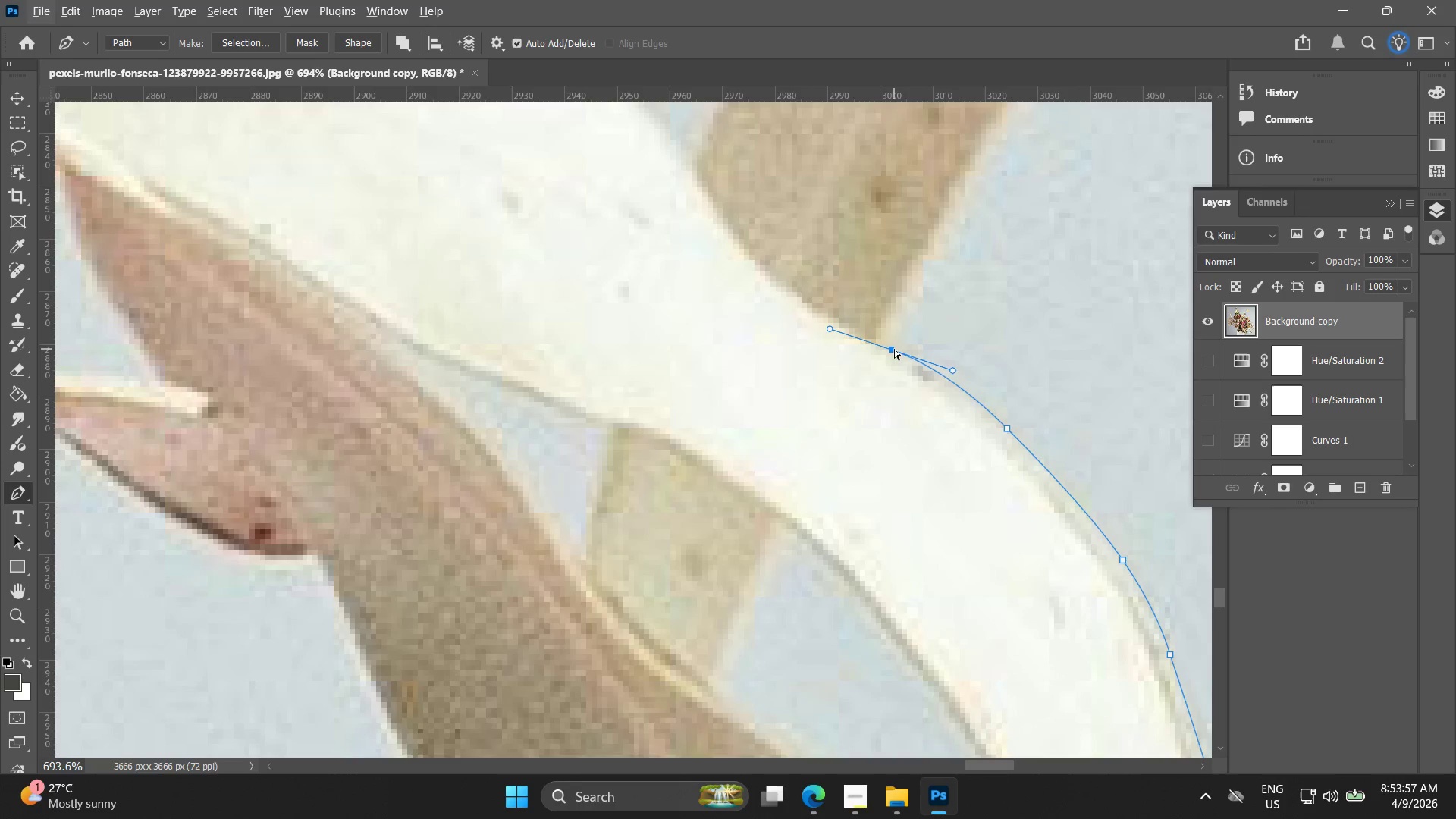 
key(Control+Z)
 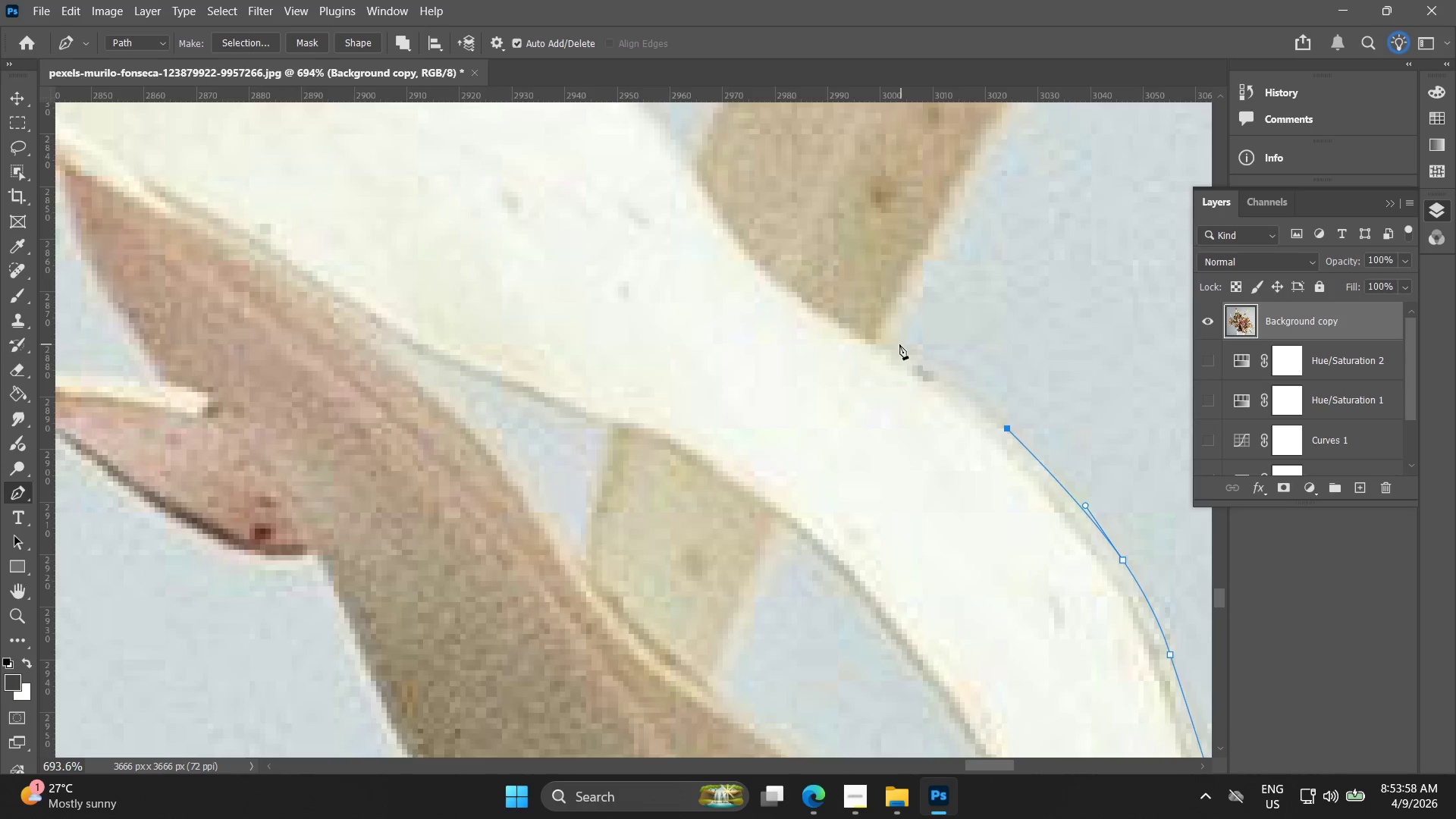 
left_click_drag(start_coordinate=[899, 344], to_coordinate=[864, 331])
 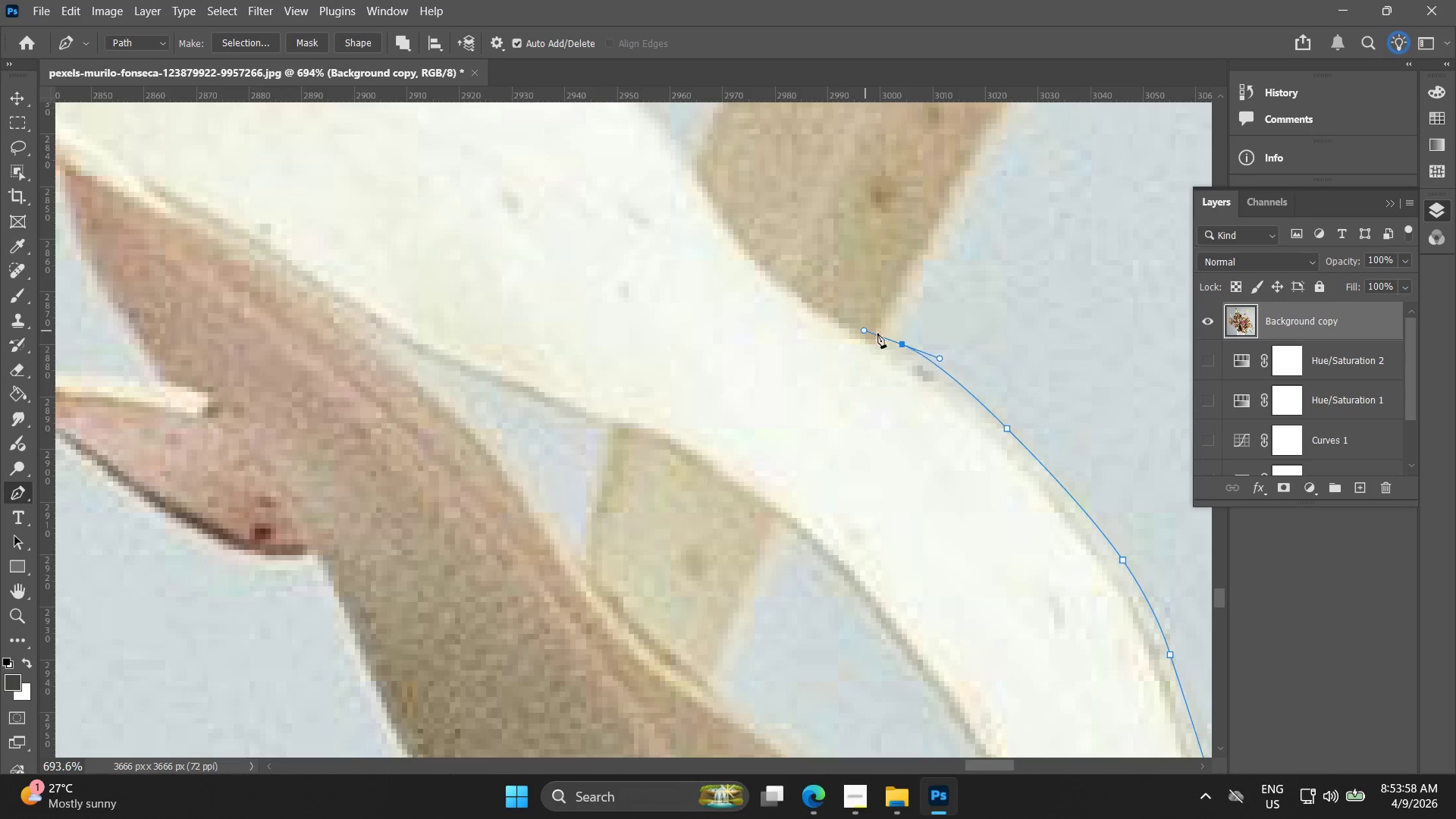 
key(Control+ControlLeft)
 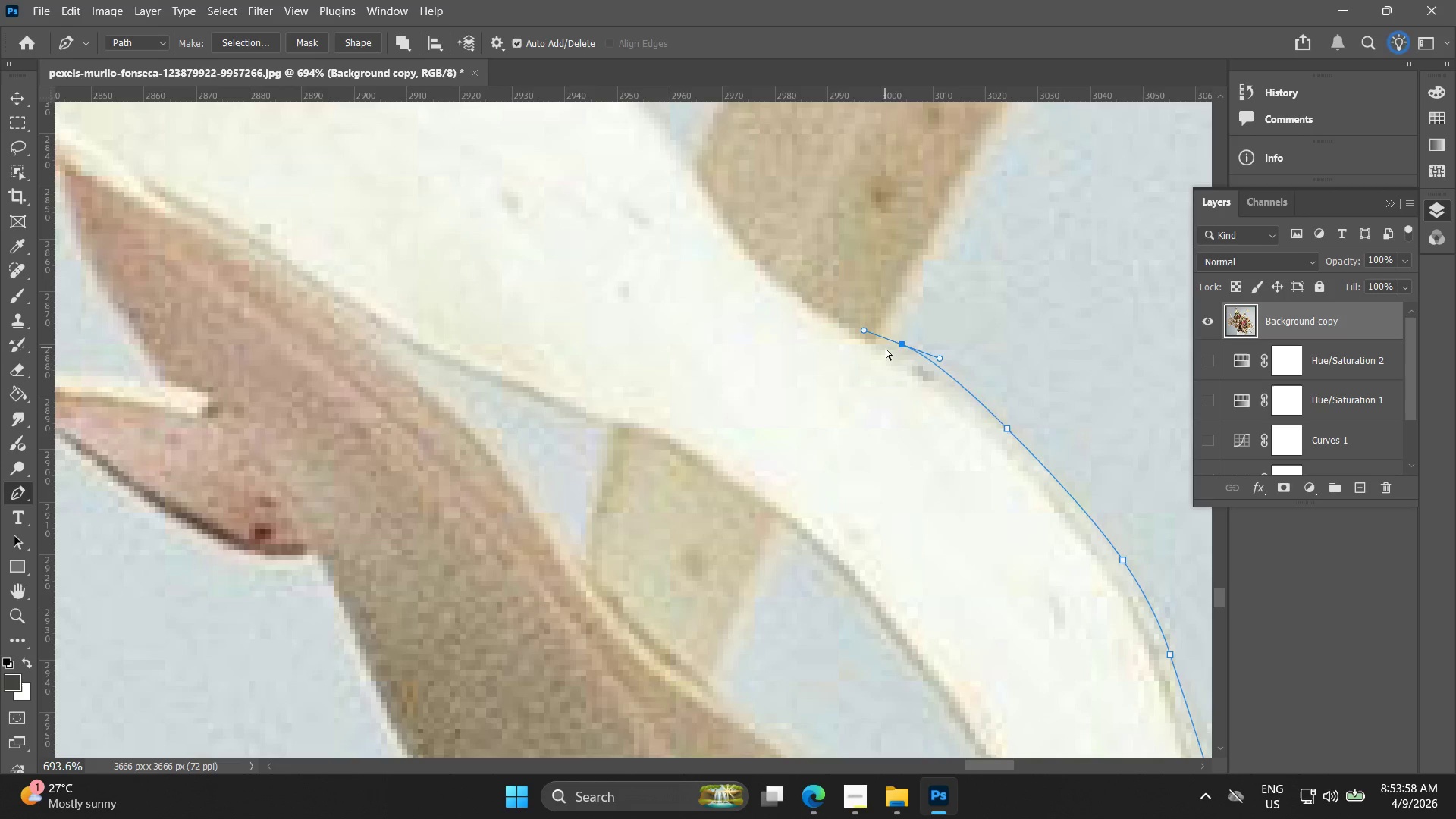 
key(Control+Z)
 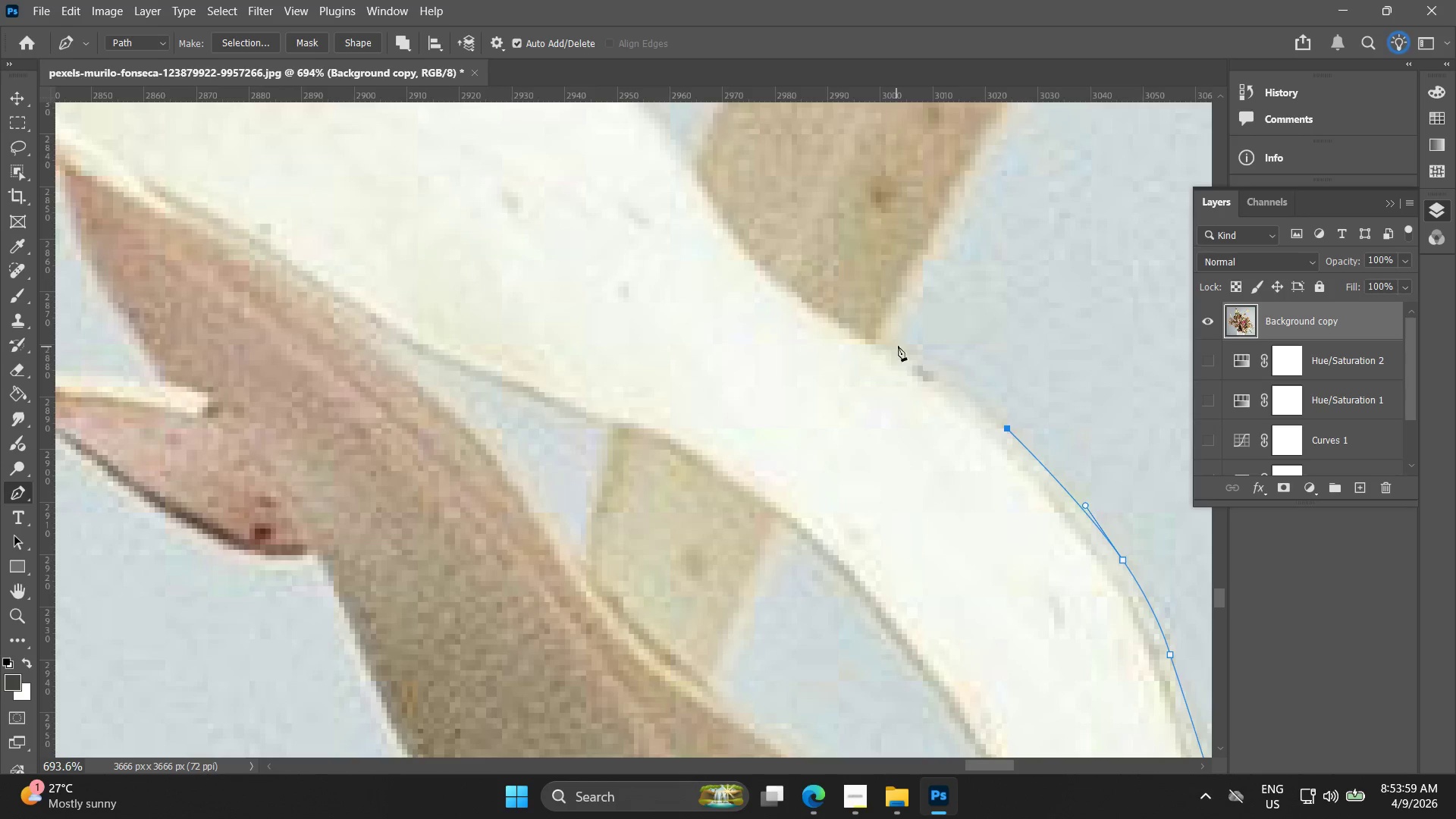 
left_click_drag(start_coordinate=[899, 345], to_coordinate=[859, 329])
 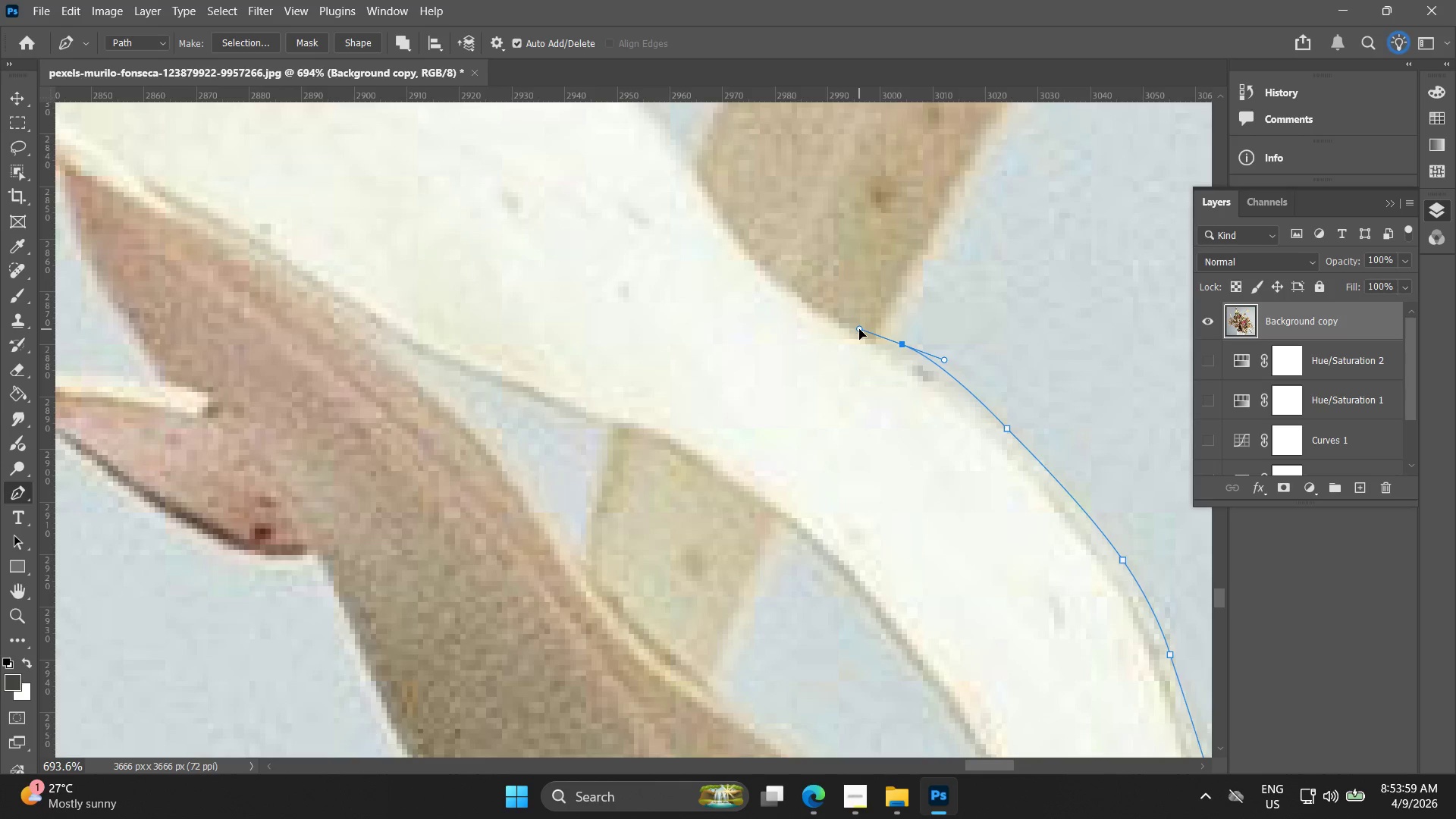 
key(Control+ControlLeft)
 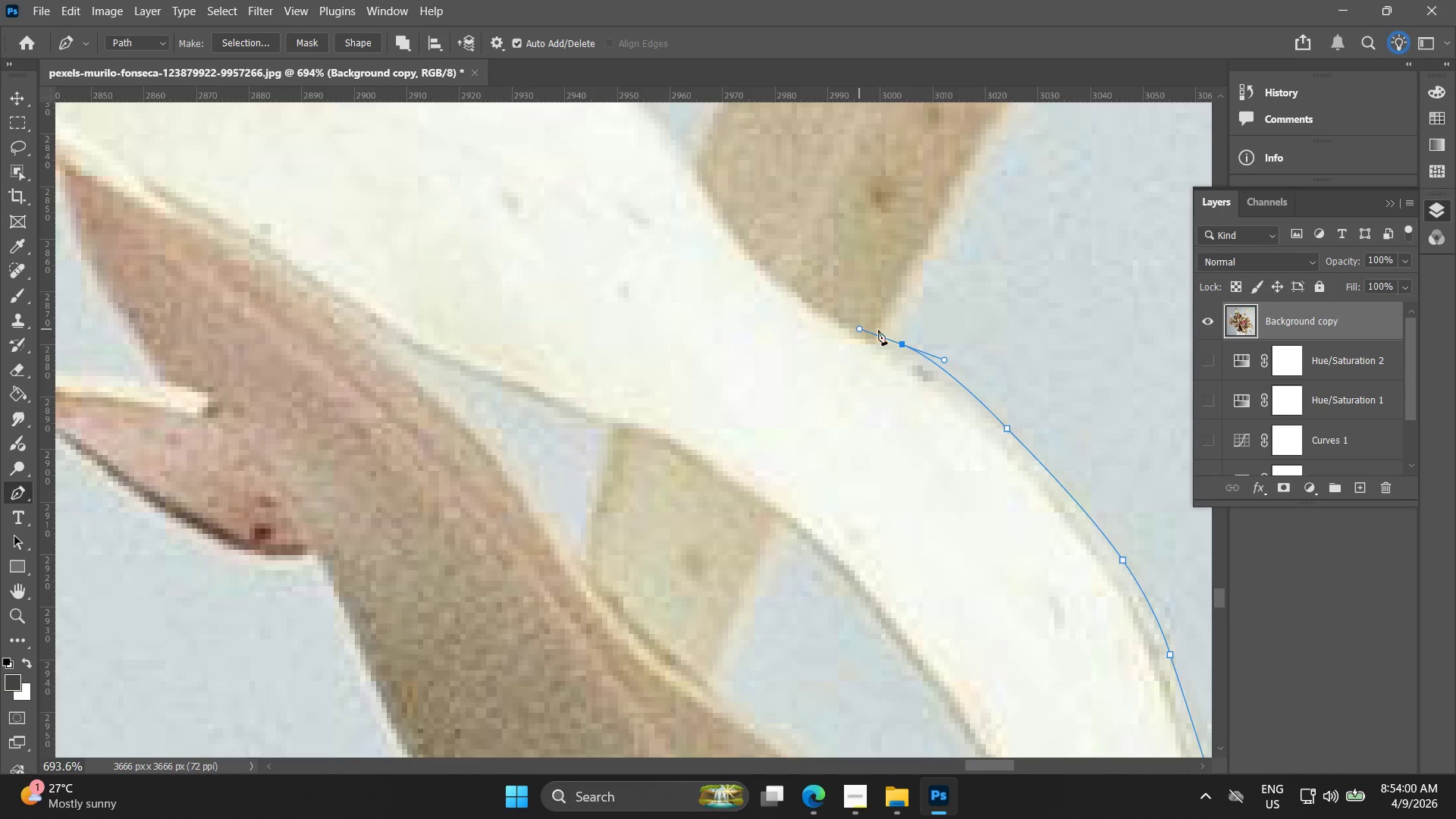 
key(Control+Z)
 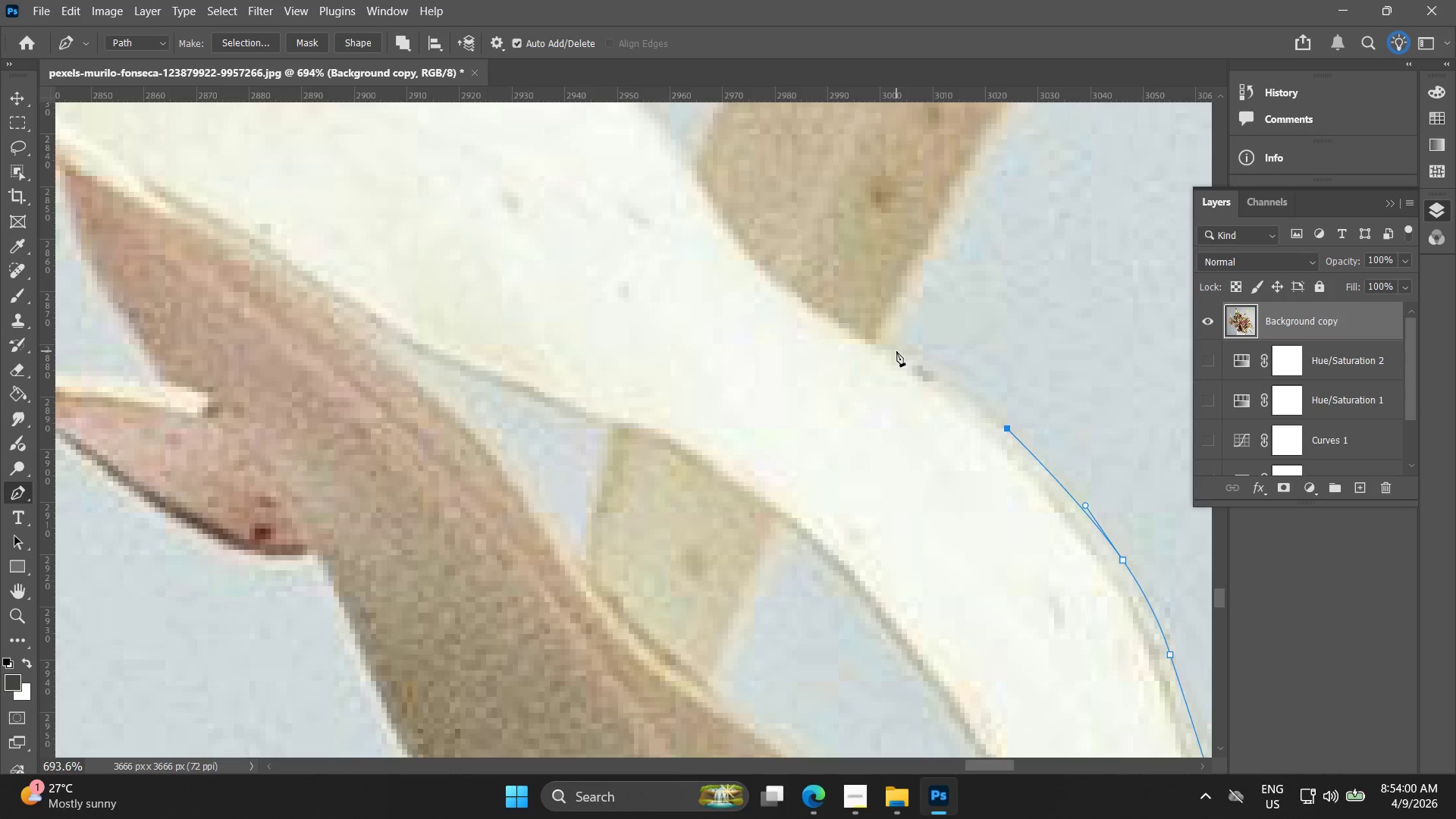 
left_click_drag(start_coordinate=[896, 351], to_coordinate=[874, 341])
 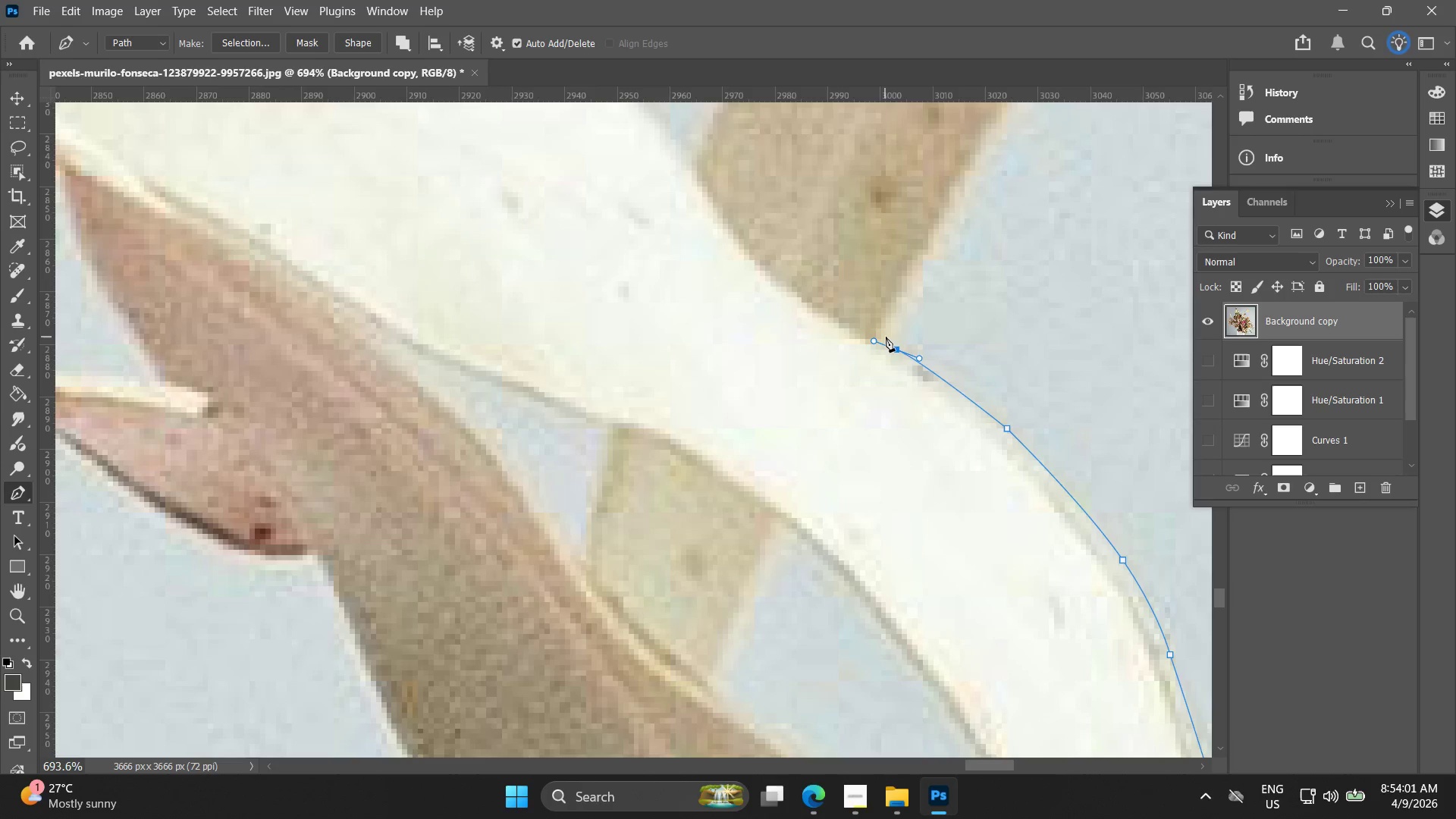 
hold_key(key=AltLeft, duration=0.78)
left_click([897, 349])
 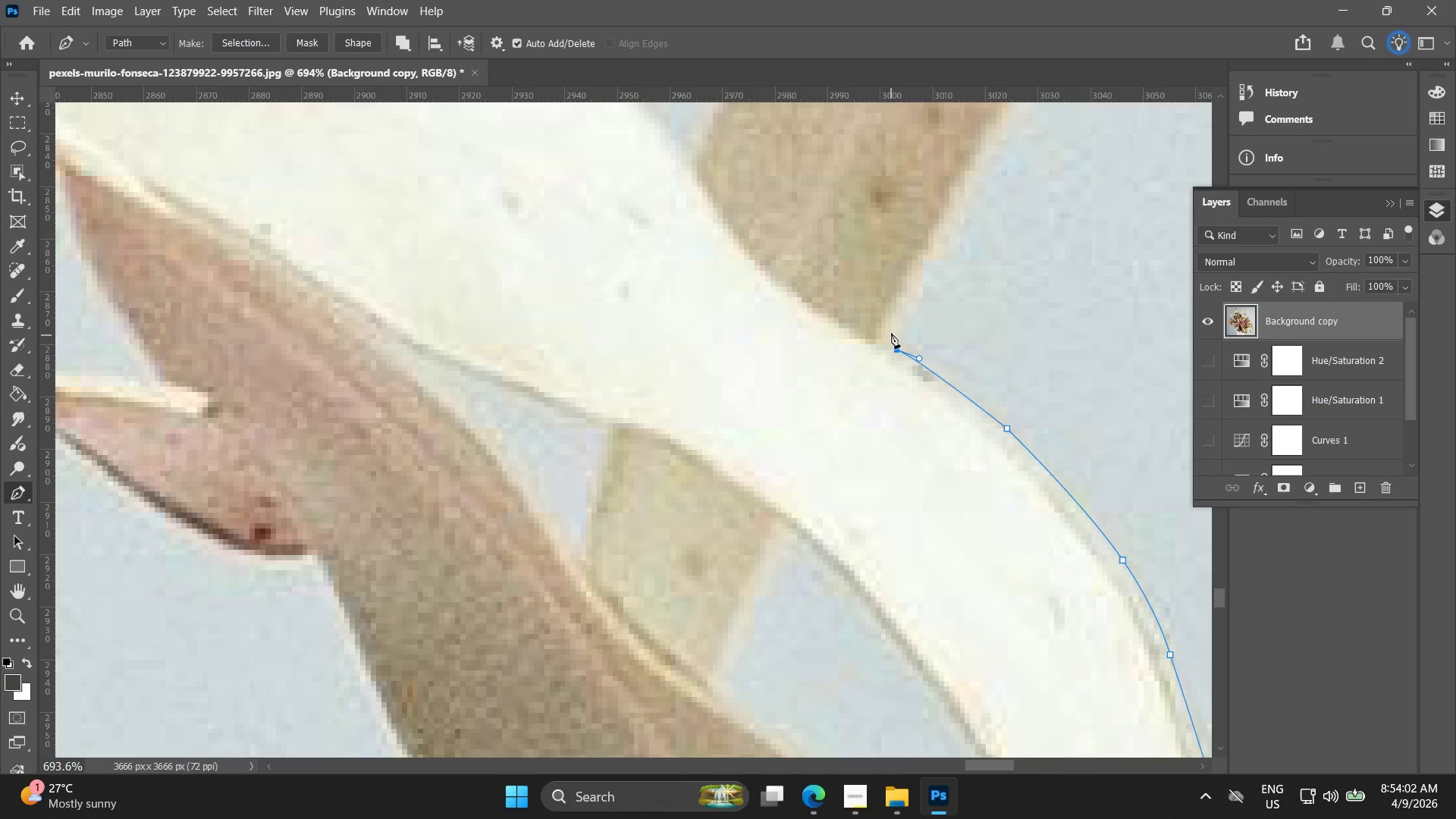 
hold_key(key=AltLeft, duration=1.56)
 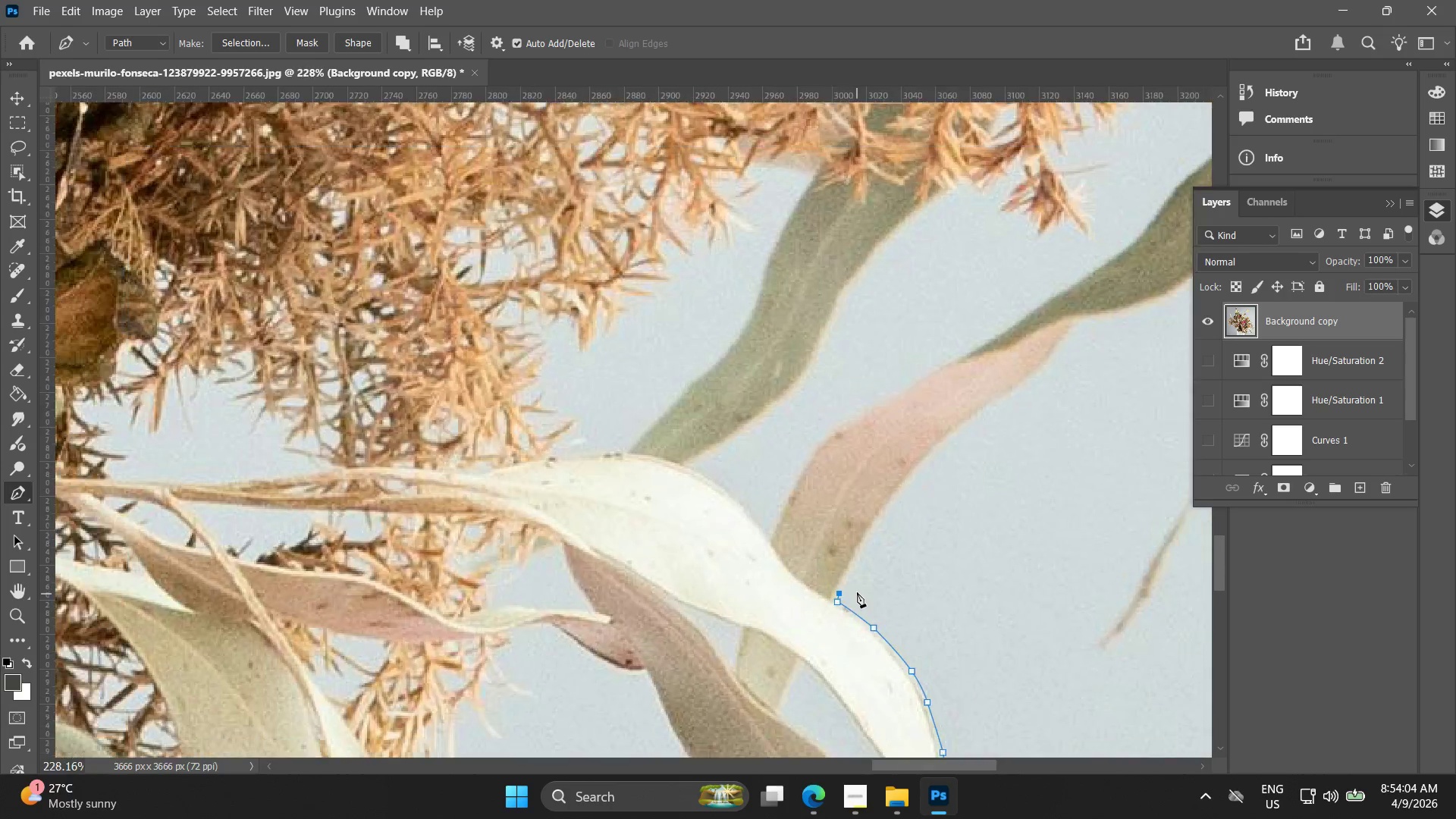 
hold_key(key=Space, duration=0.48)
 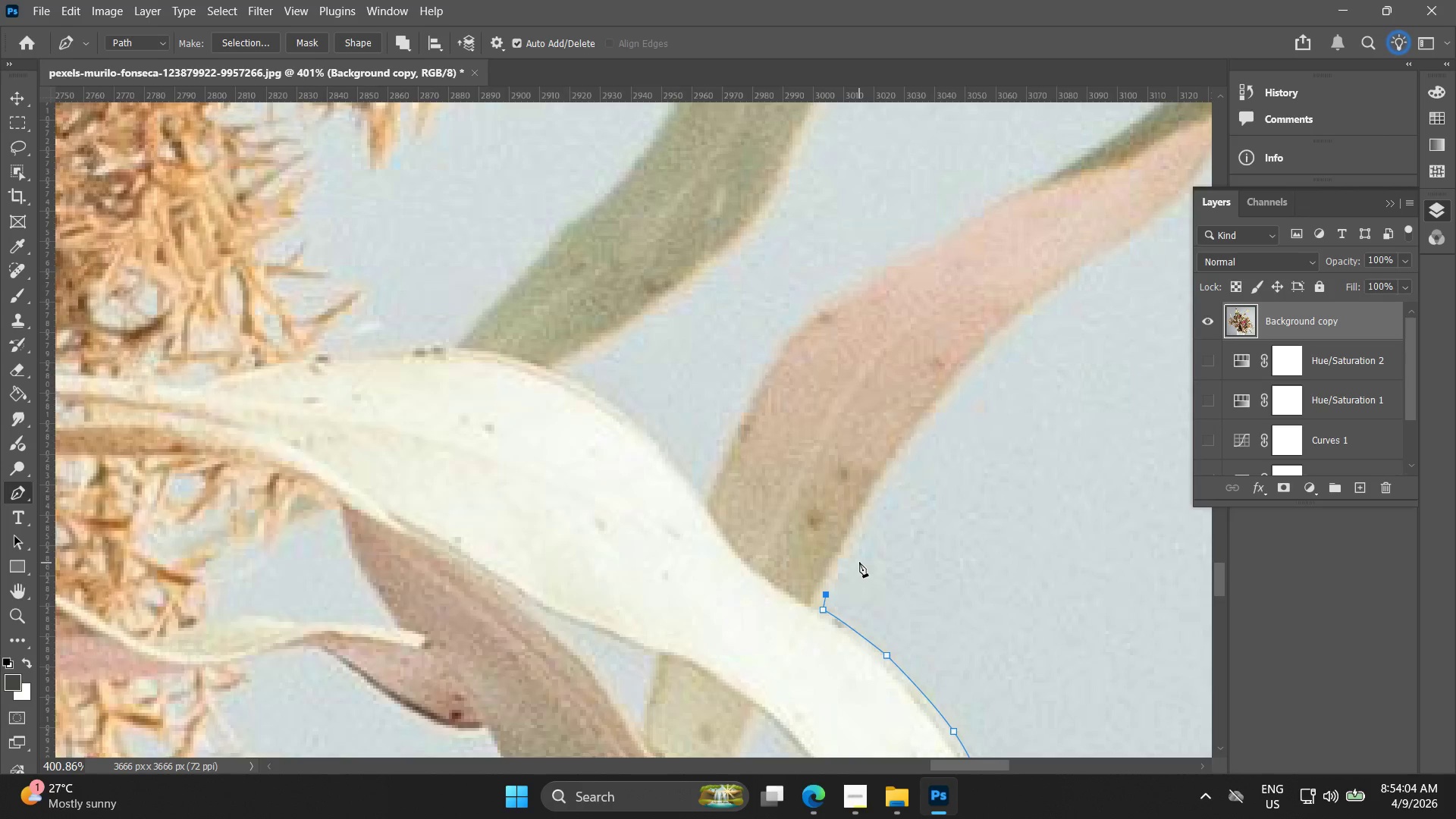 
left_click_drag(start_coordinate=[970, 307], to_coordinate=[872, 578])
 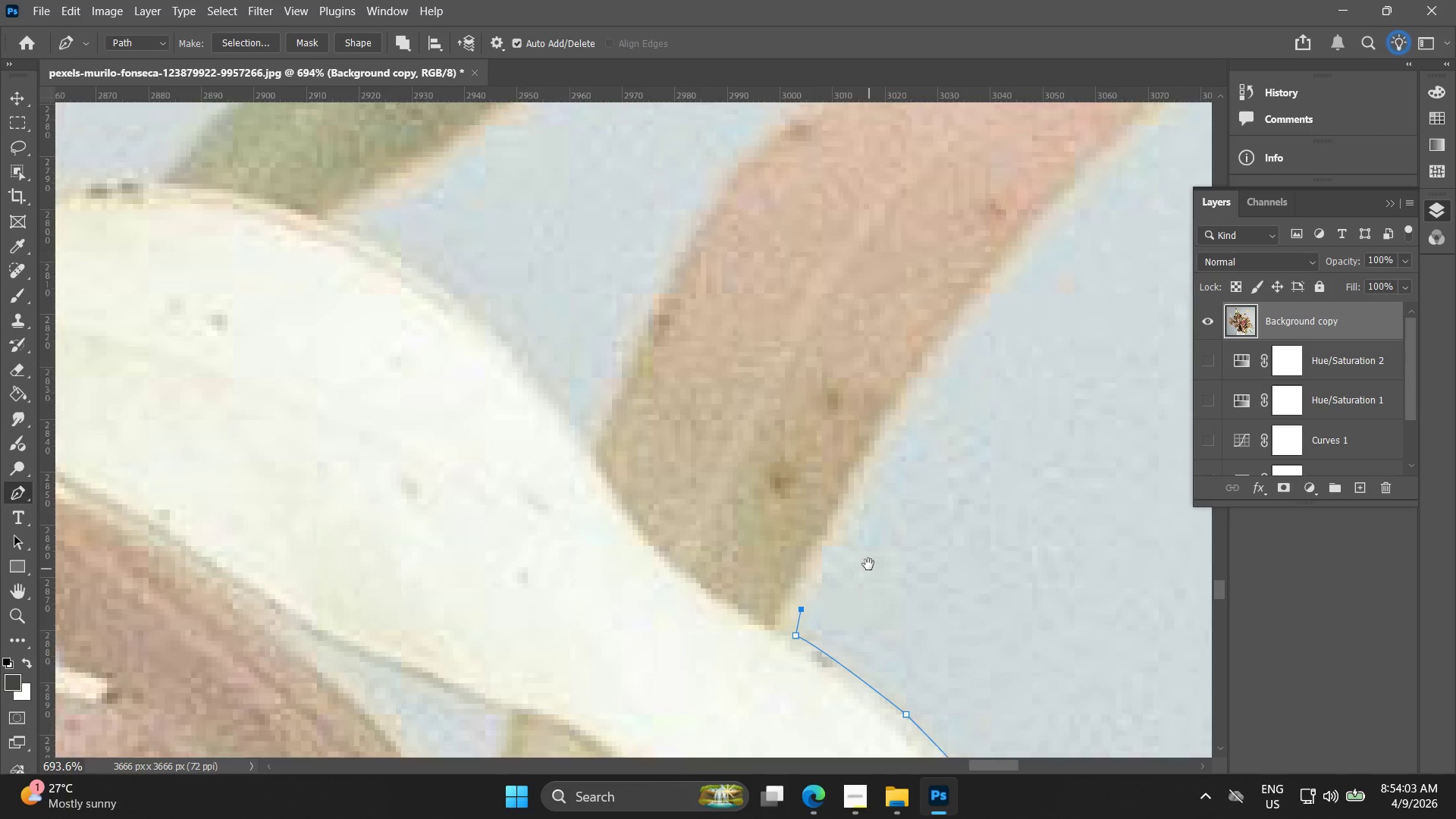 
hold_key(key=AltLeft, duration=1.19)
 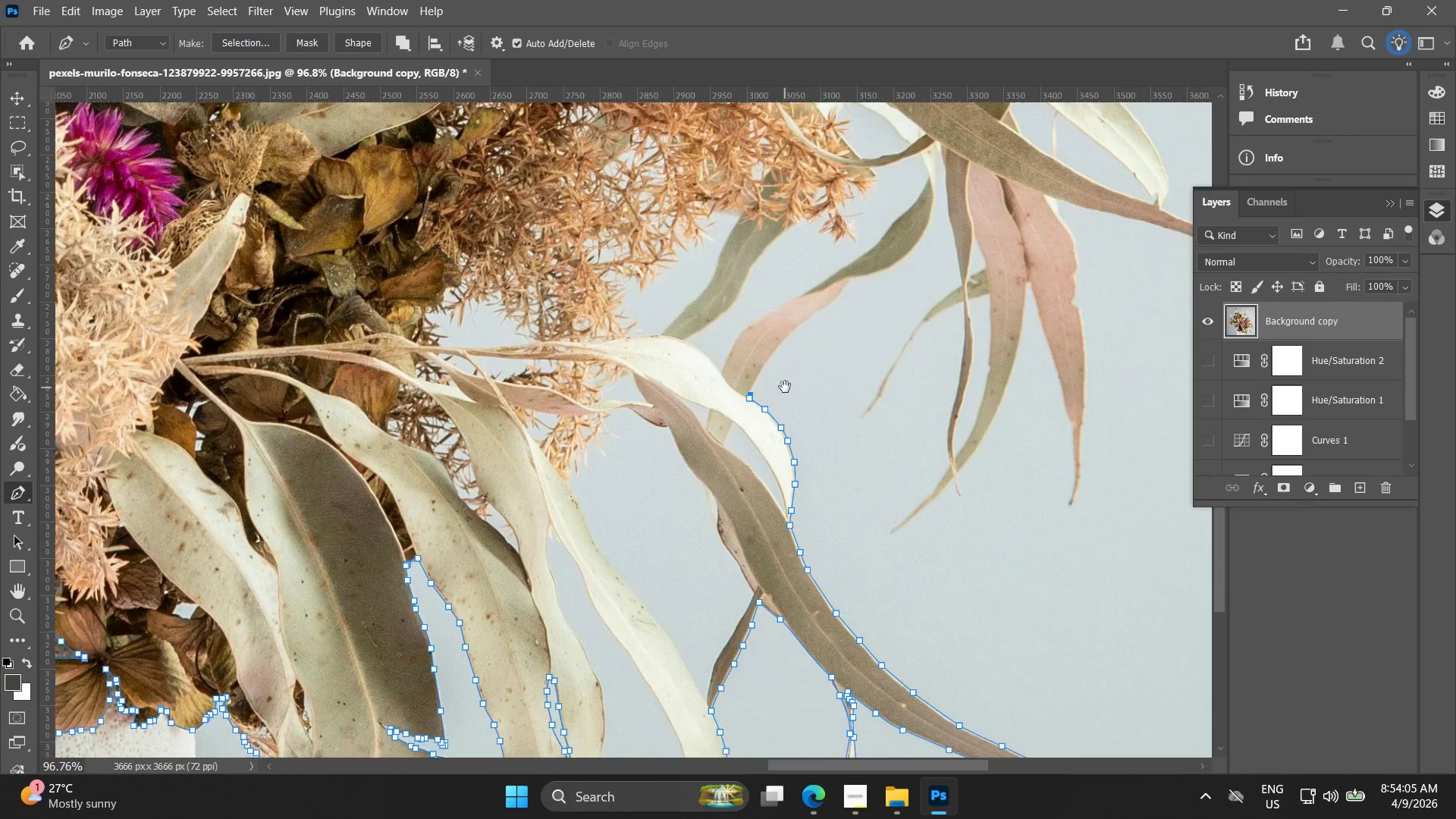 
hold_key(key=Space, duration=0.53)
 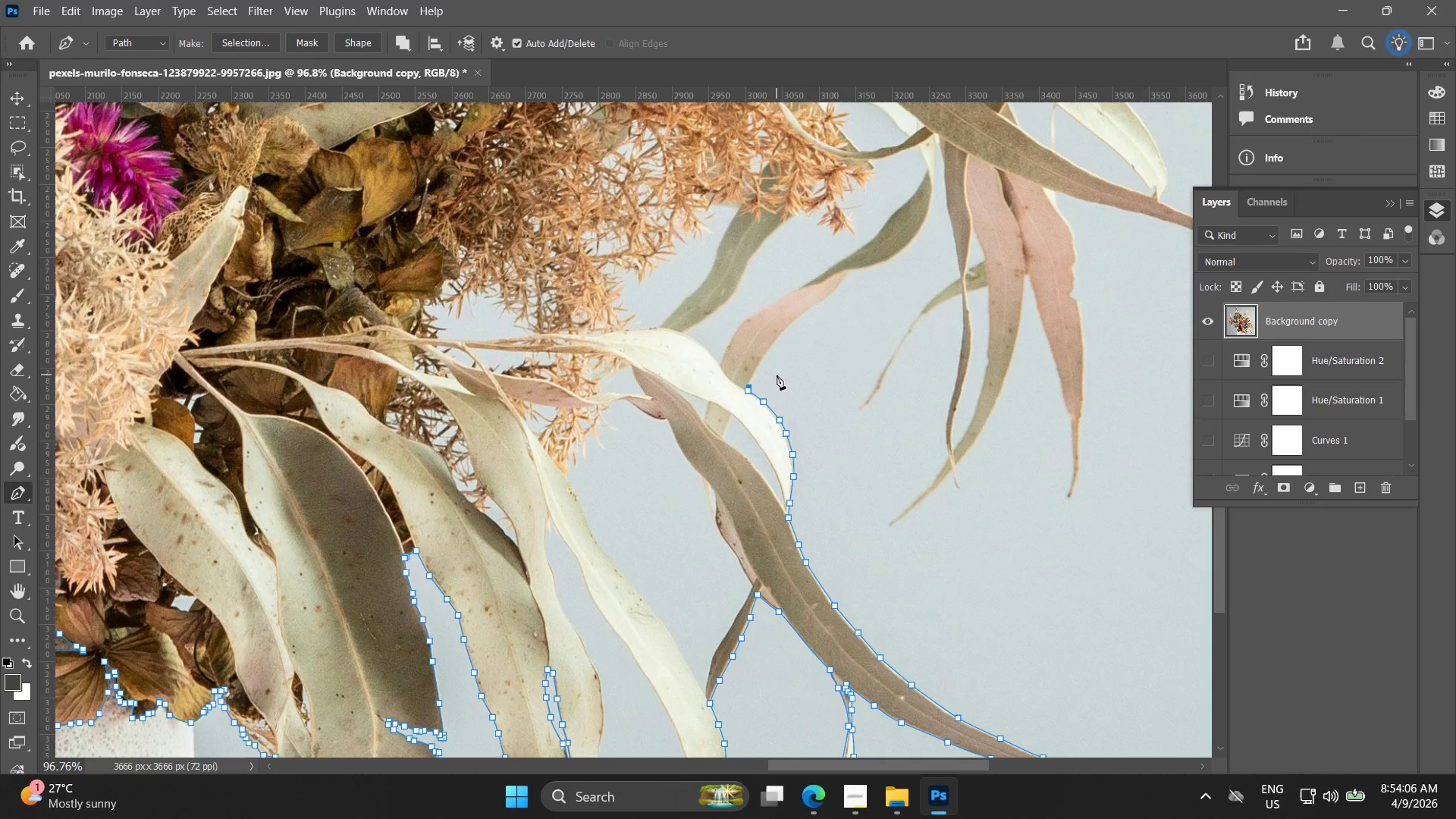 
left_click_drag(start_coordinate=[886, 597], to_coordinate=[783, 380])
 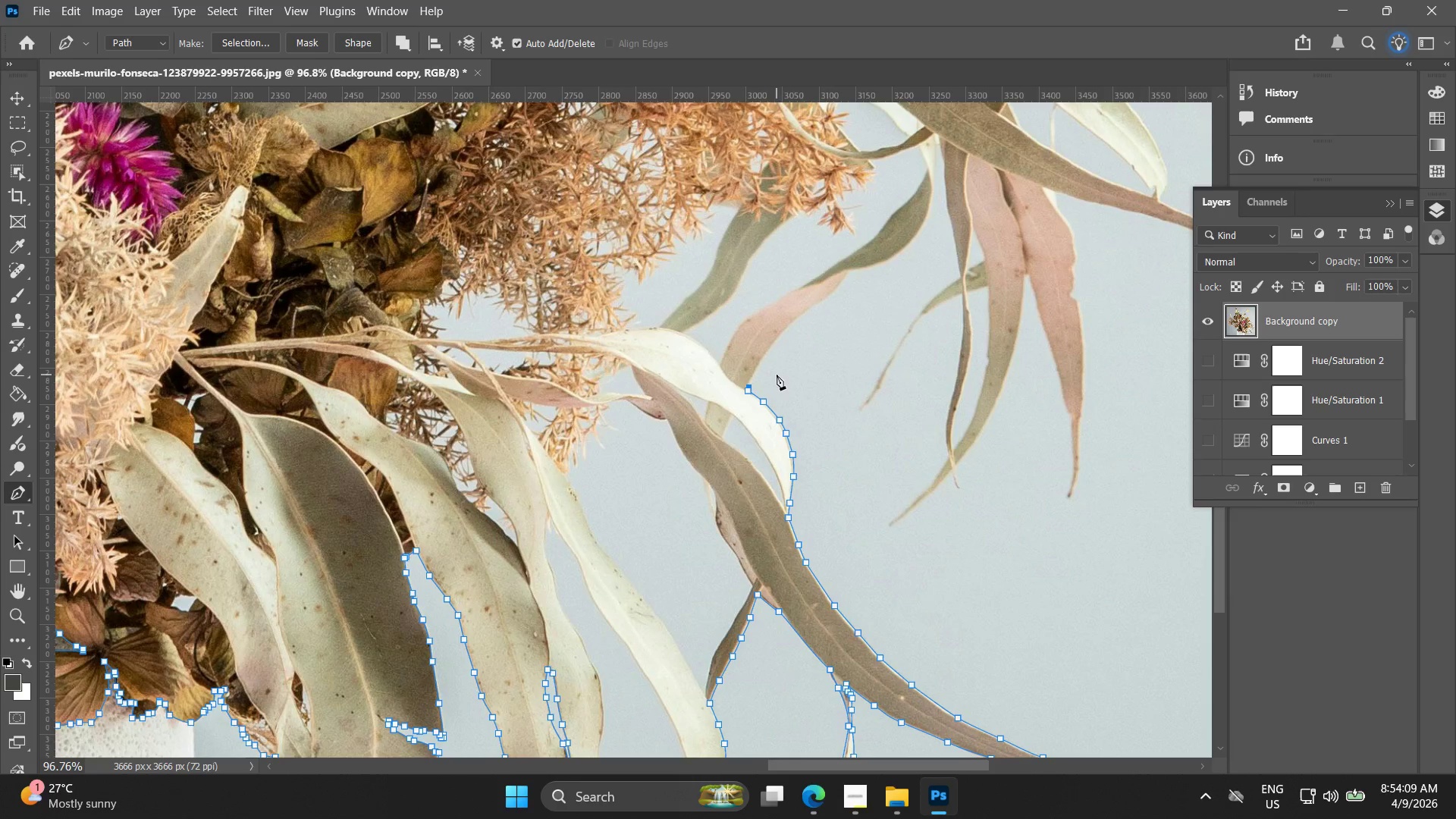 
scroll: coordinate [862, 623], scroll_direction: down, amount: 20.0
 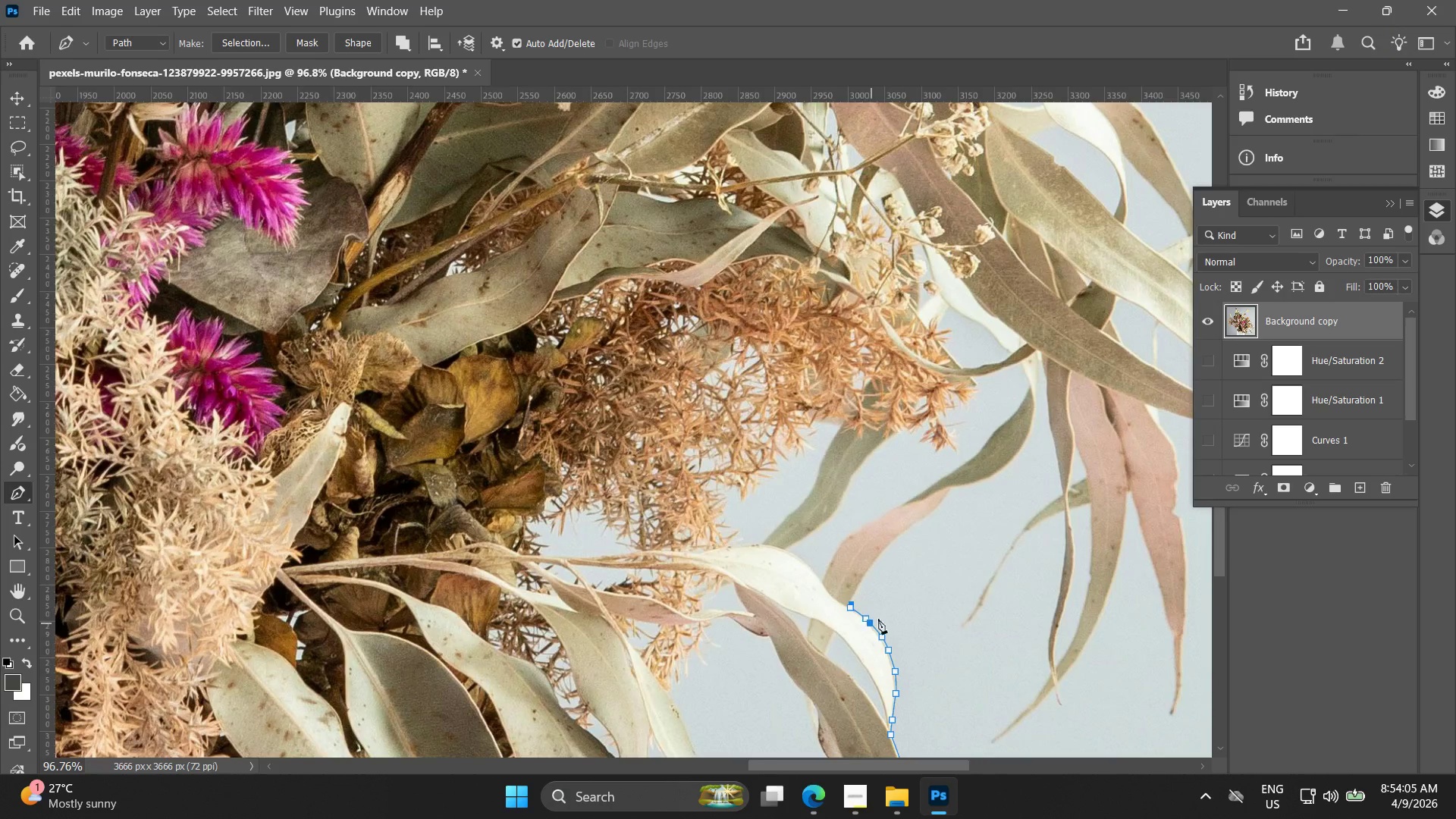 
wait(9.16)
 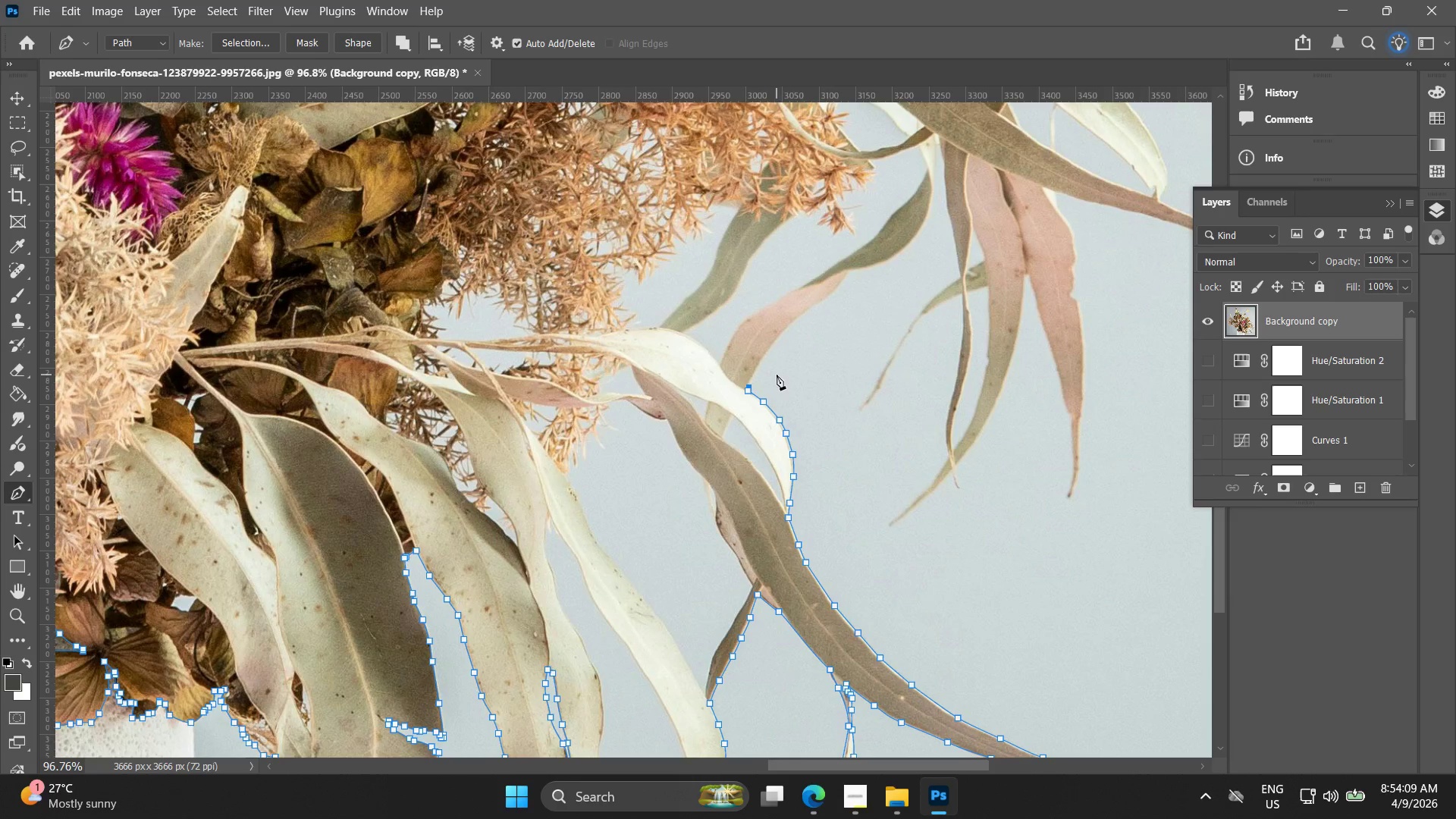 
hold_key(key=AltLeft, duration=0.64)
scroll: coordinate [672, 259], scroll_direction: up, amount: 10.0
 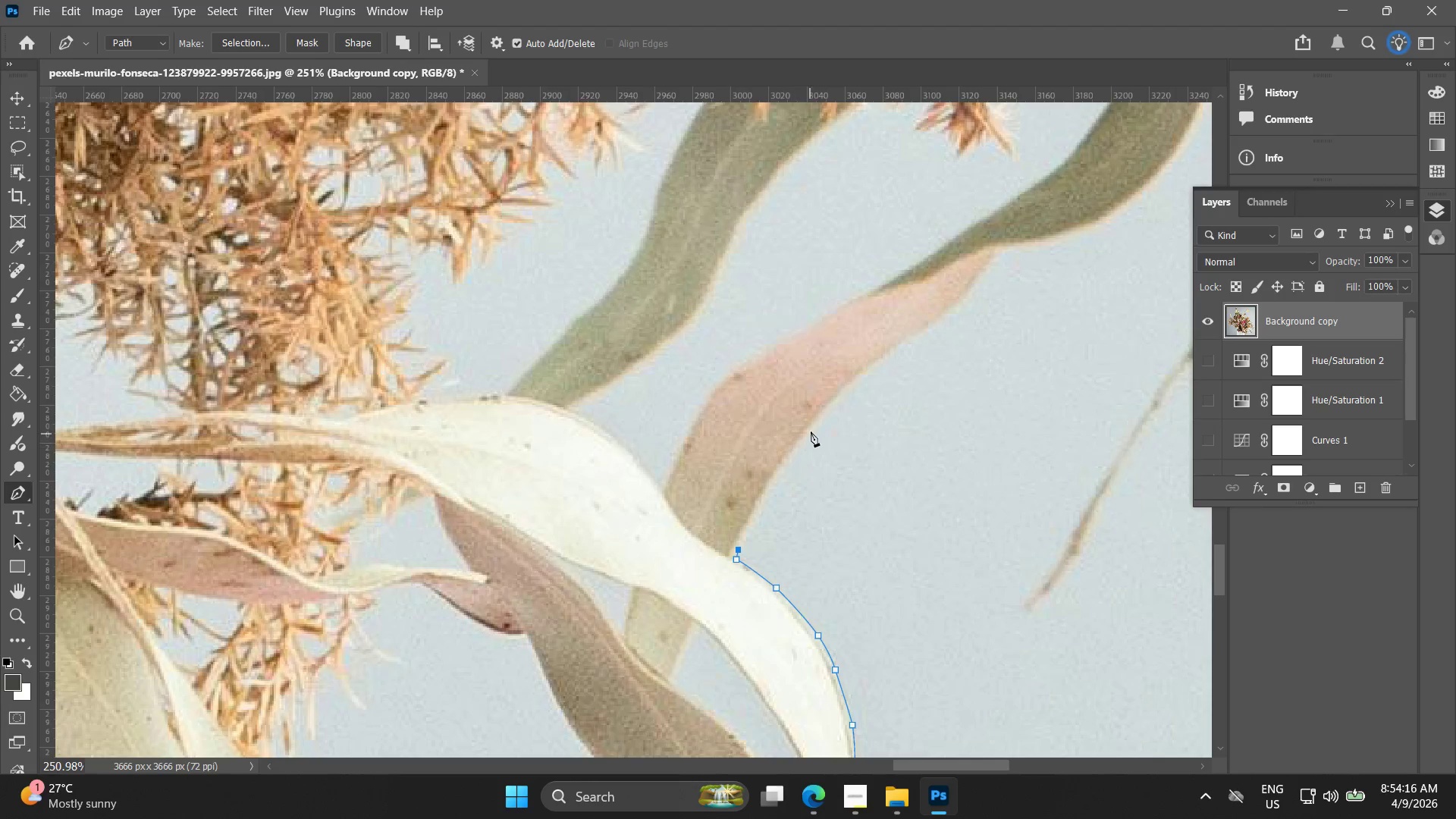 
left_click_drag(start_coordinate=[814, 419], to_coordinate=[862, 378])
 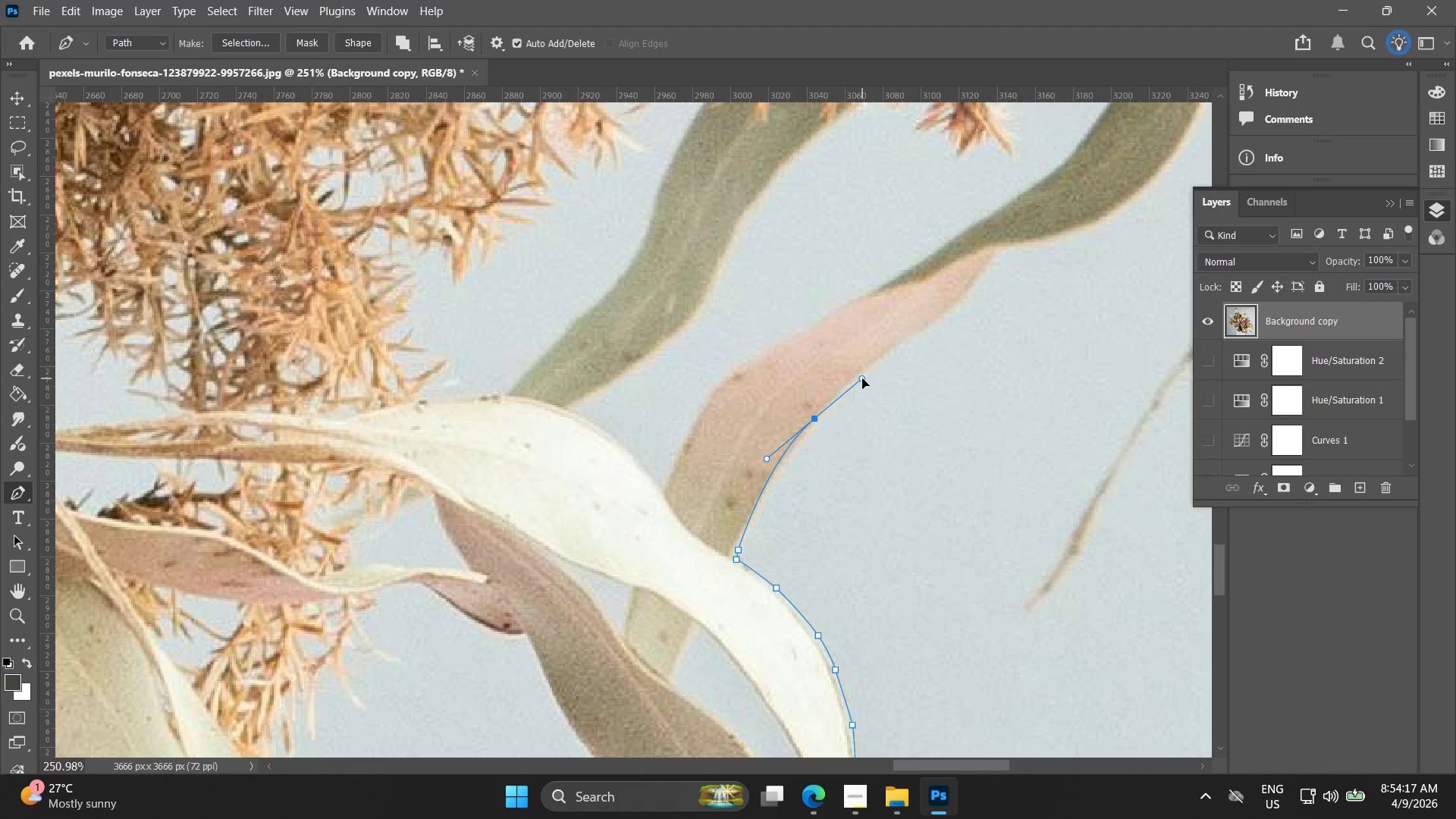 
key(Control+ControlLeft)
 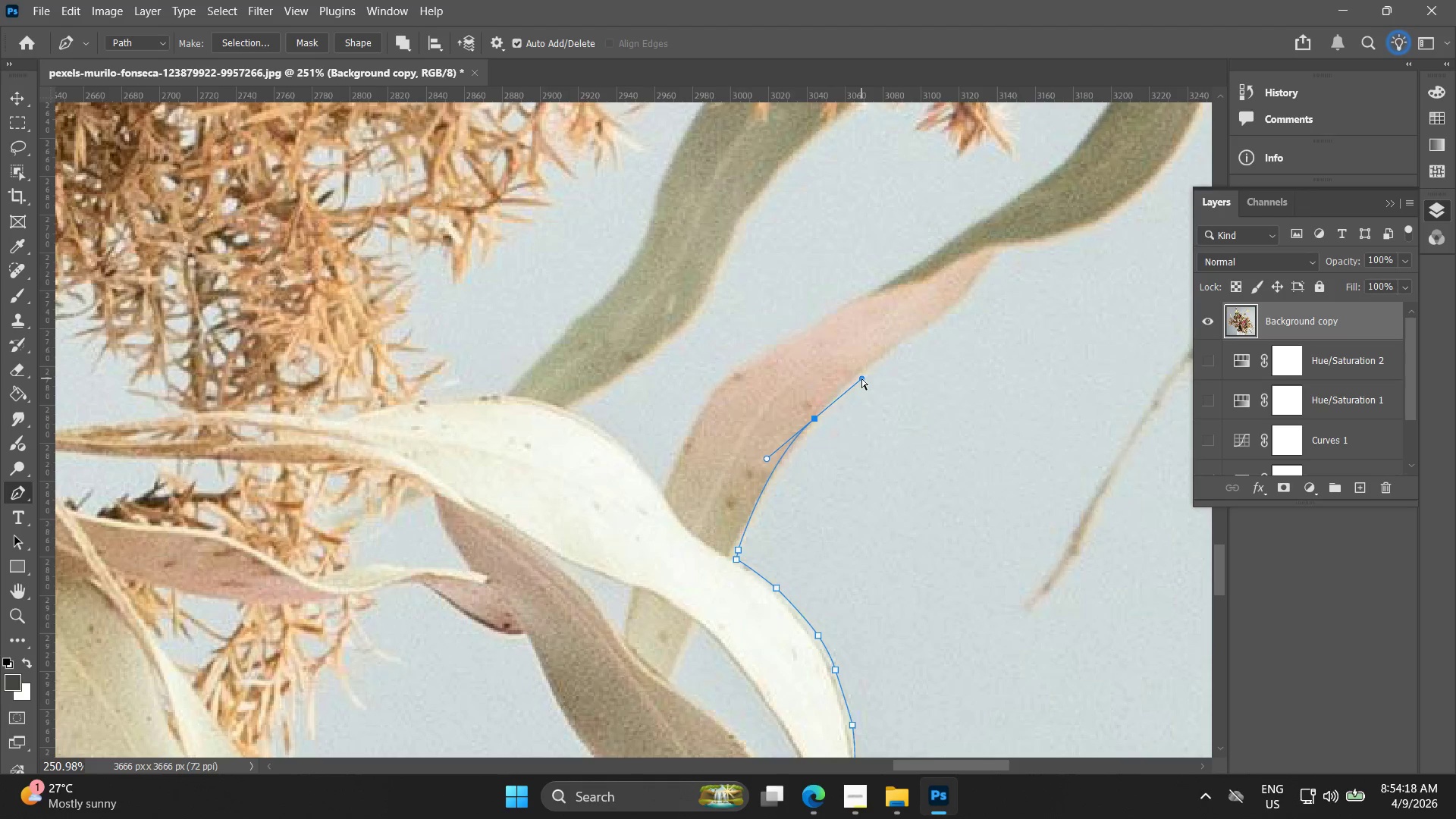 
key(Control+Z)
 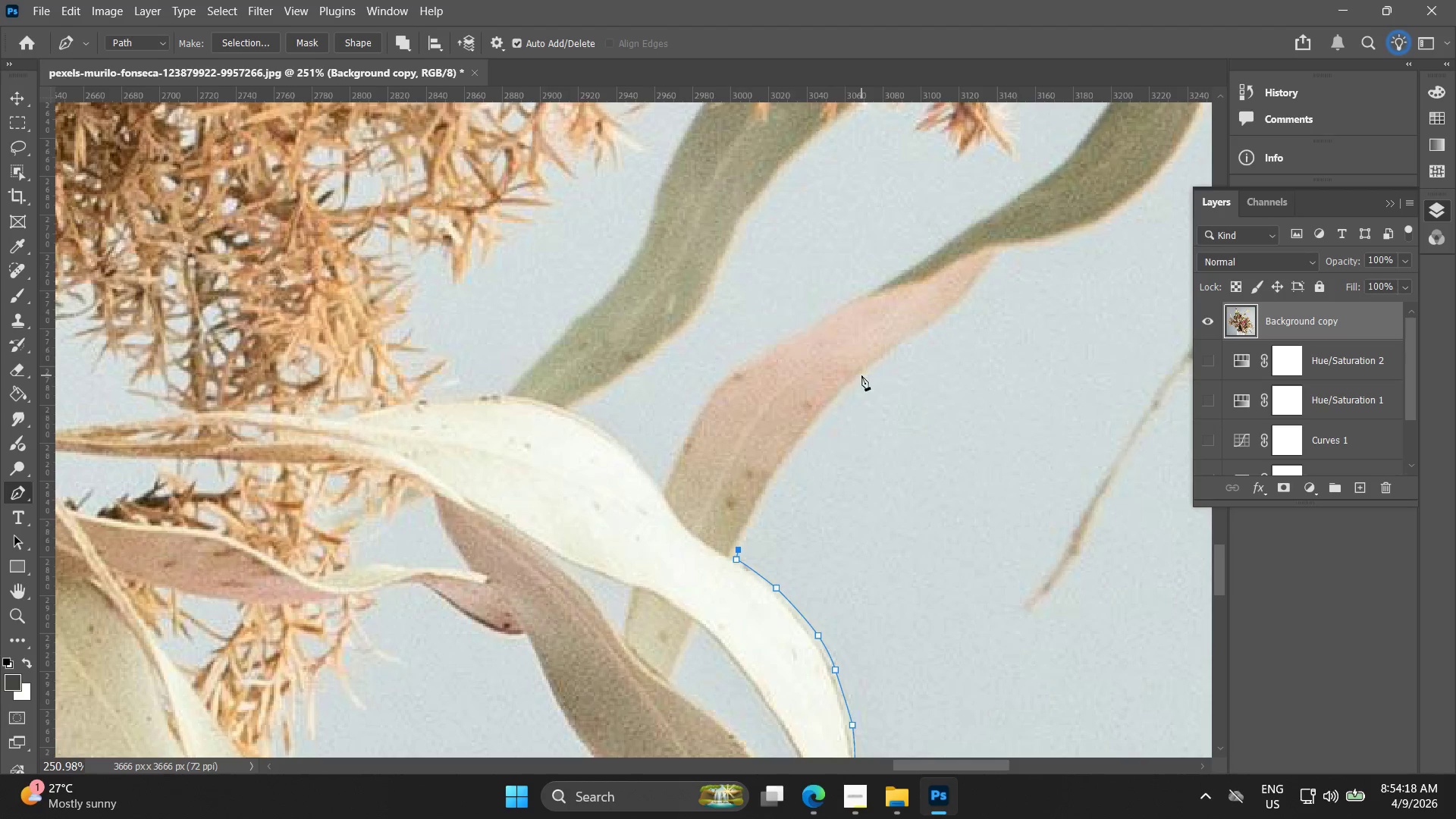 
left_click_drag(start_coordinate=[861, 375], to_coordinate=[924, 337])
 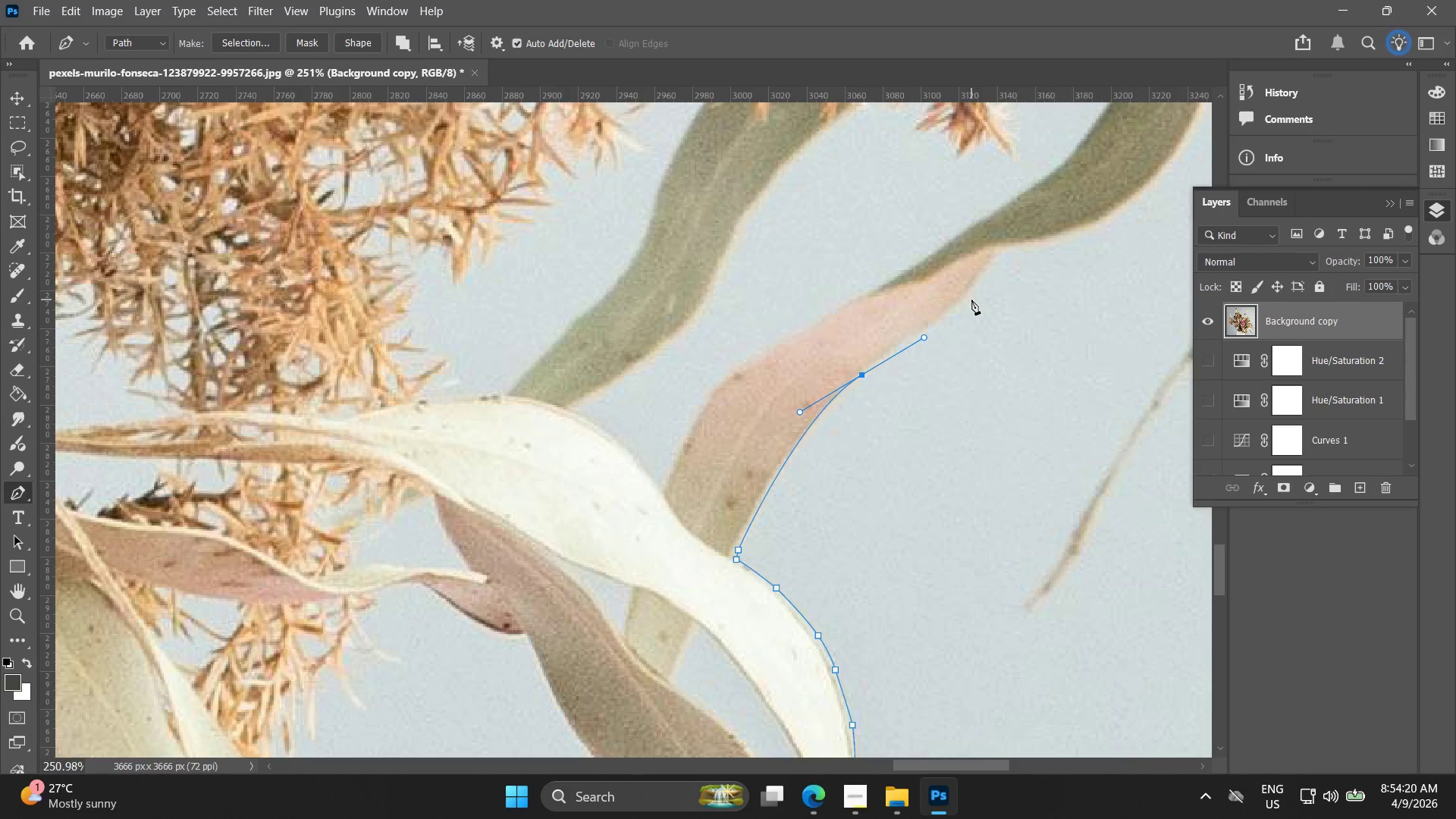 
left_click_drag(start_coordinate=[971, 299], to_coordinate=[976, 289])
 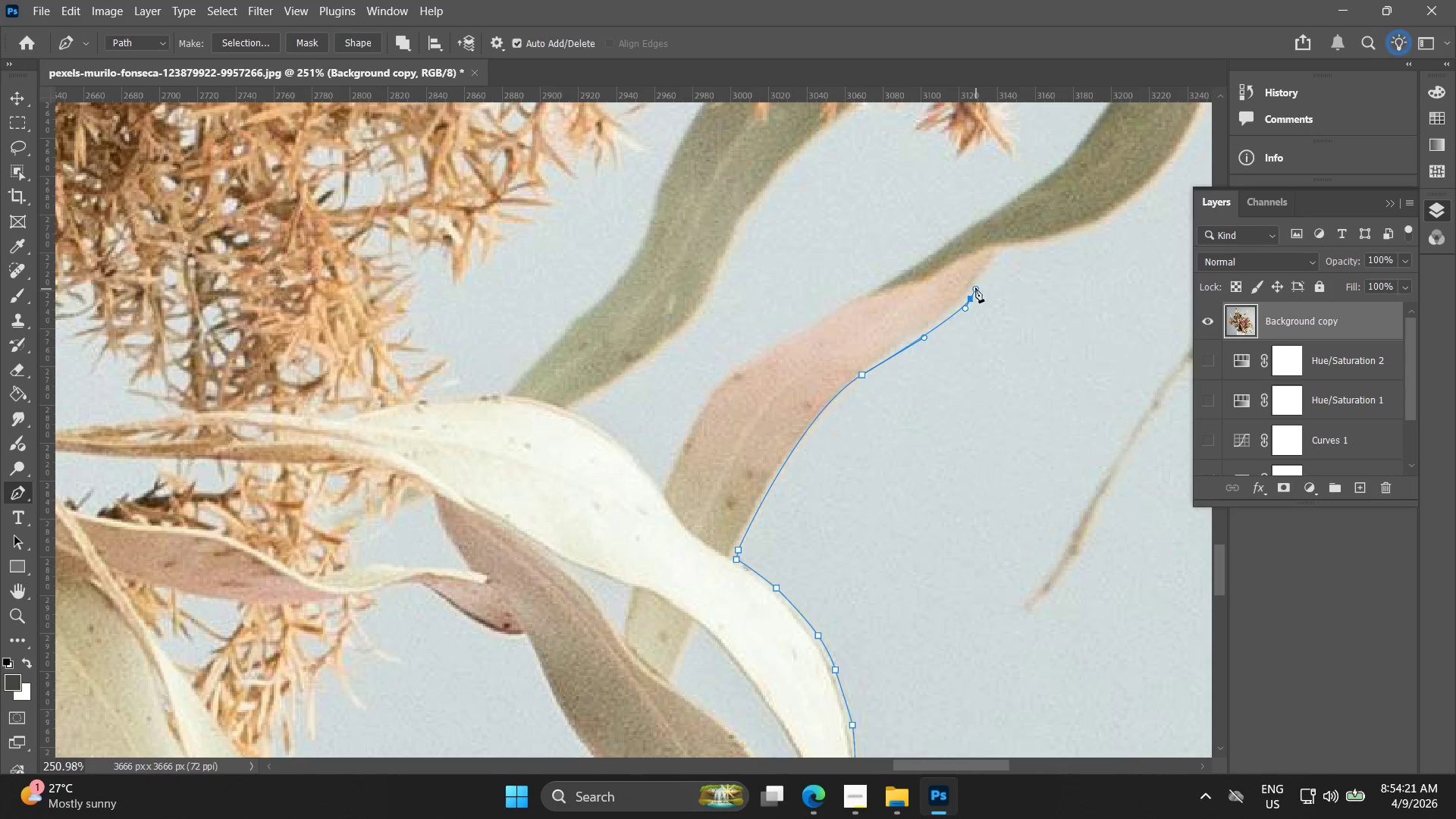 
key(Control+ControlLeft)
 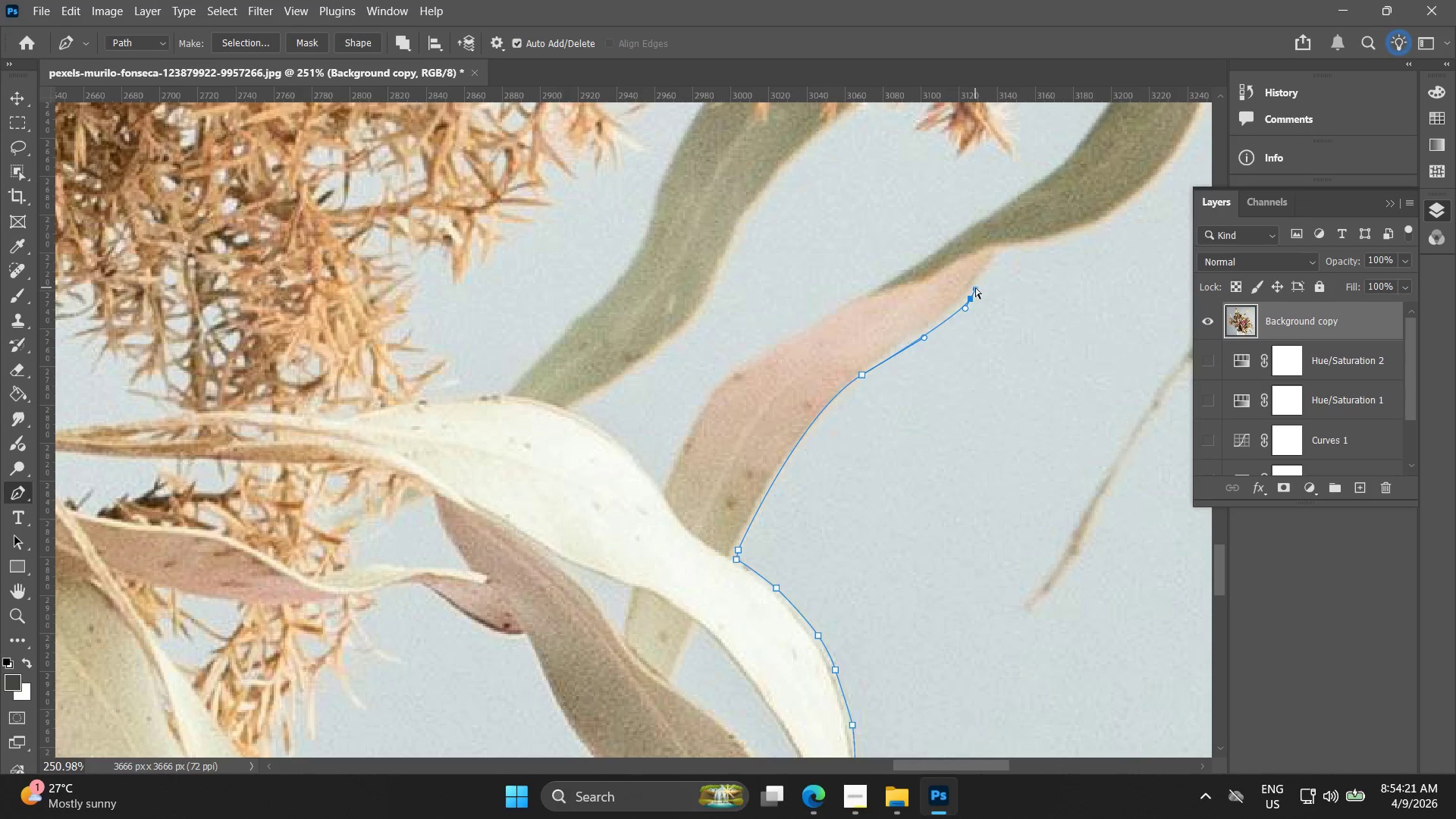 
key(Control+Z)
 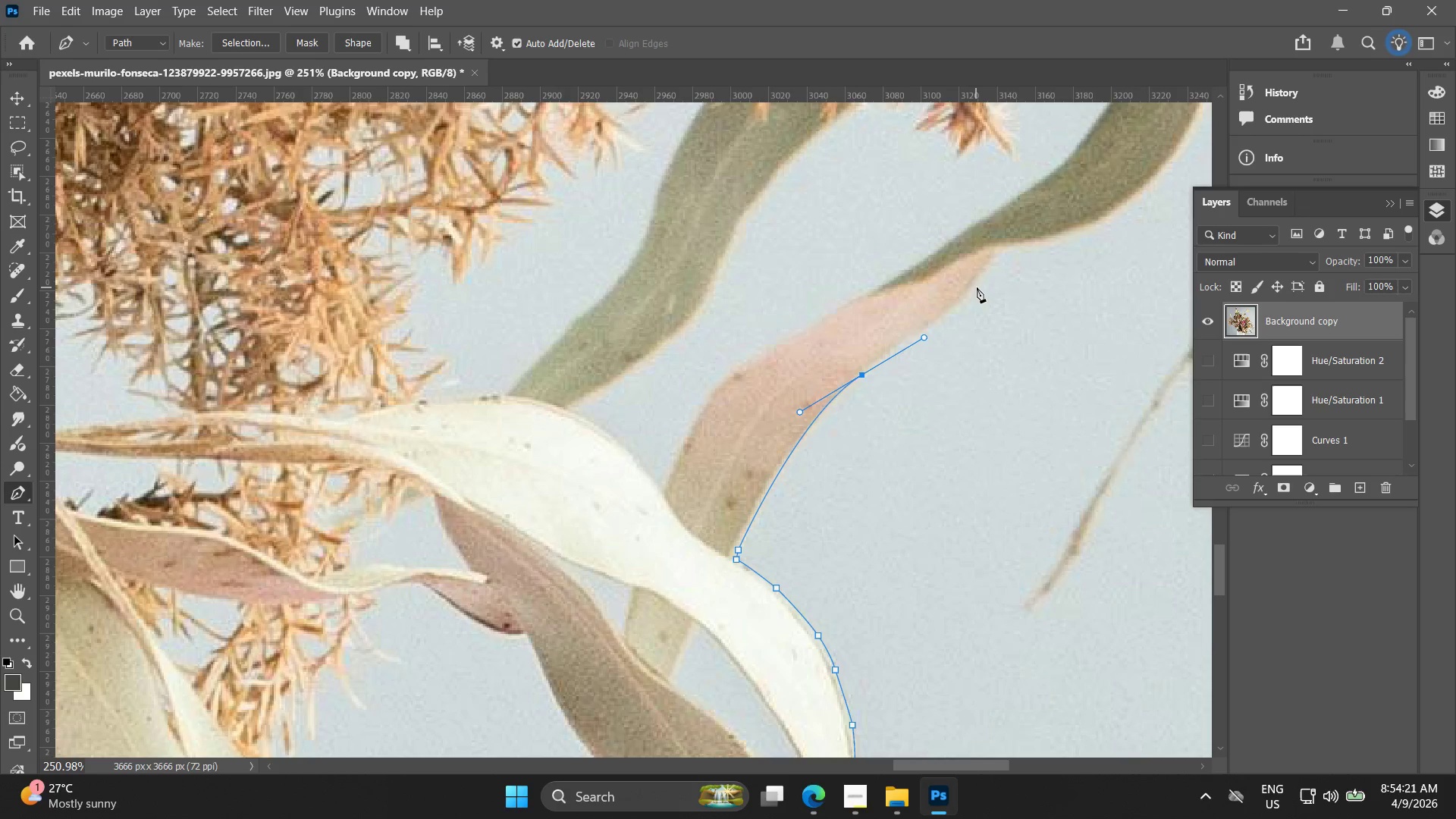 
left_click_drag(start_coordinate=[977, 287], to_coordinate=[995, 259])
 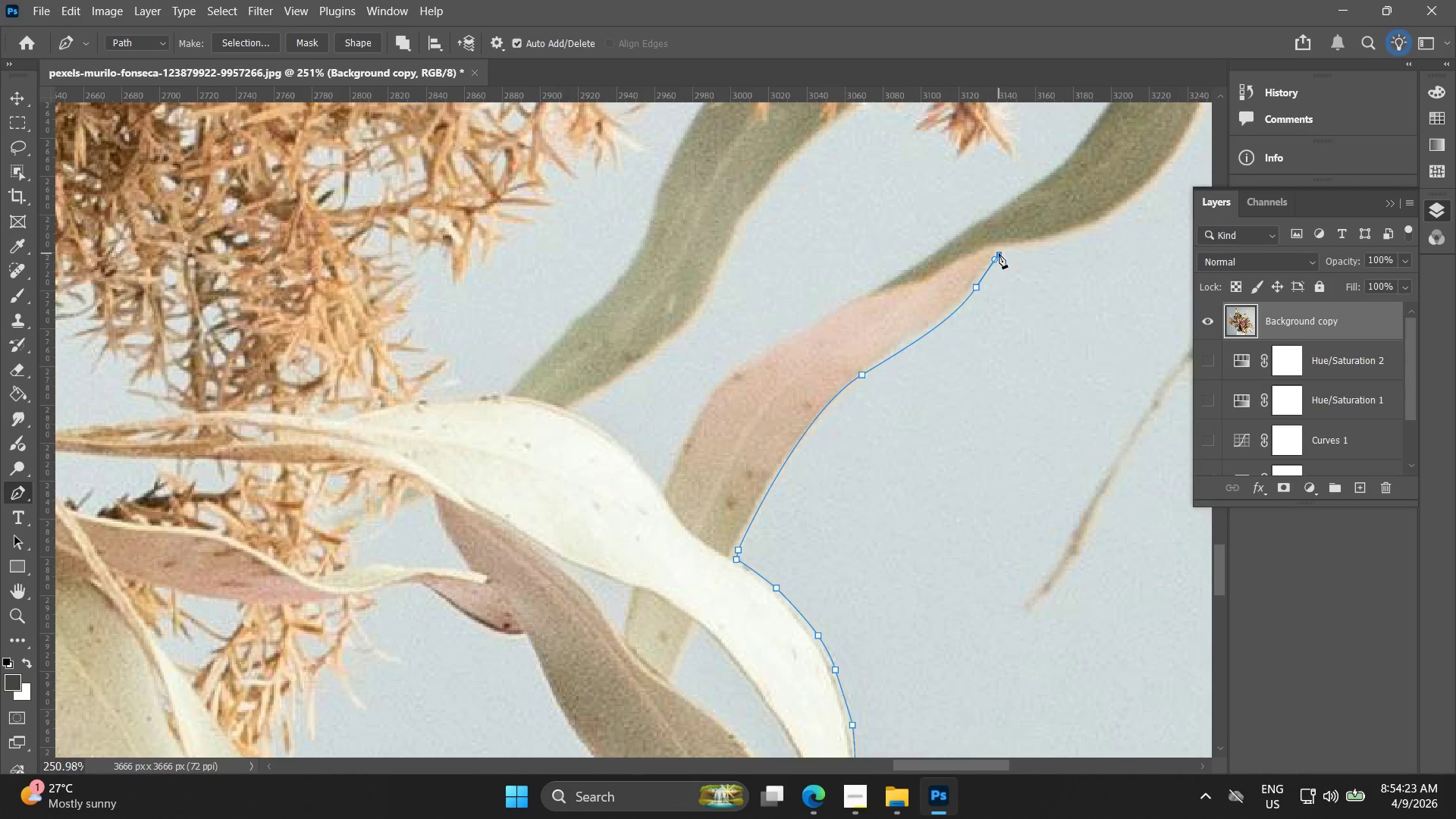 
hold_key(key=Space, duration=0.56)
 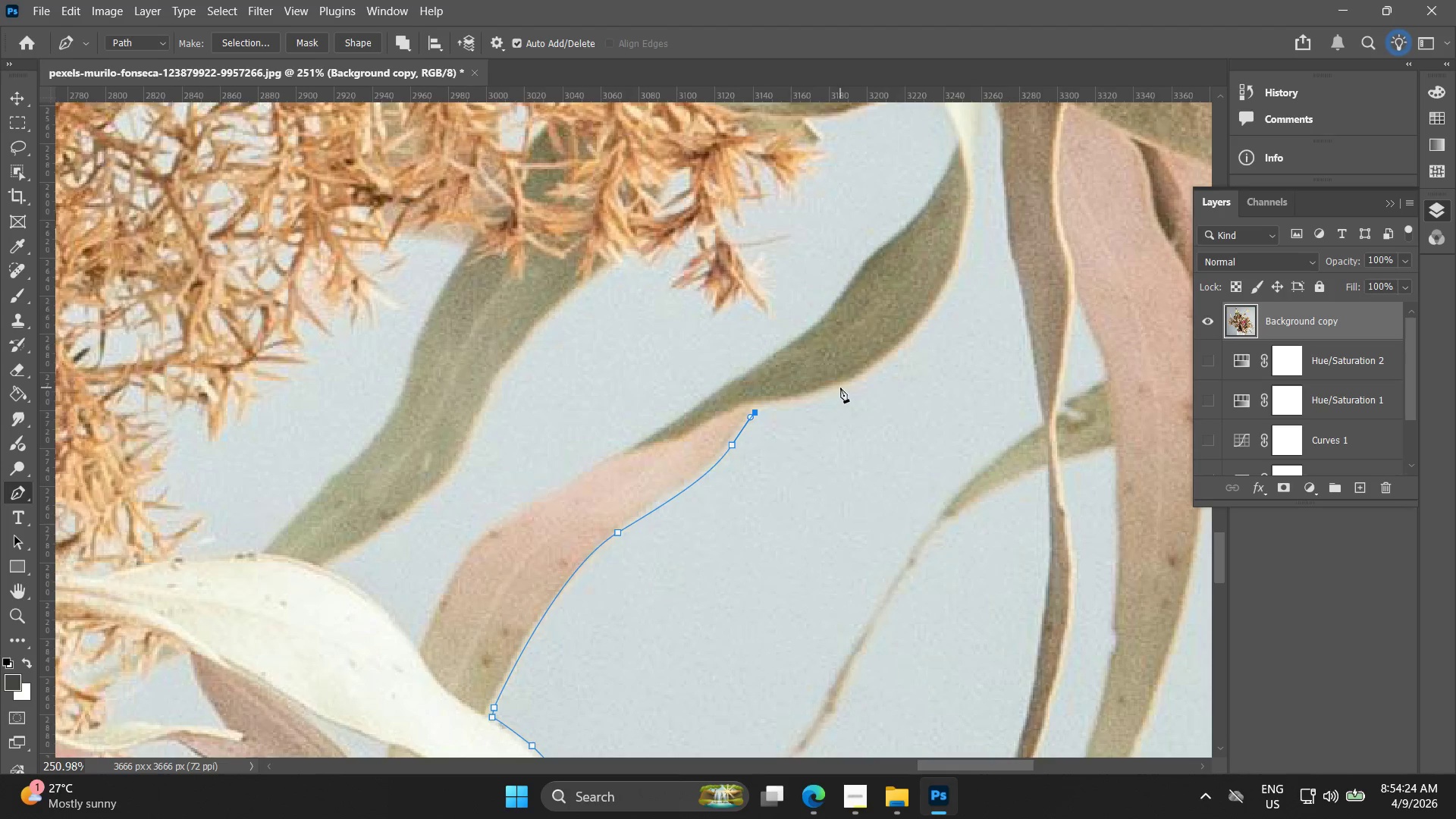 
left_click_drag(start_coordinate=[996, 275], to_coordinate=[752, 432])
 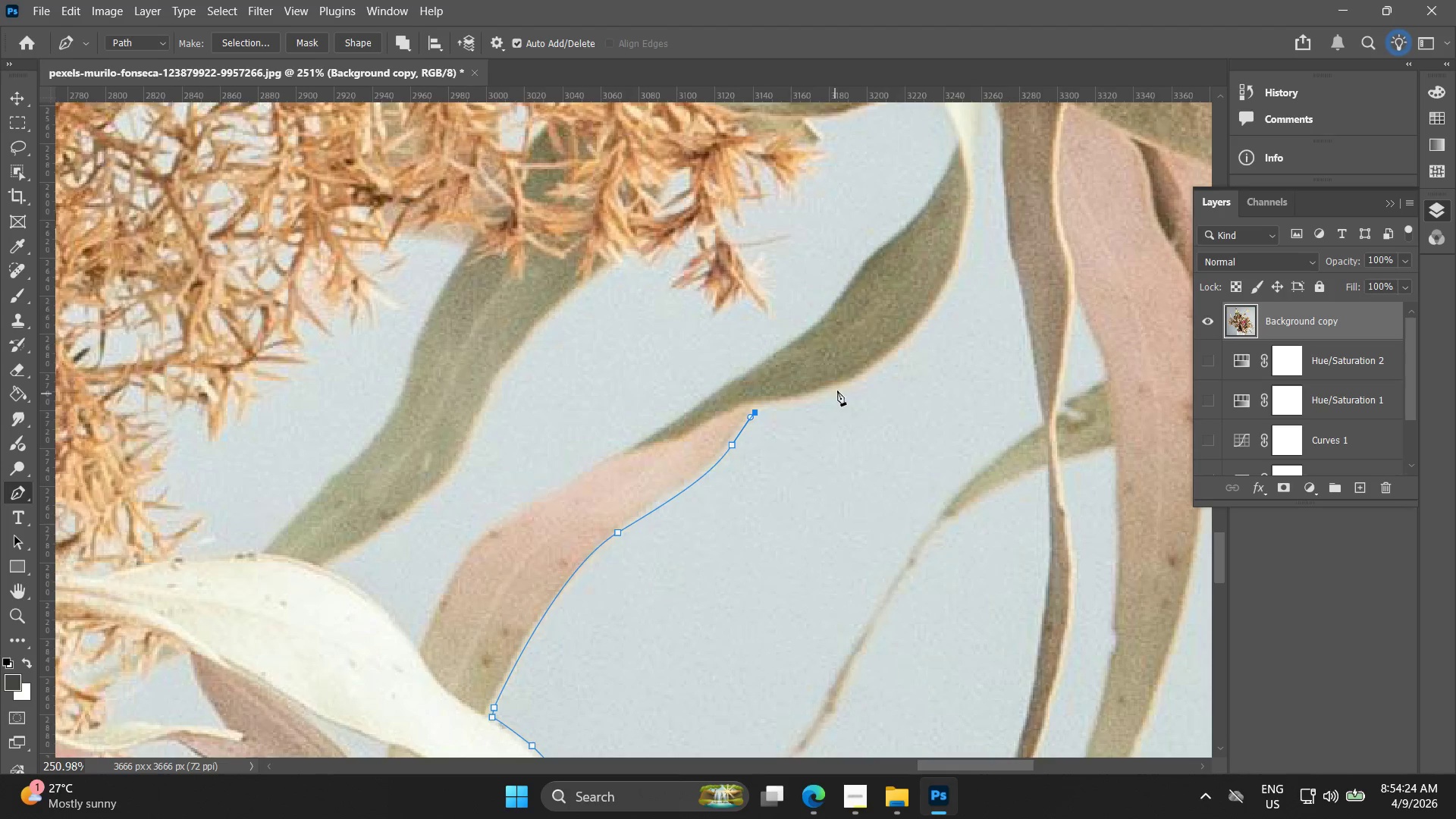 
left_click_drag(start_coordinate=[845, 388], to_coordinate=[875, 376])
 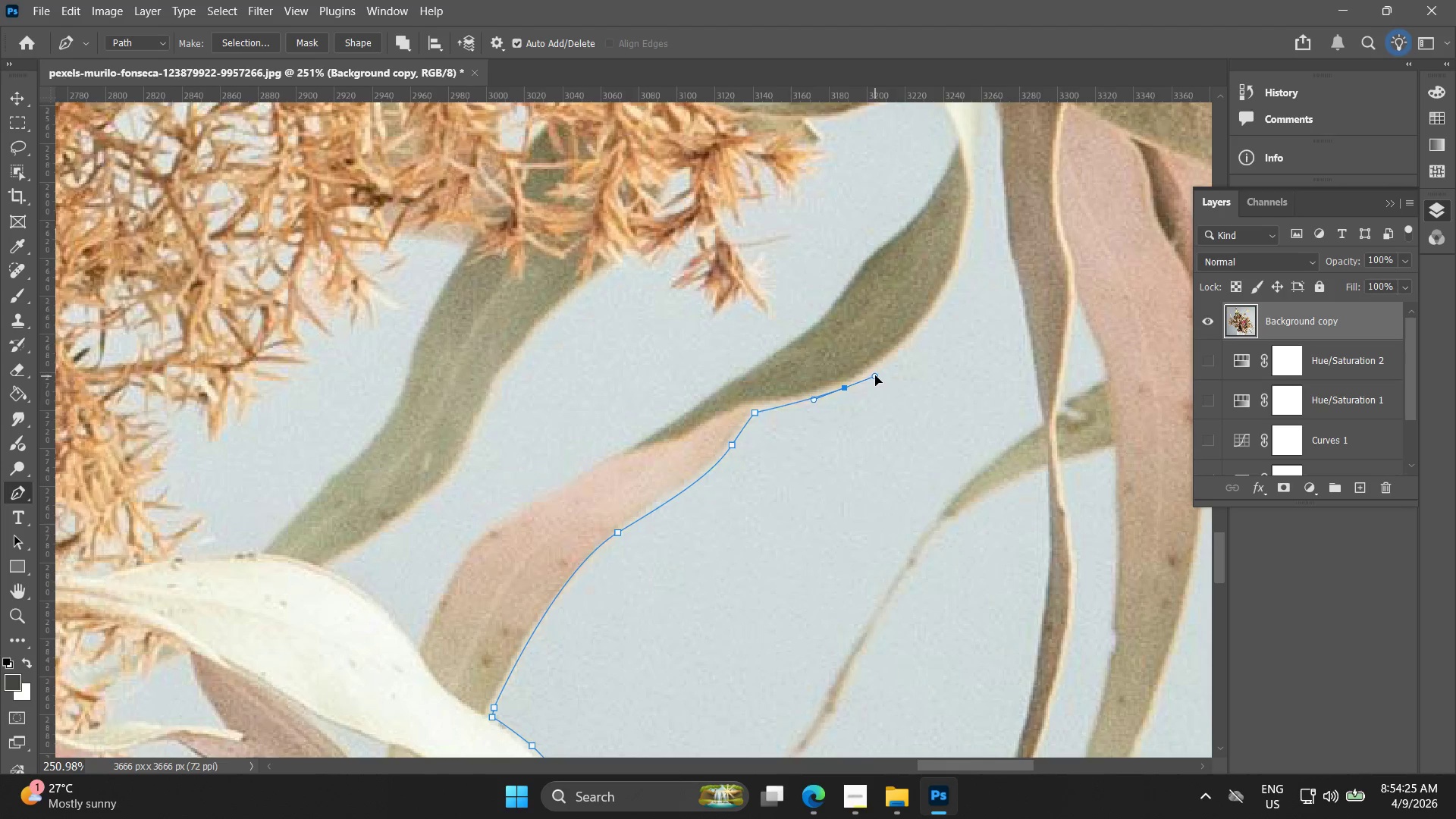 
key(Control+ControlLeft)
 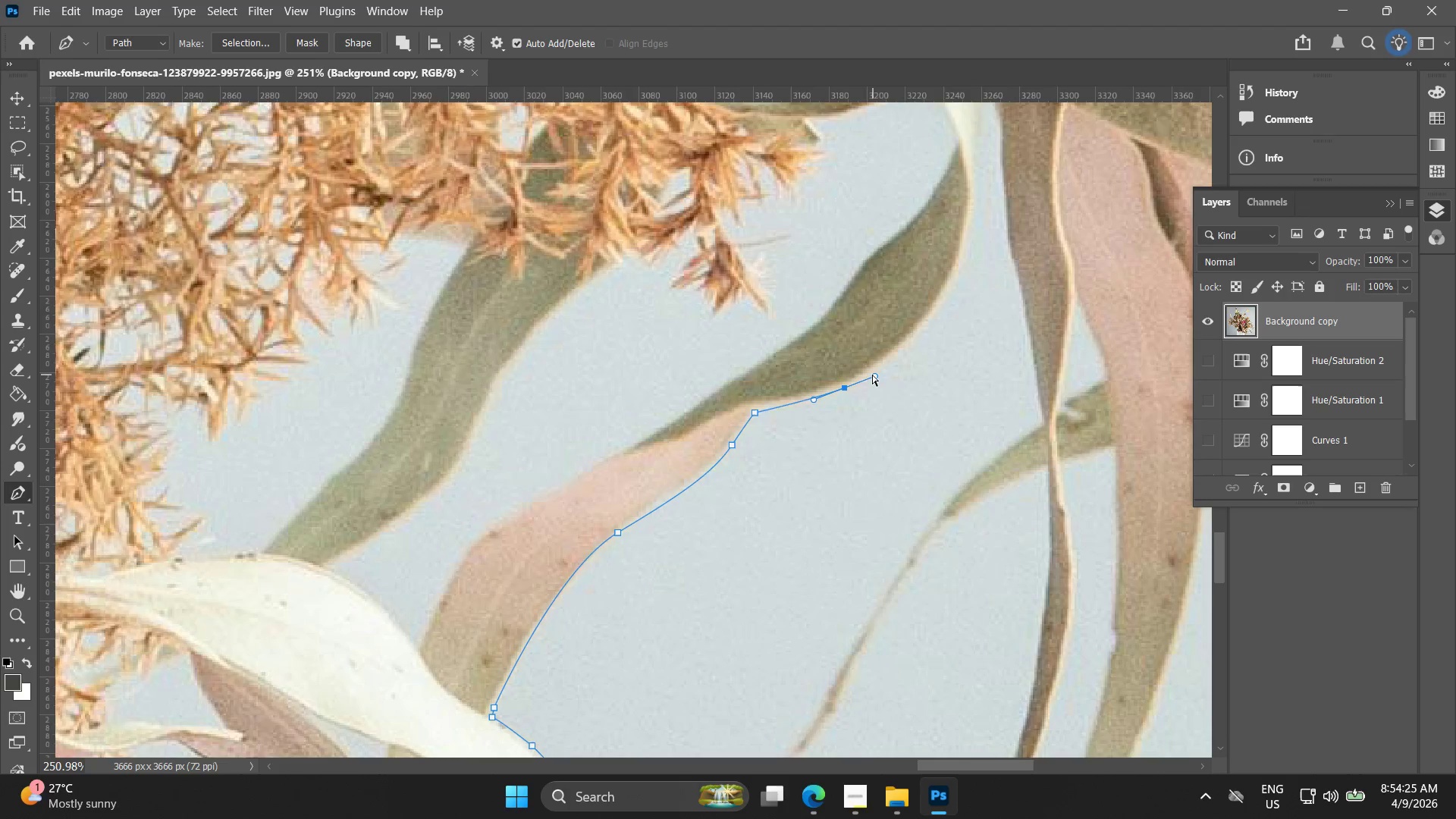 
key(Control+Z)
 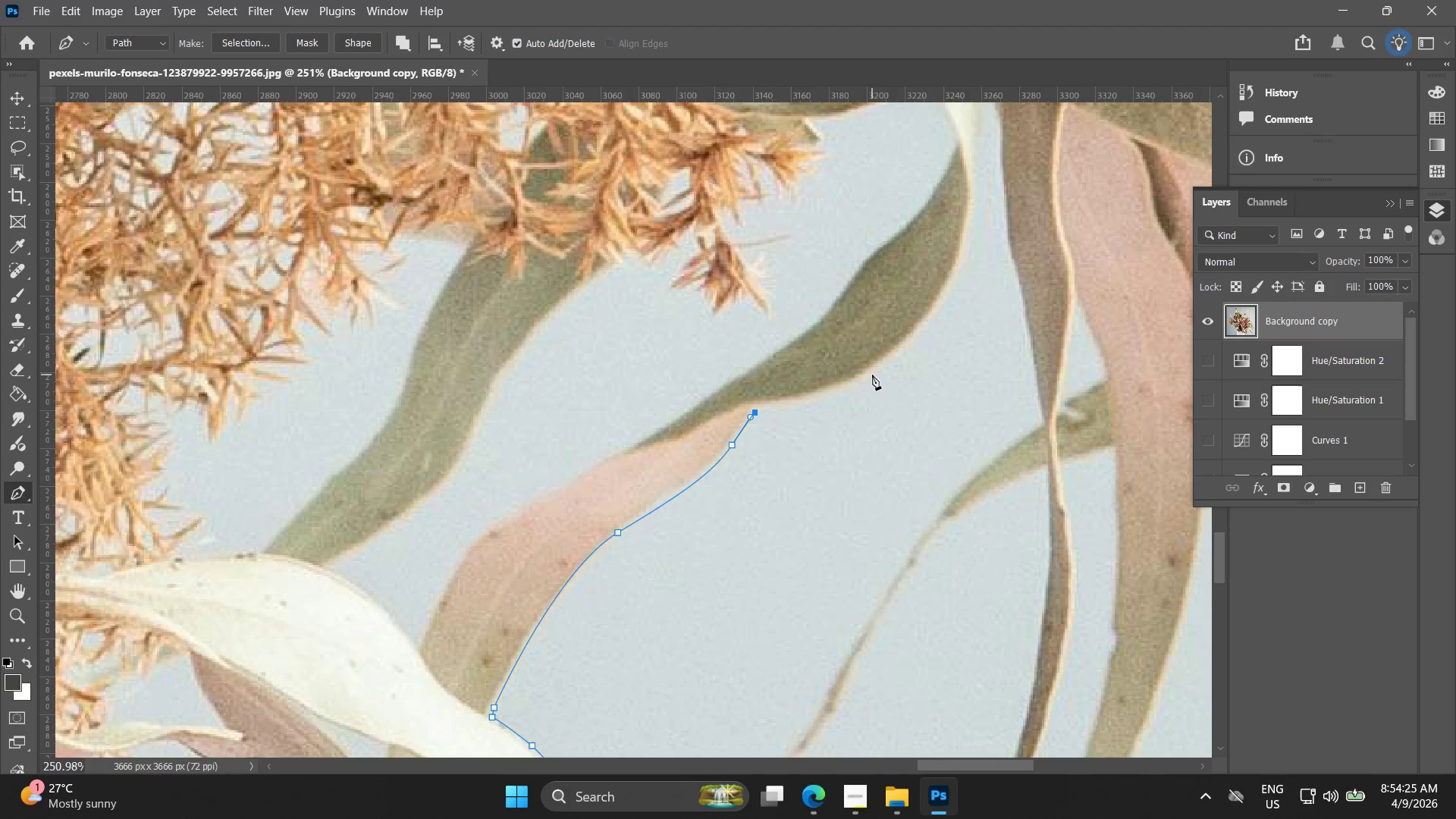 
left_click_drag(start_coordinate=[873, 373], to_coordinate=[908, 345])
 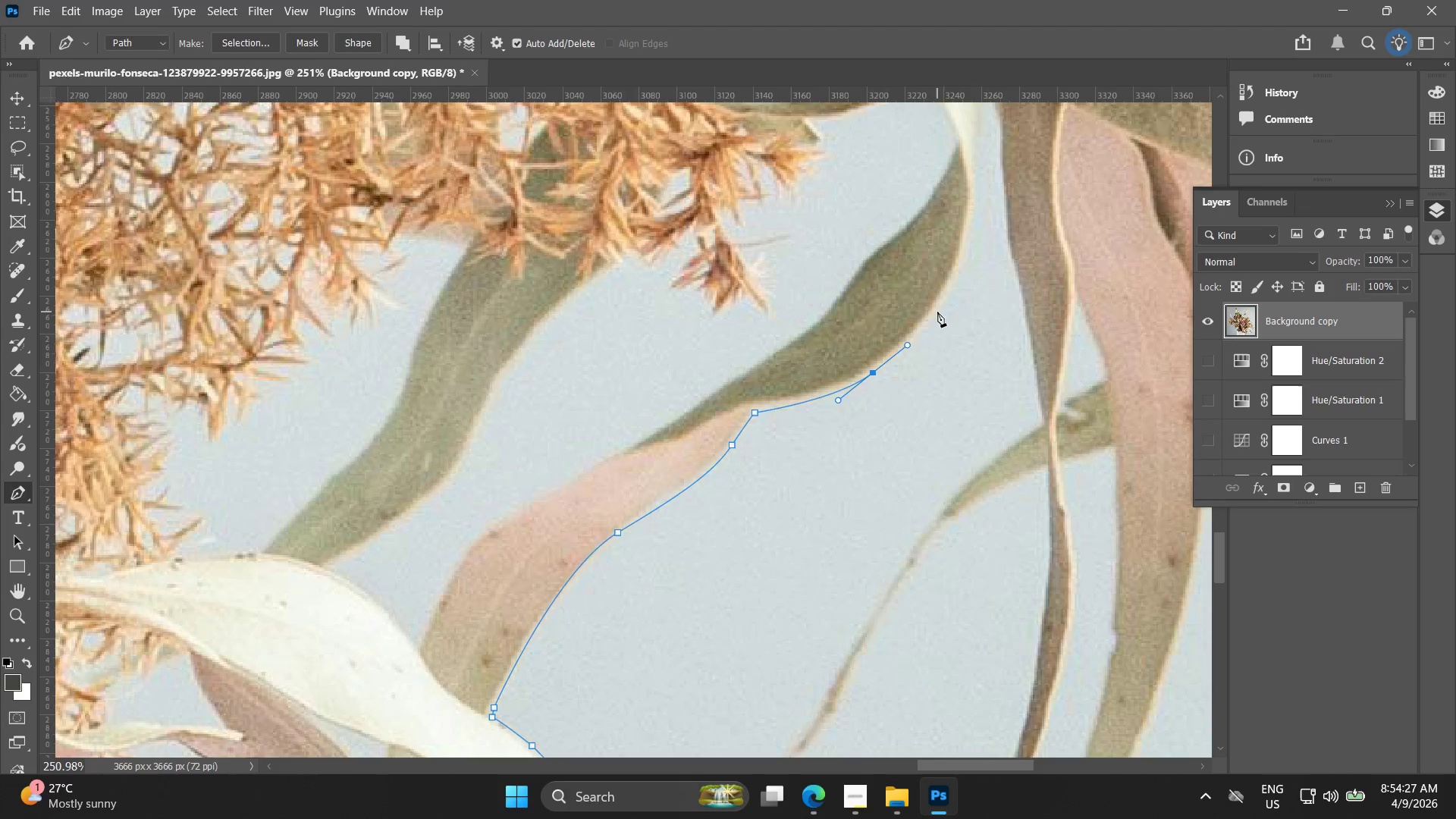 
left_click_drag(start_coordinate=[937, 312], to_coordinate=[943, 300])
 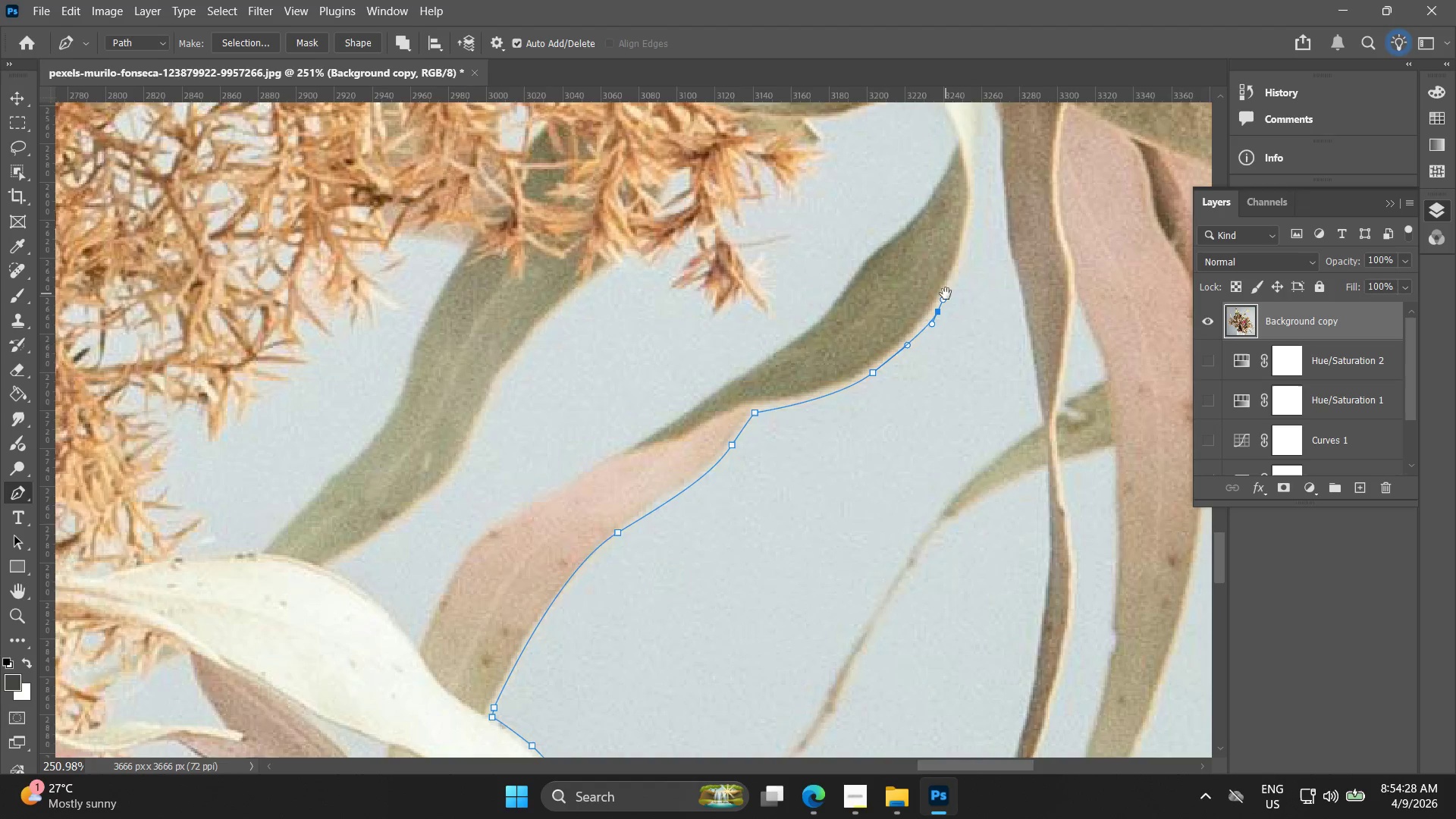 
hold_key(key=Space, duration=0.64)
 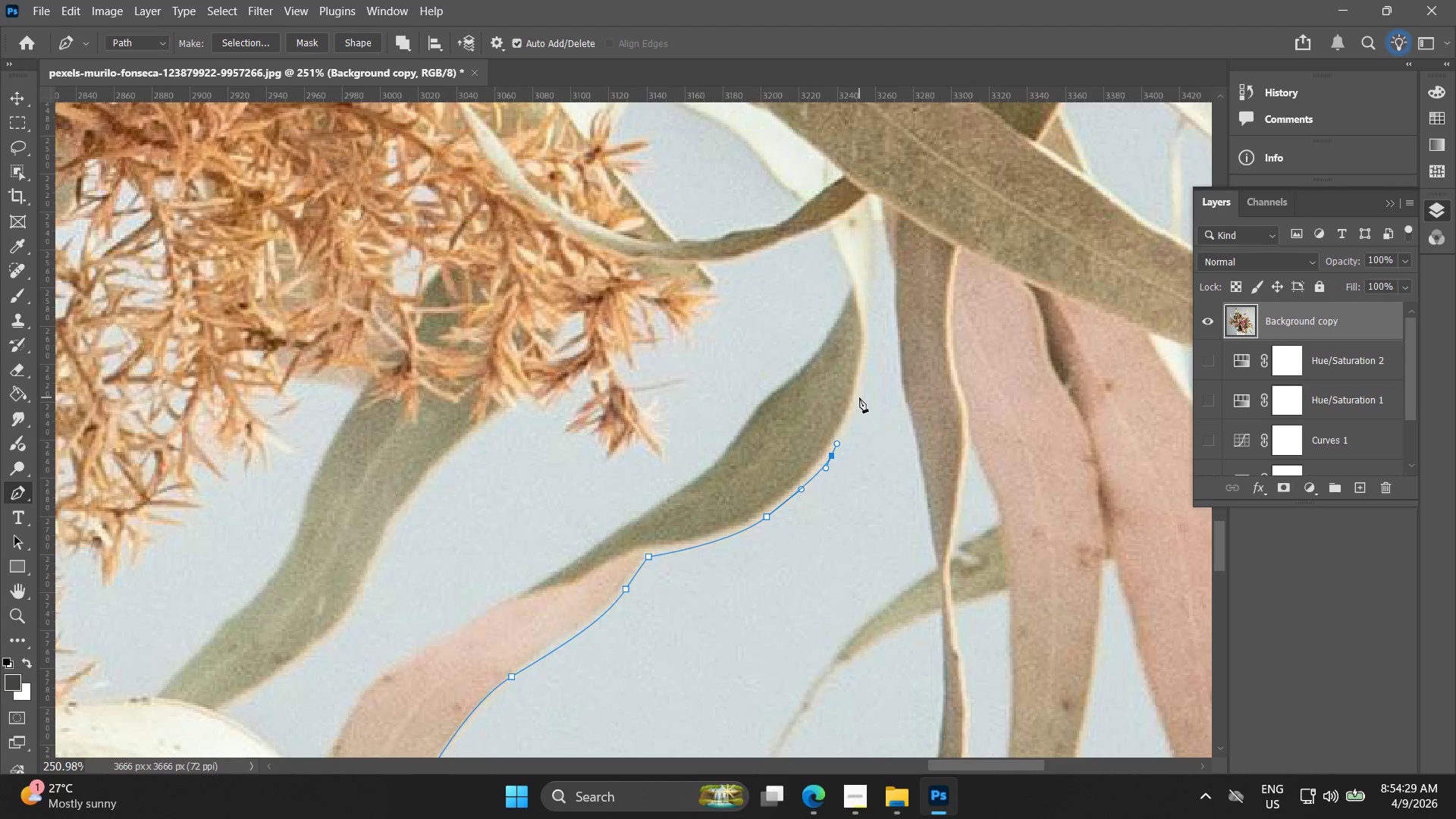 
left_click_drag(start_coordinate=[912, 305], to_coordinate=[806, 449])
 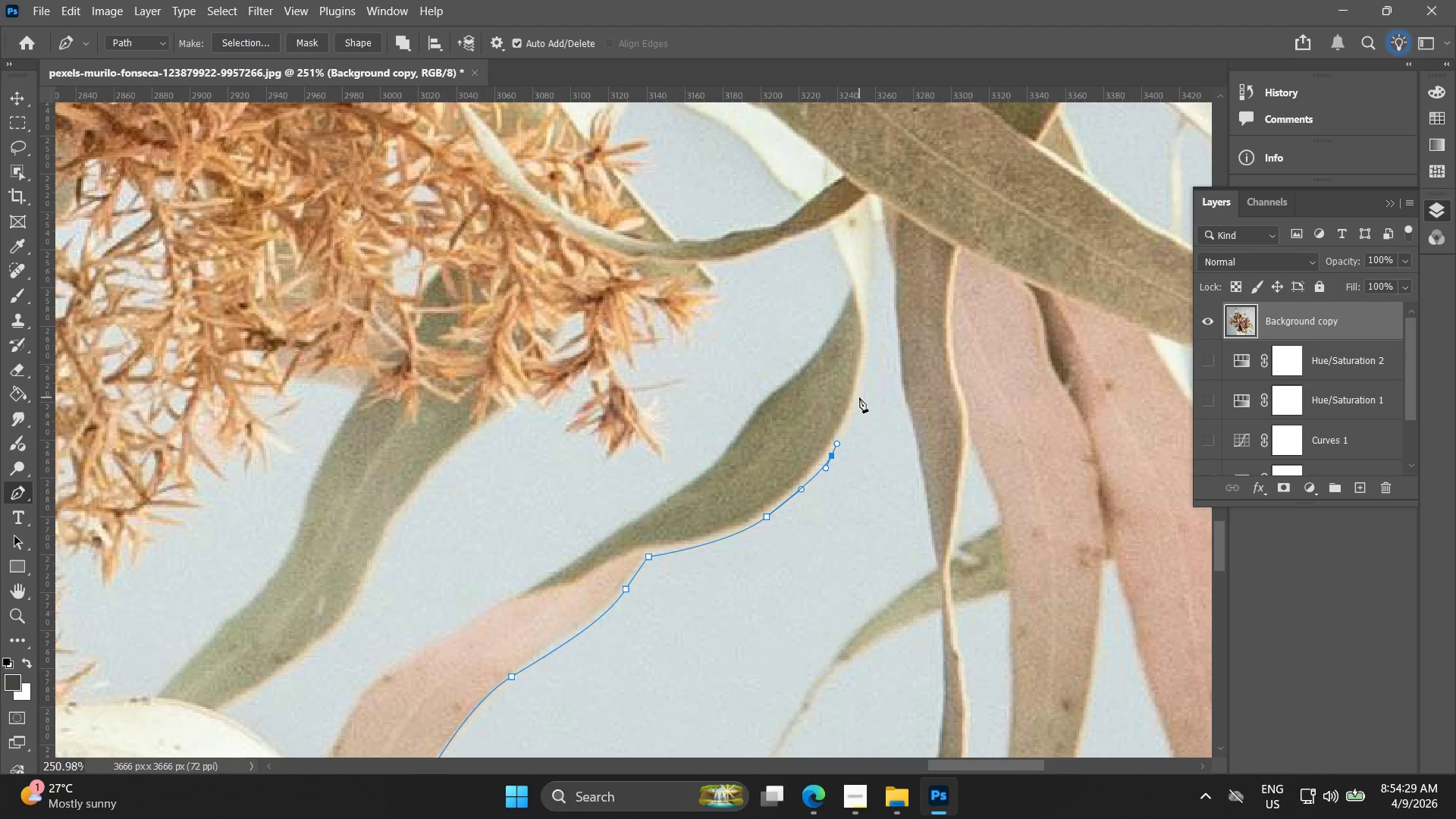 
left_click_drag(start_coordinate=[859, 397], to_coordinate=[865, 376])
 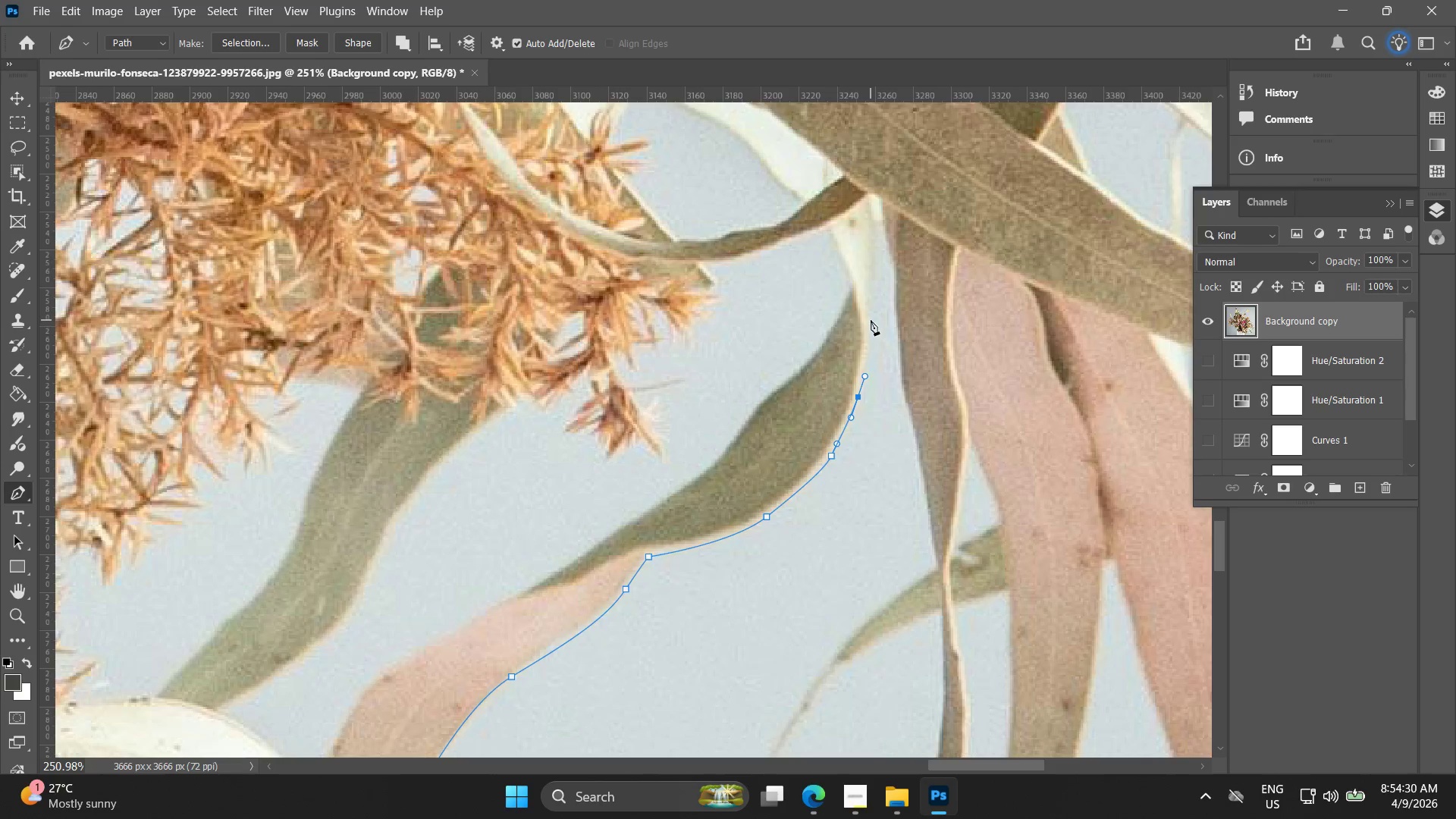 
left_click([871, 320])
 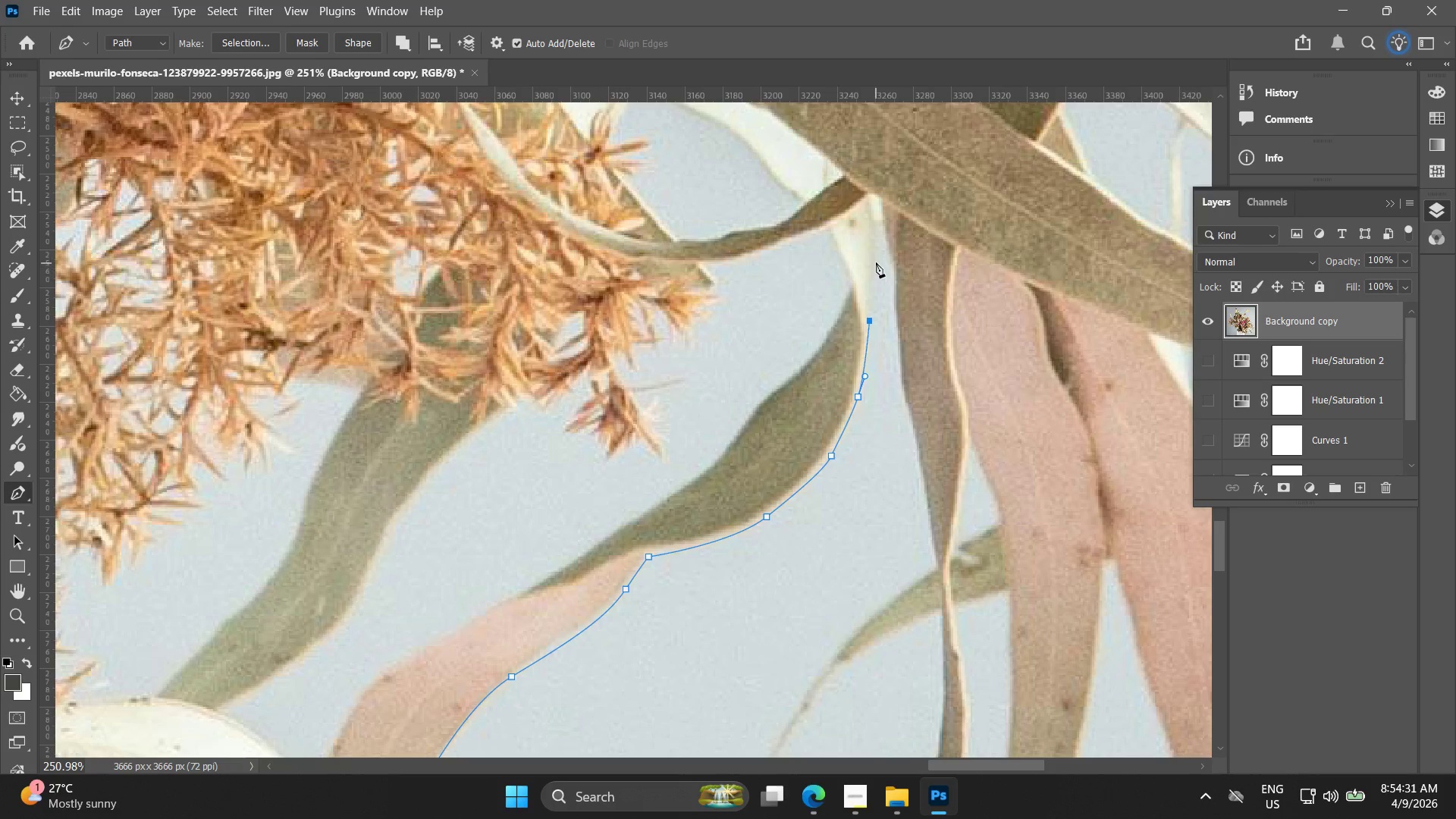 
left_click([868, 253])
 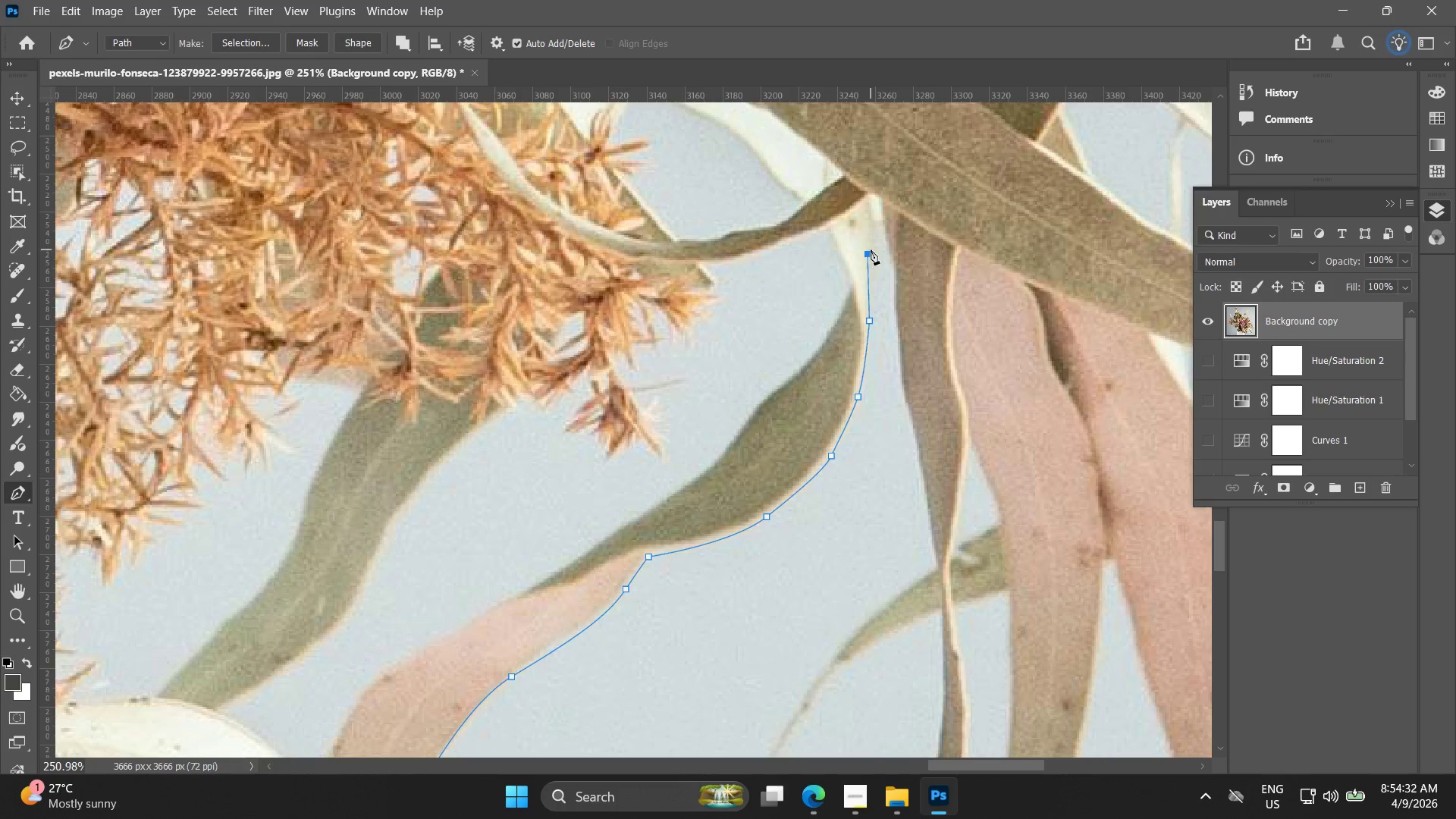 
key(Control+ControlLeft)
 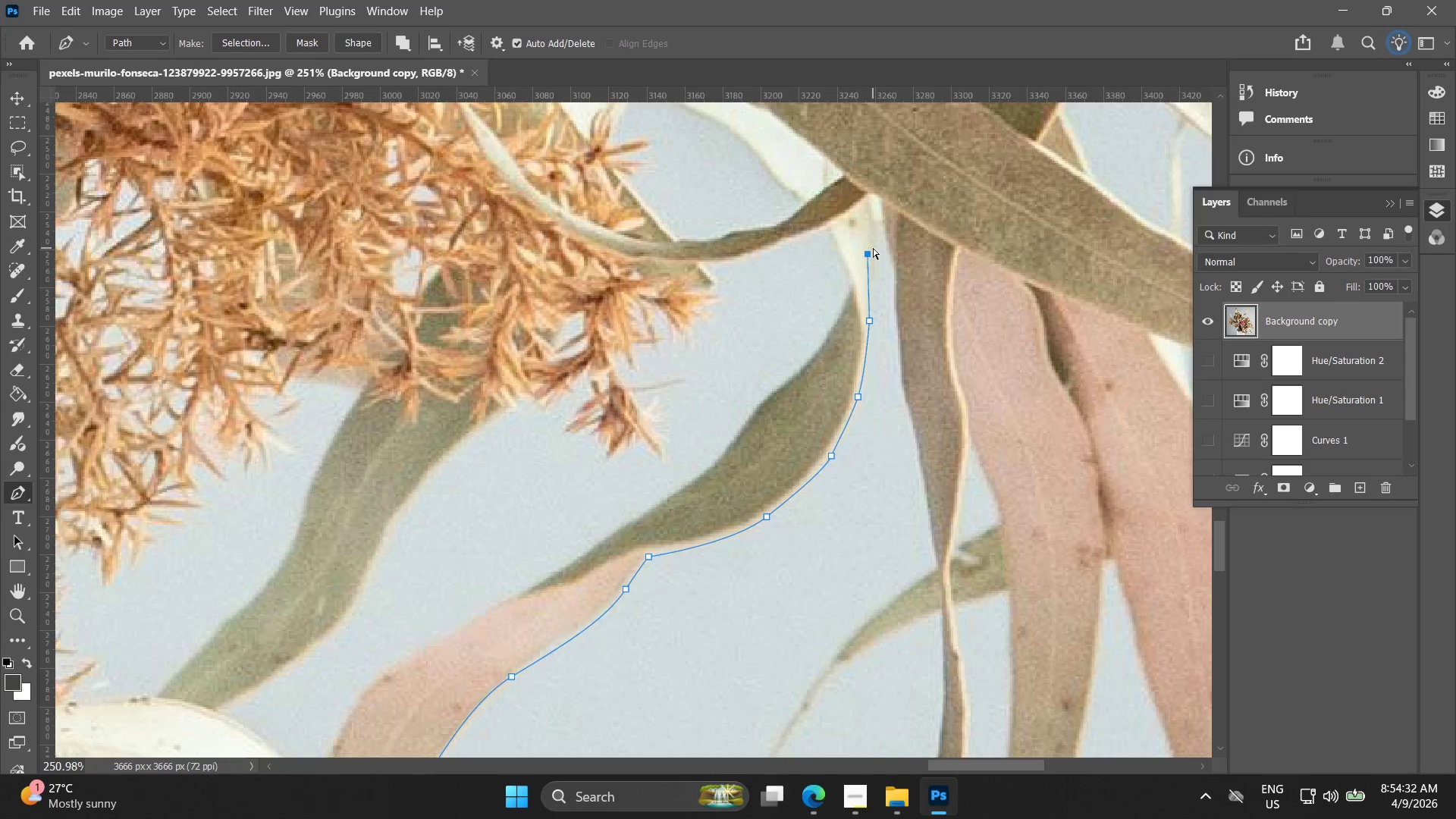 
key(Control+Z)
 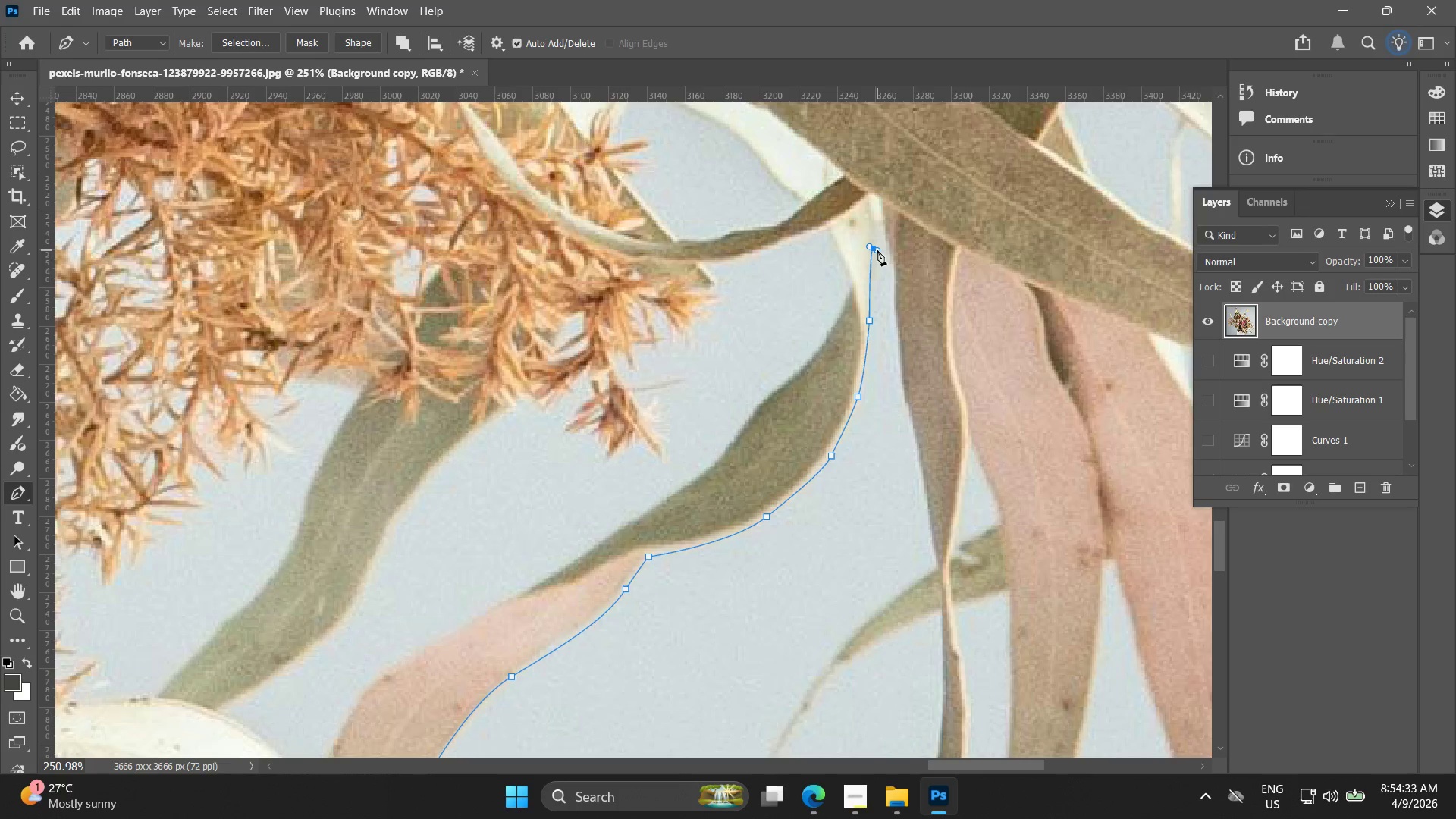 
key(Control+ControlLeft)
 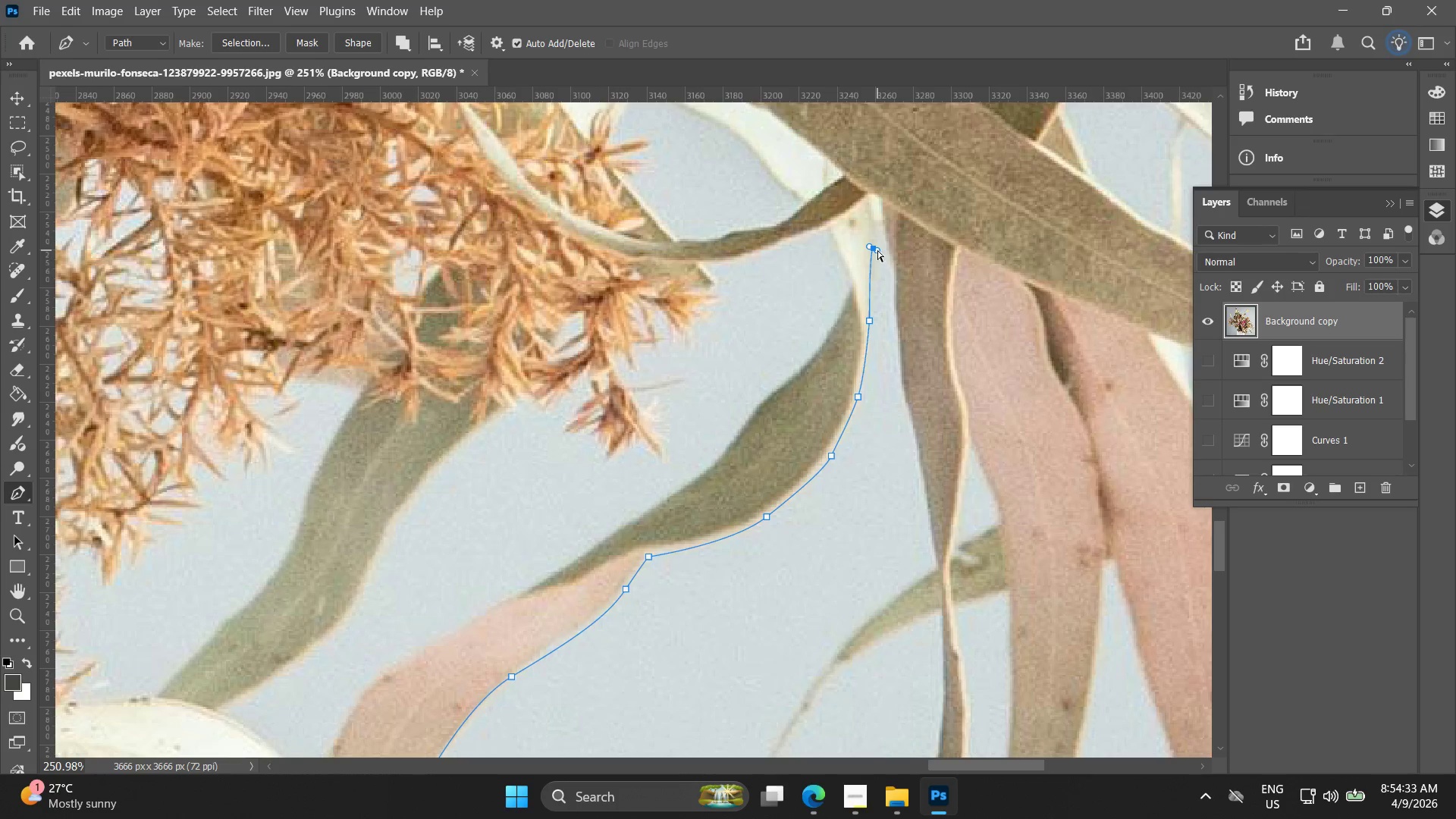 
key(Control+Z)
 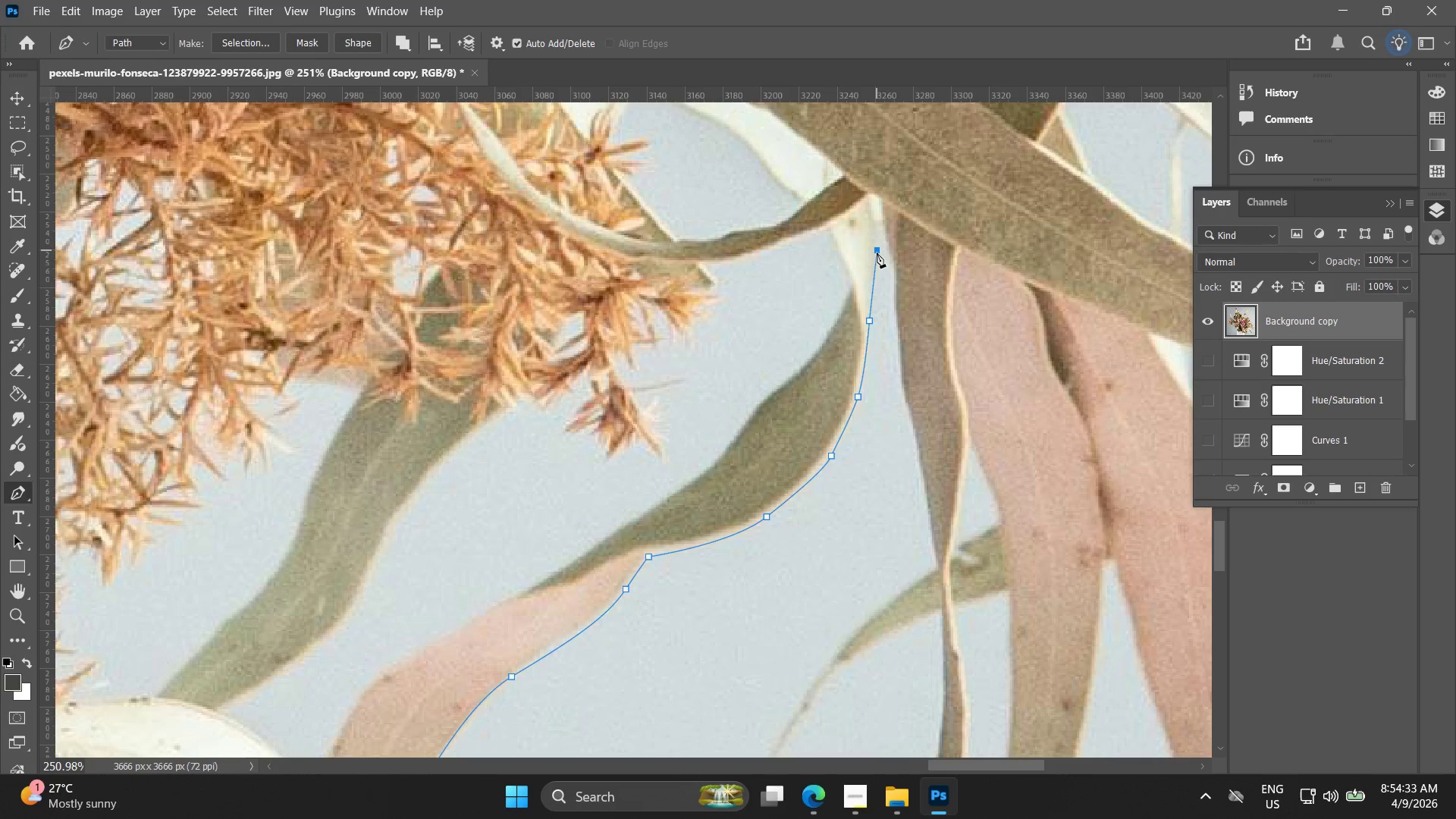 
hold_key(key=AltLeft, duration=0.73)
 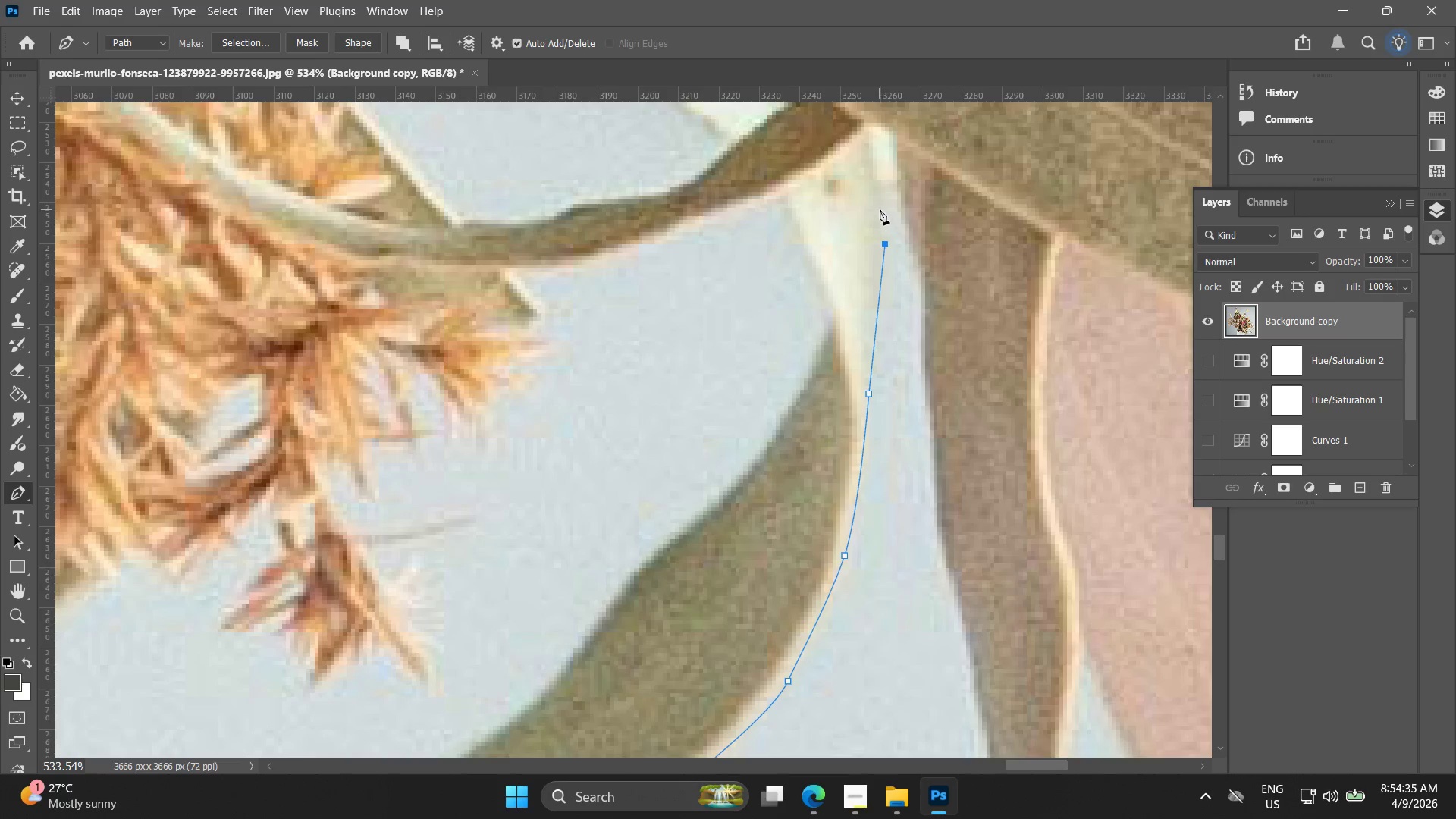 
hold_key(key=AltLeft, duration=14.05)
 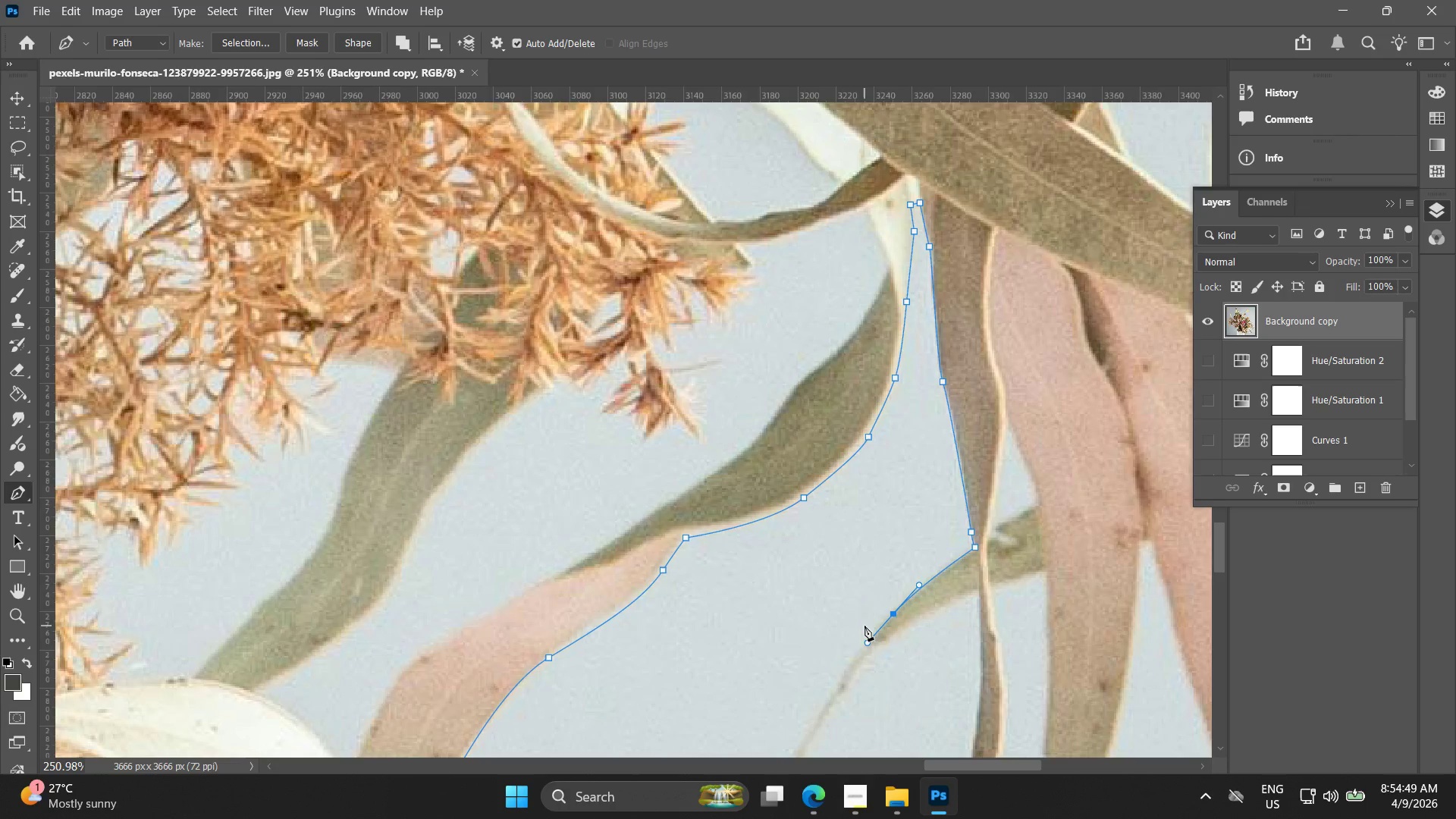 
scroll: coordinate [868, 259], scroll_direction: up, amount: 8.0
 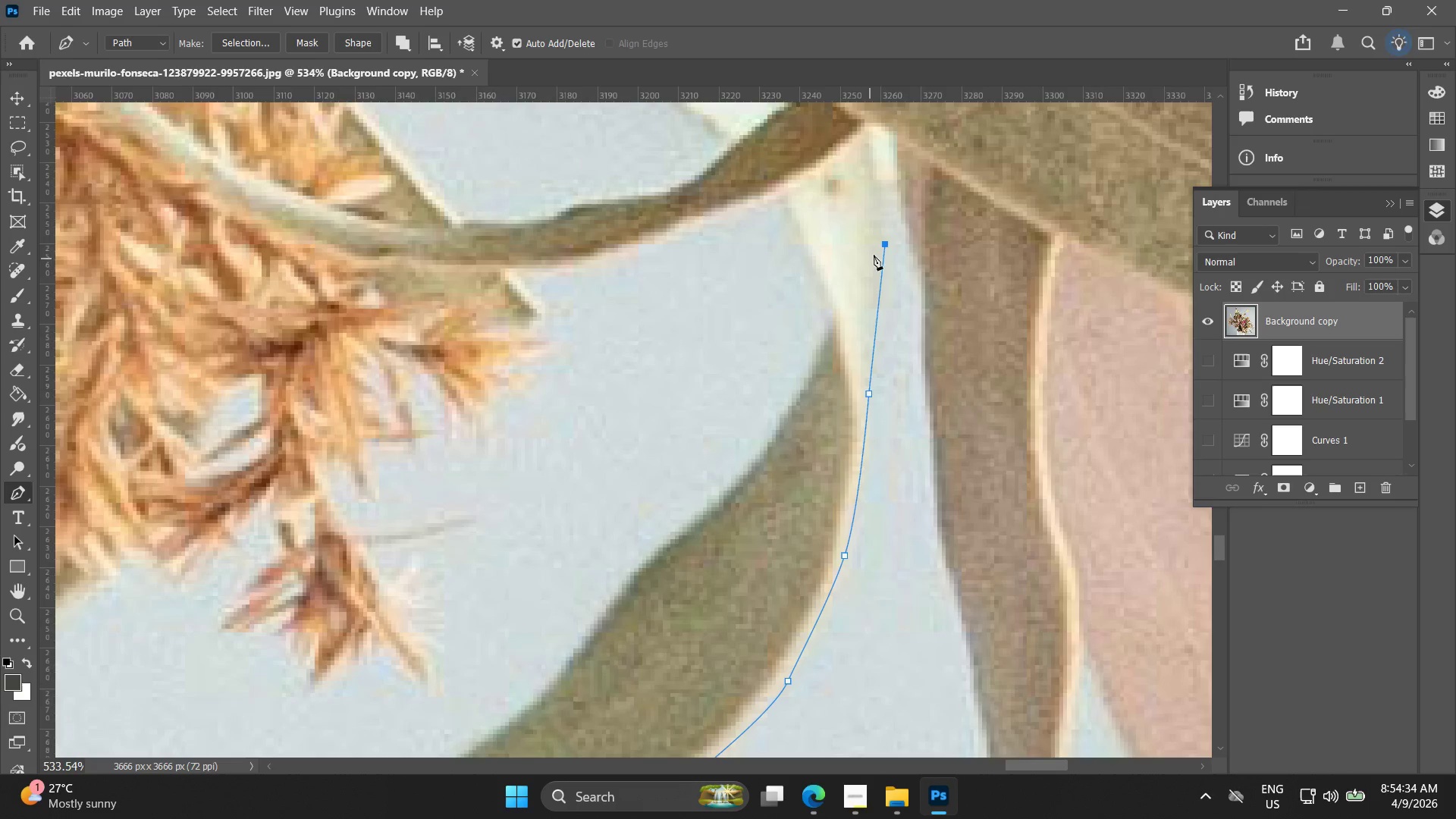 
left_click([877, 187])
 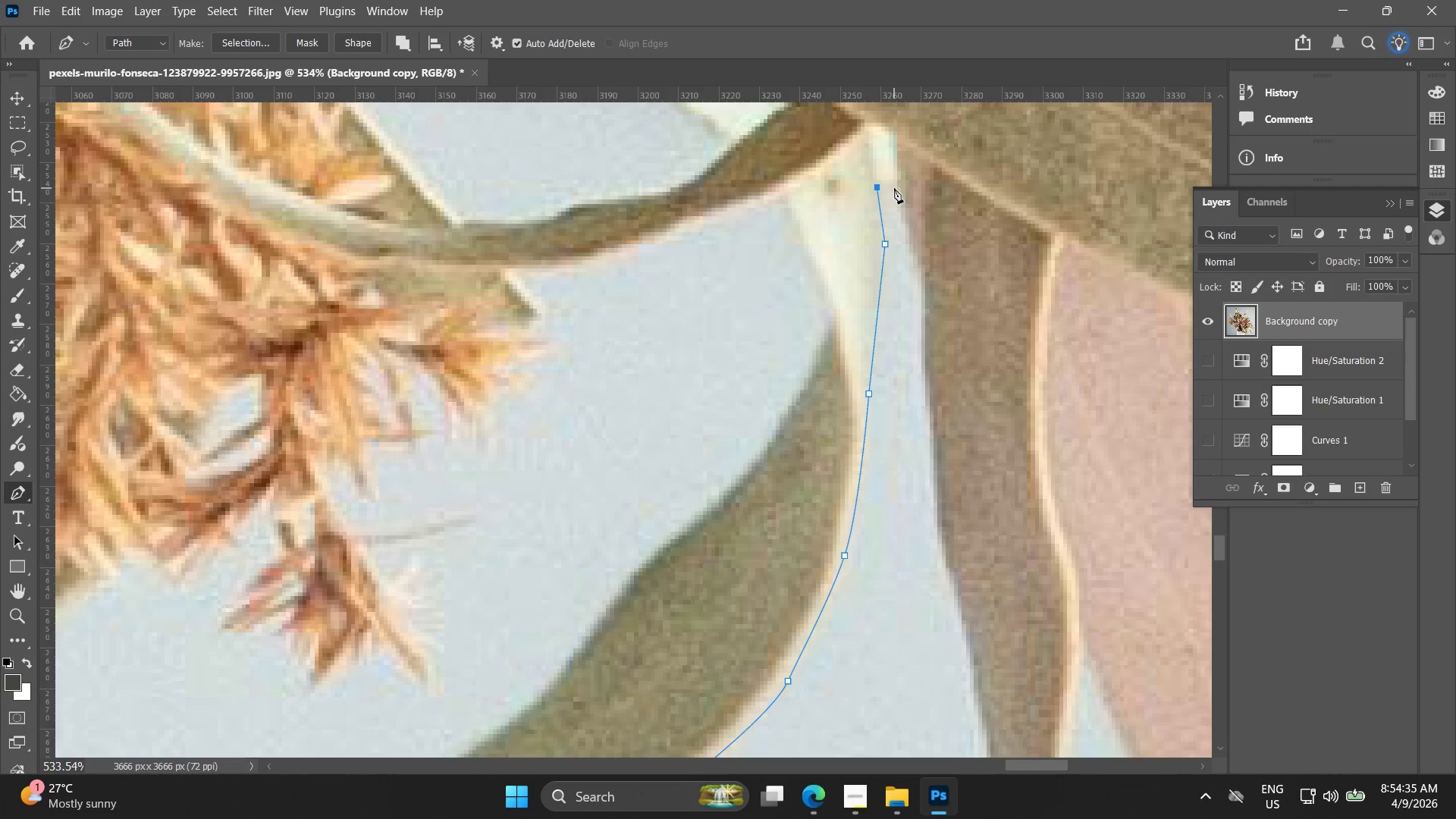 
left_click([897, 183])
 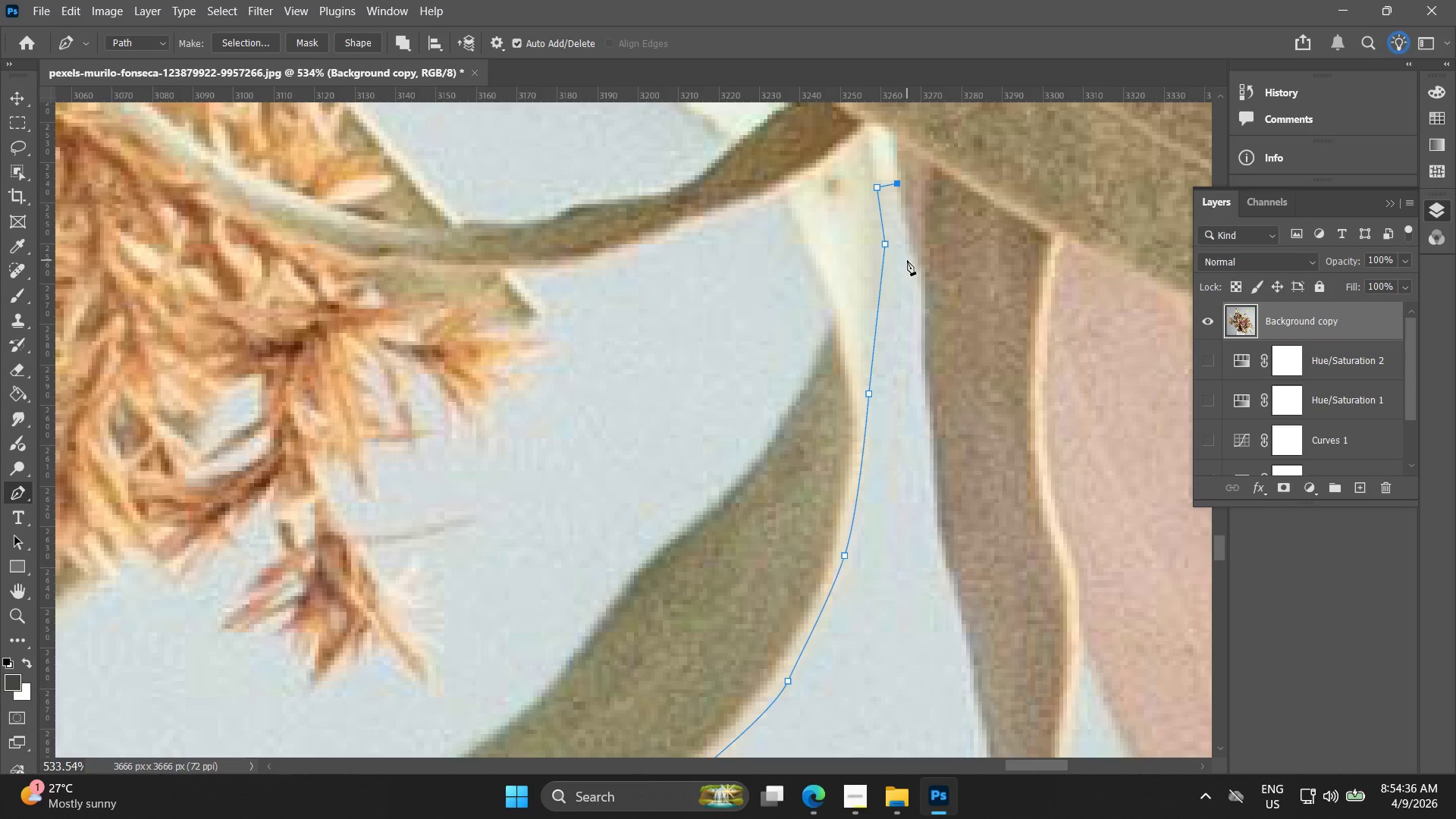 
left_click_drag(start_coordinate=[918, 275], to_coordinate=[923, 296])
 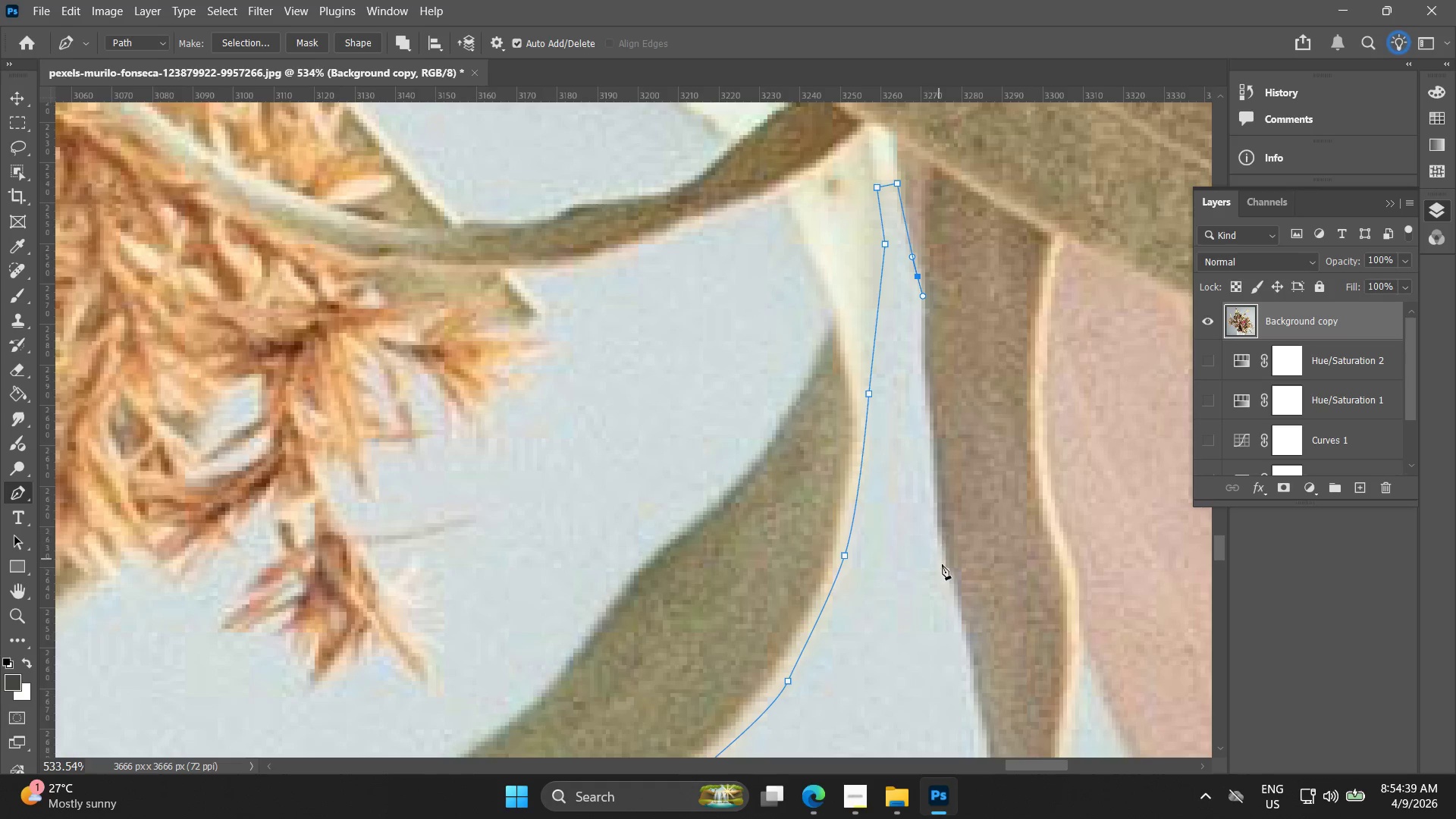 
left_click_drag(start_coordinate=[945, 565], to_coordinate=[958, 598])
 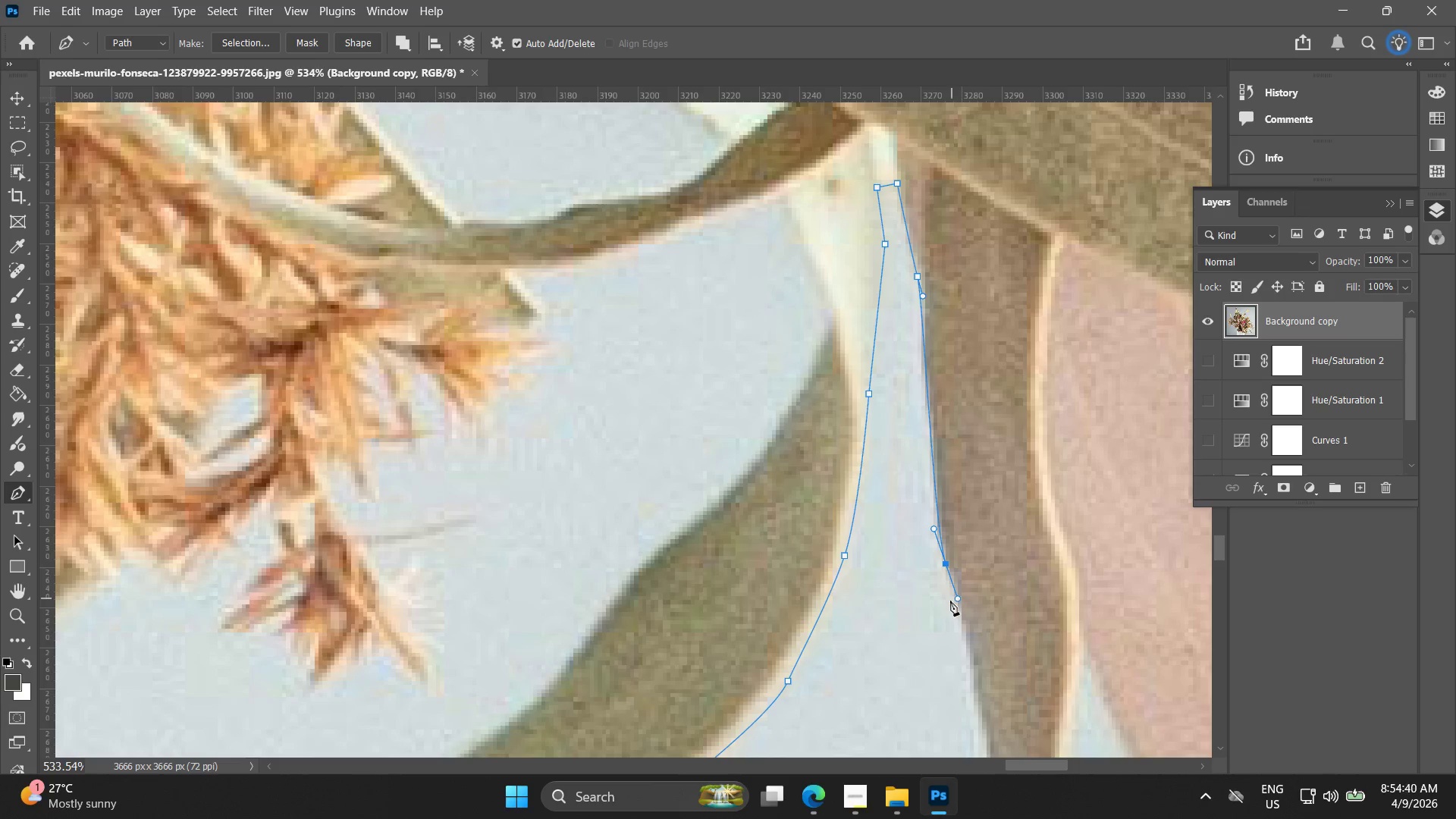 
hold_key(key=Space, duration=0.52)
 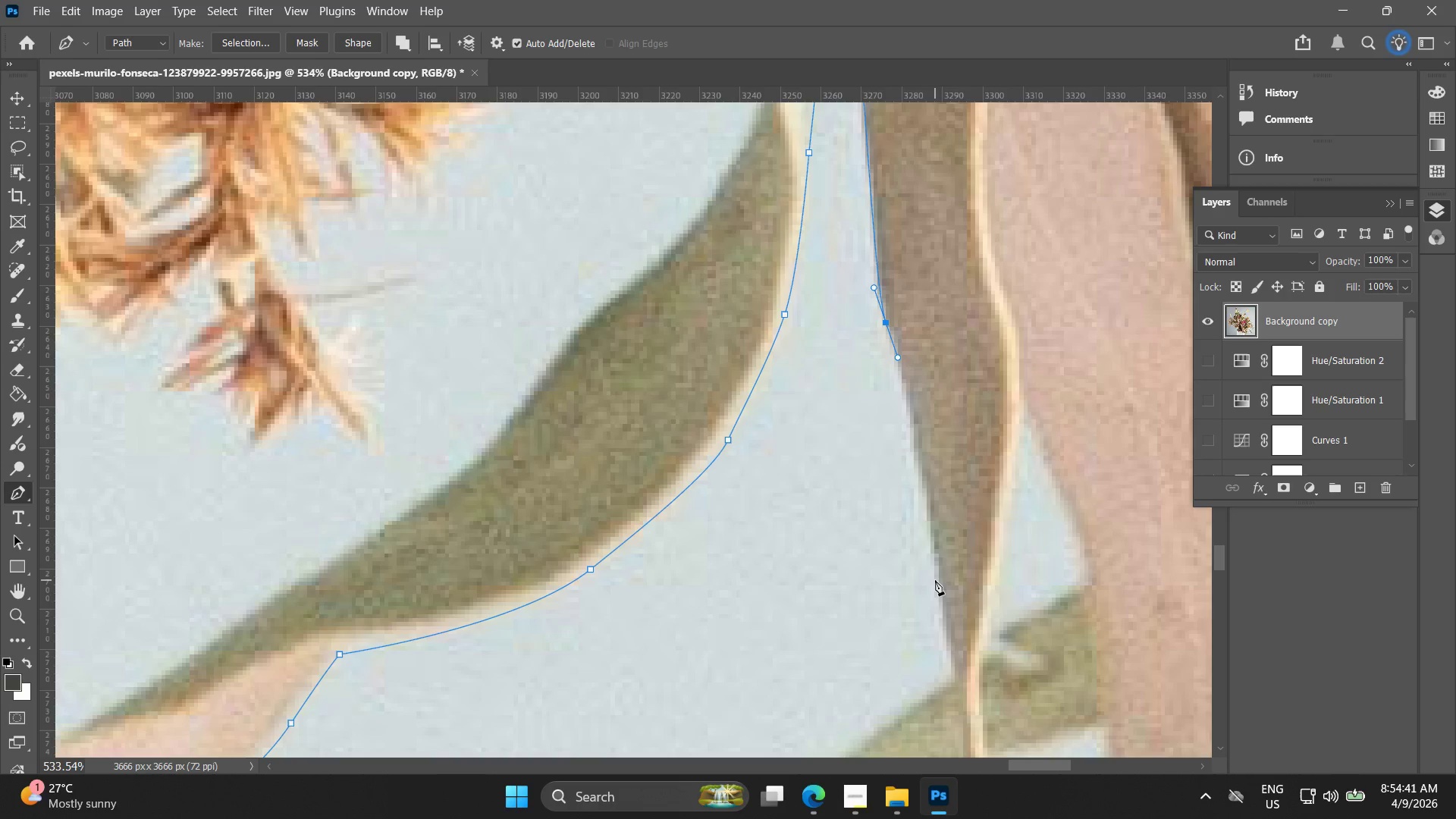 
left_click_drag(start_coordinate=[951, 592], to_coordinate=[891, 350])
 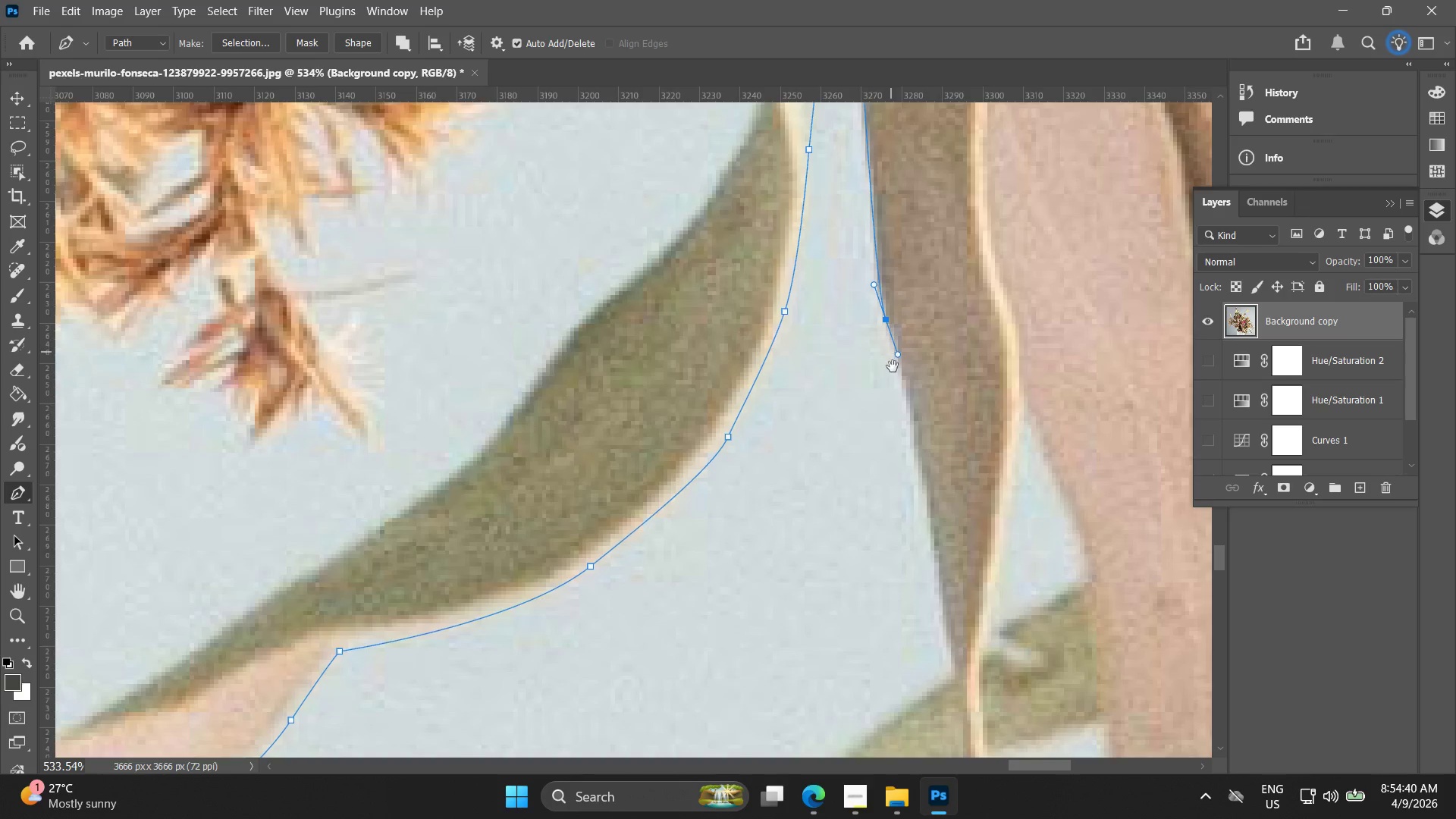 
hold_key(key=Space, duration=5.31)
 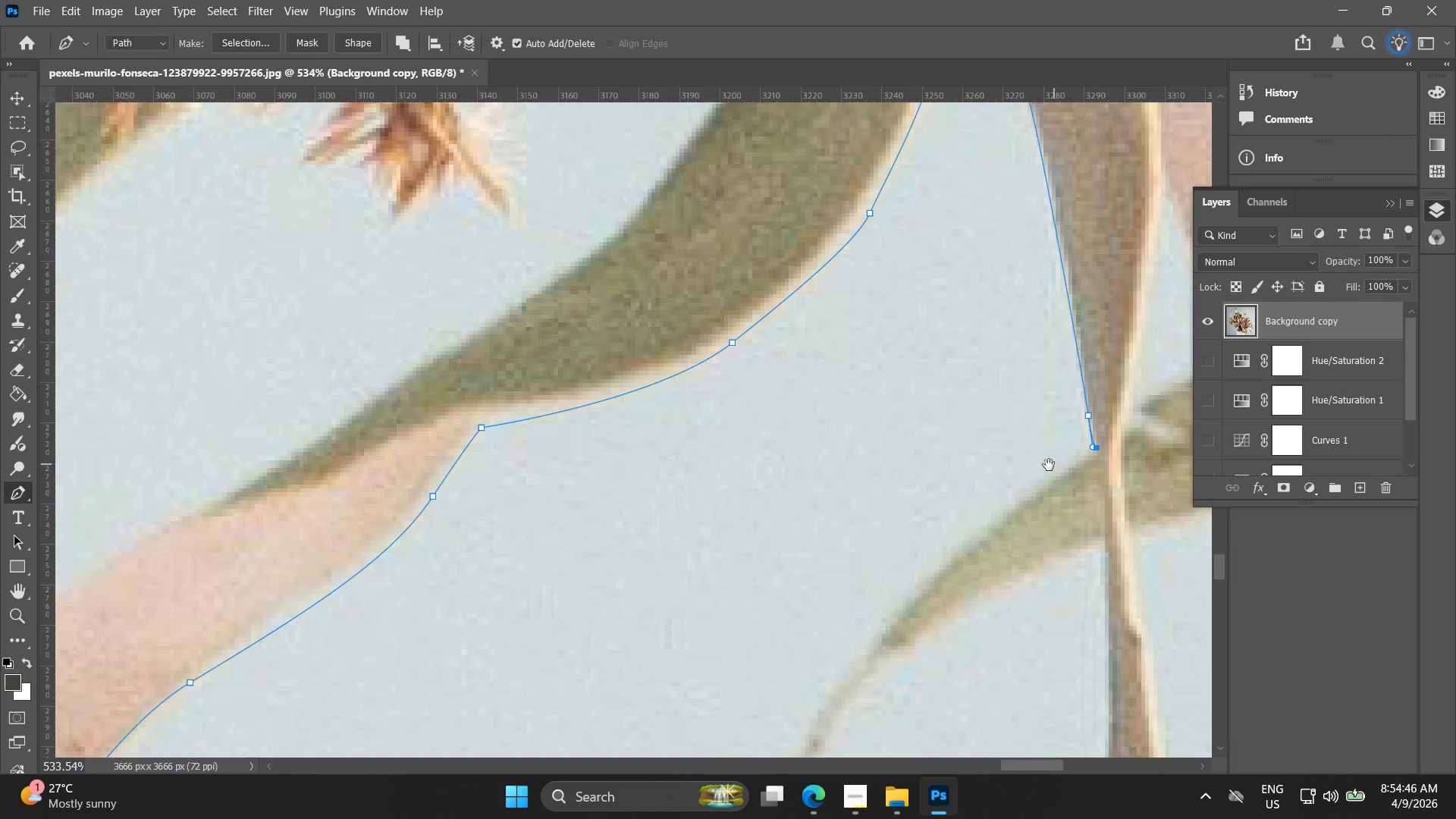 
left_click([935, 580])
 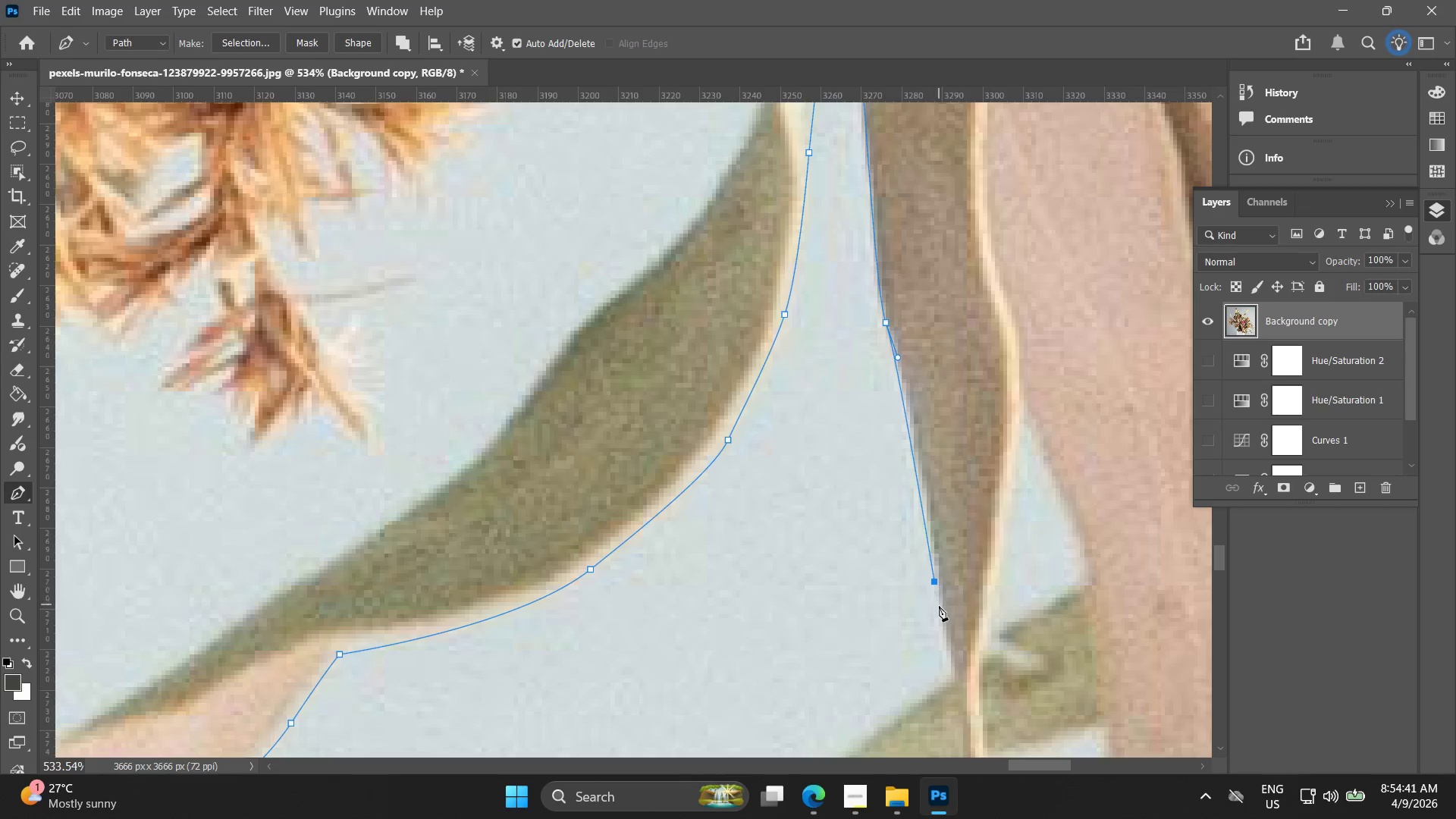 
key(Control+ControlLeft)
 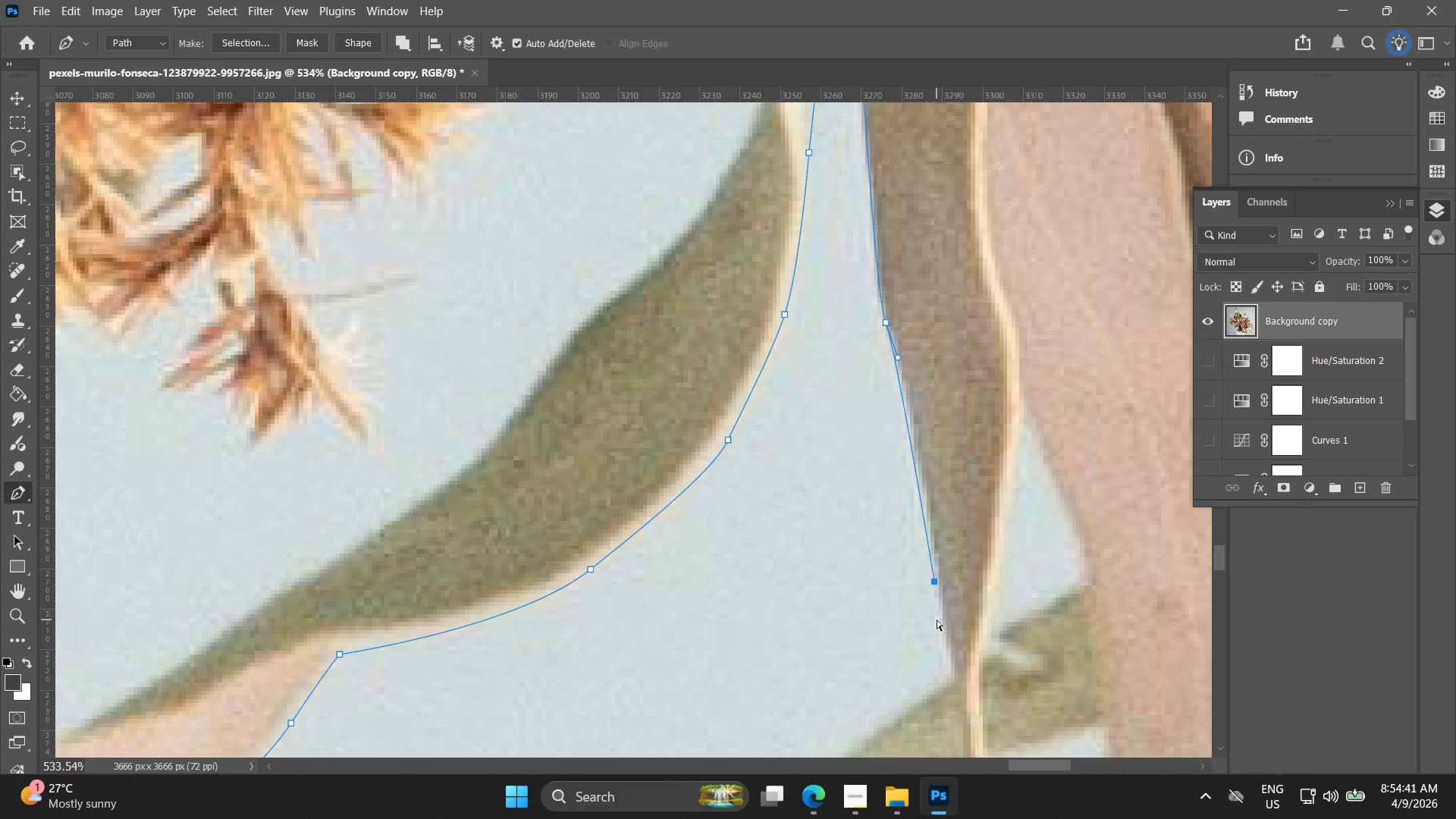 
key(Control+Z)
 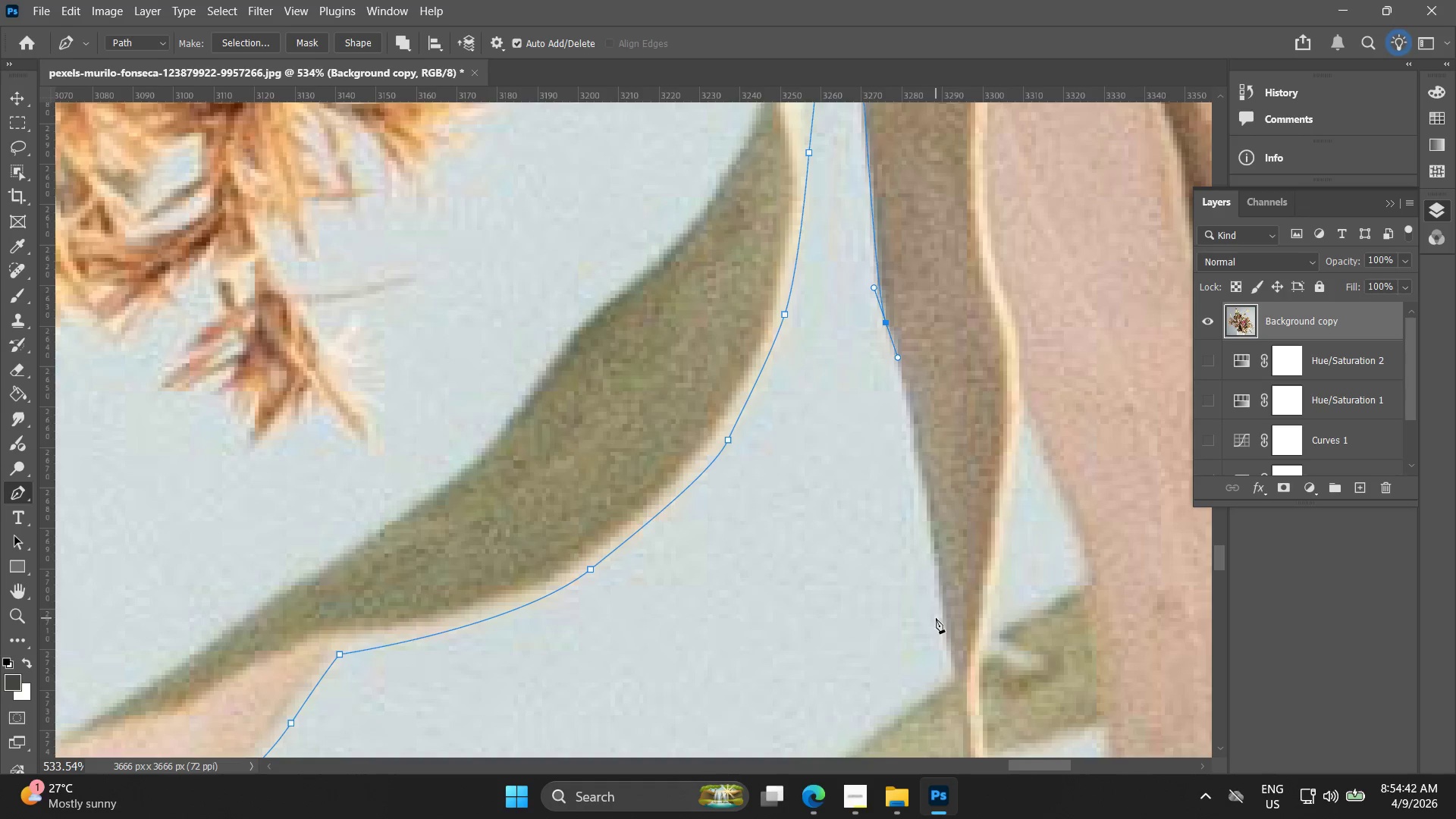 
left_click([936, 618])
 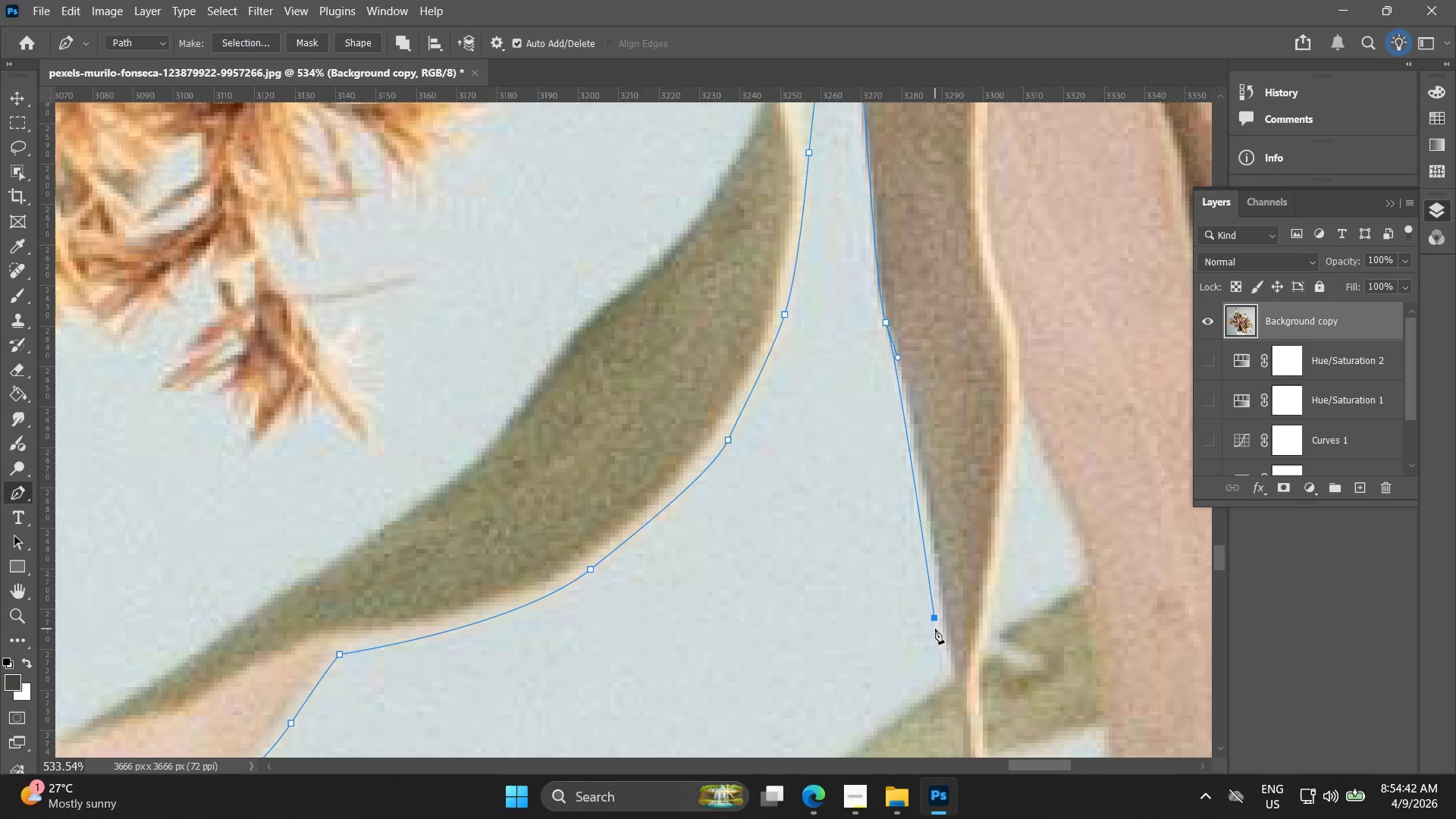 
key(Control+ControlLeft)
 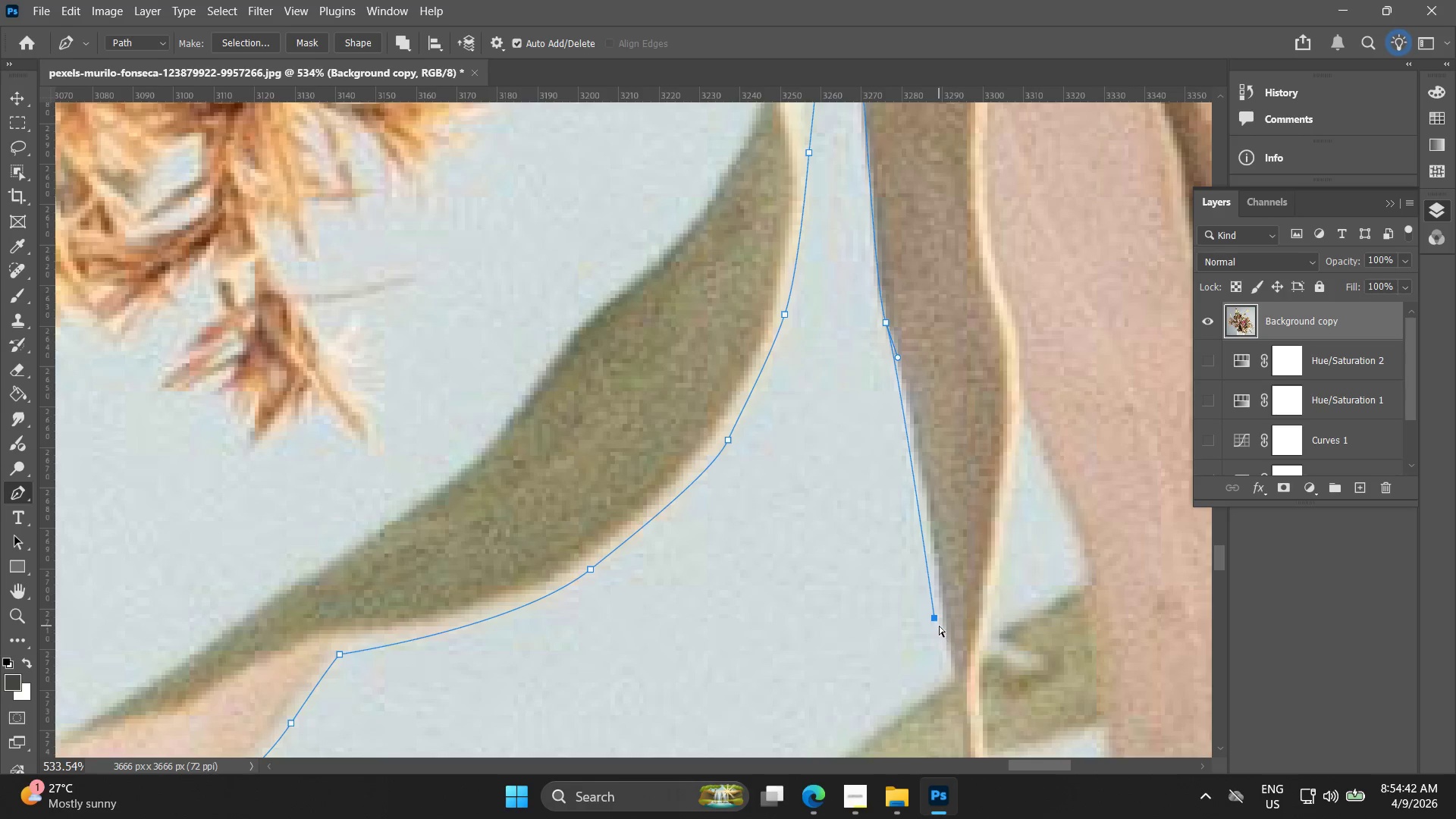 
key(Control+Z)
 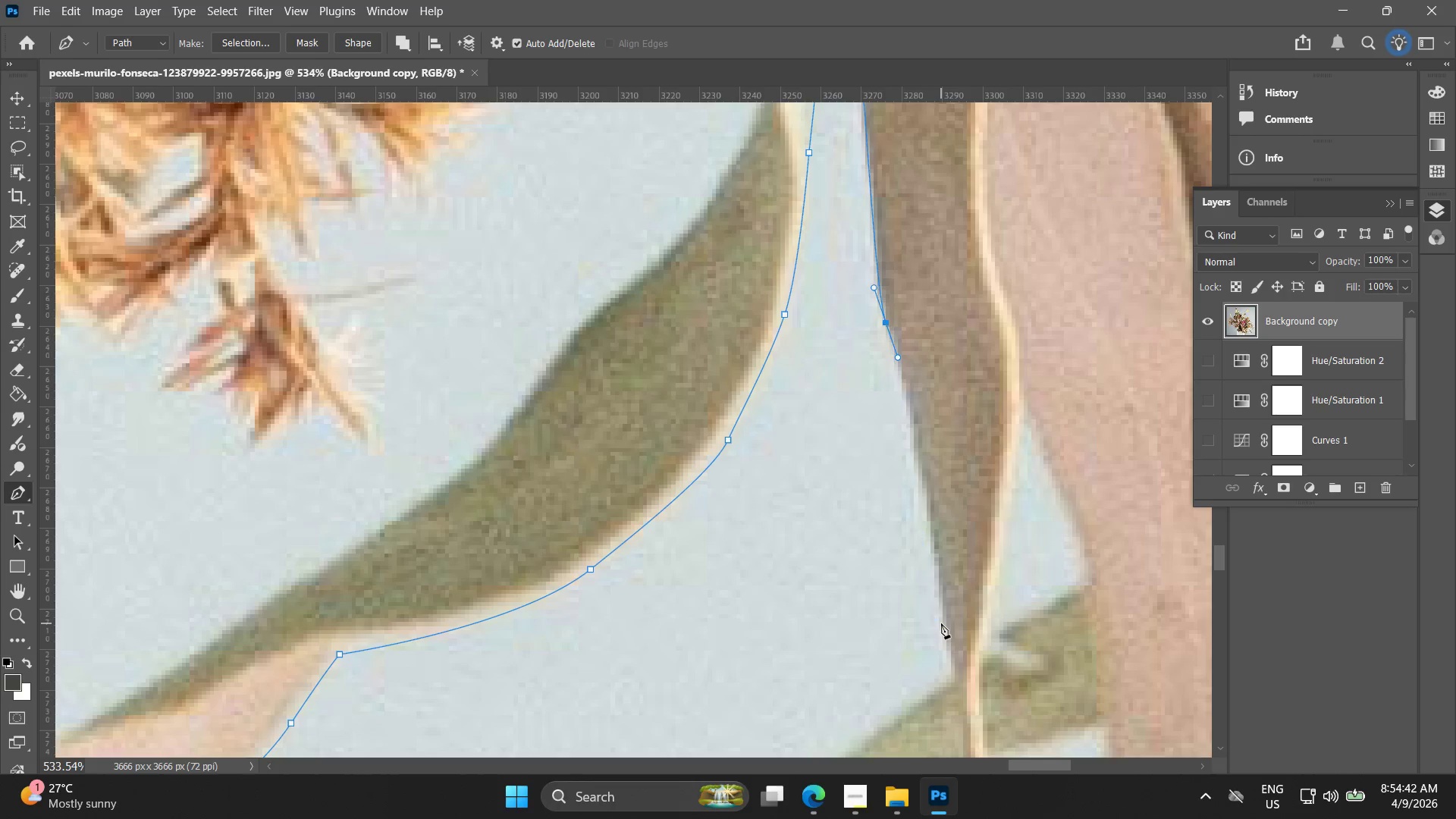 
left_click([941, 623])
 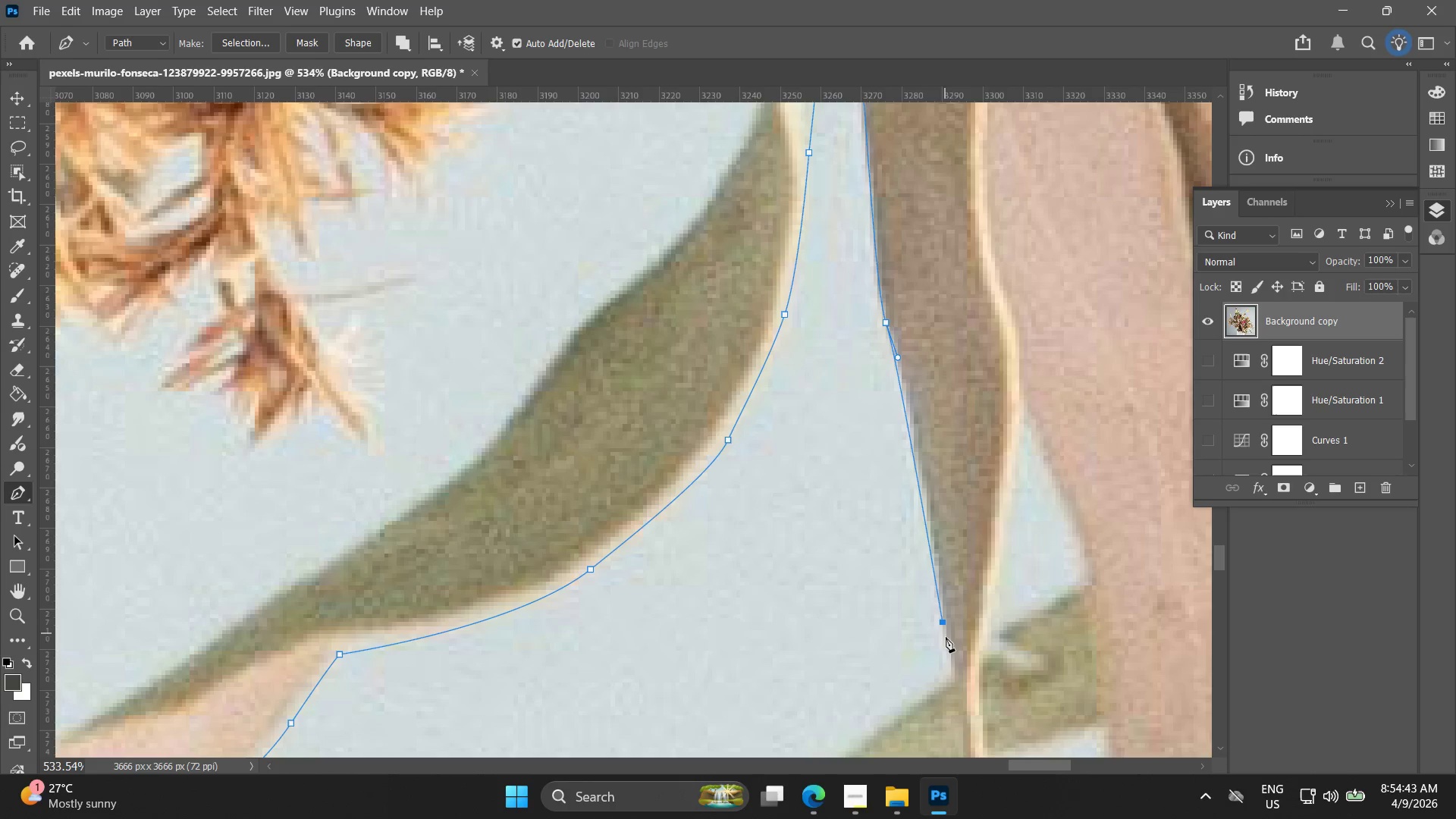 
key(Control+ControlLeft)
 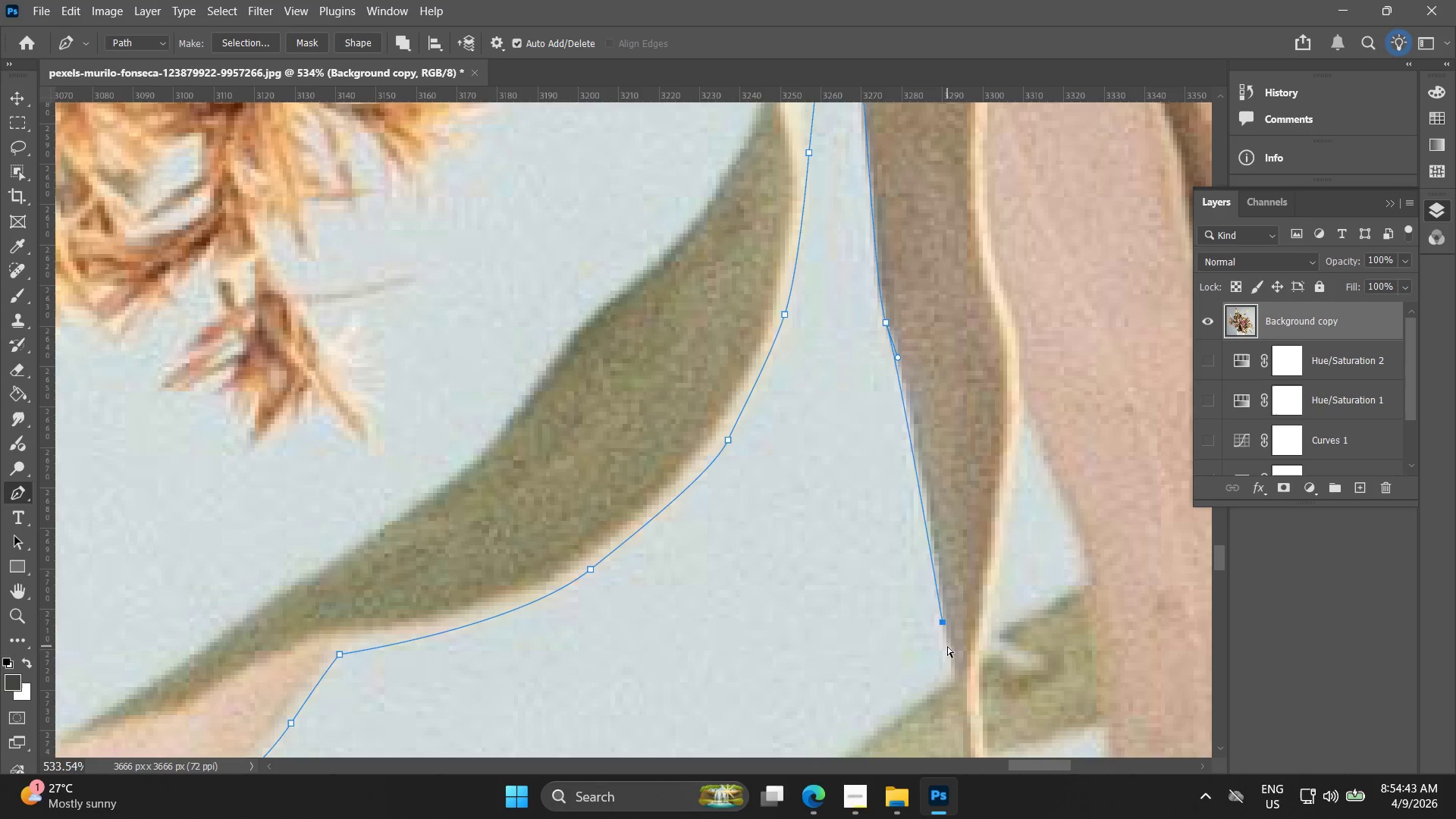 
key(Control+Z)
 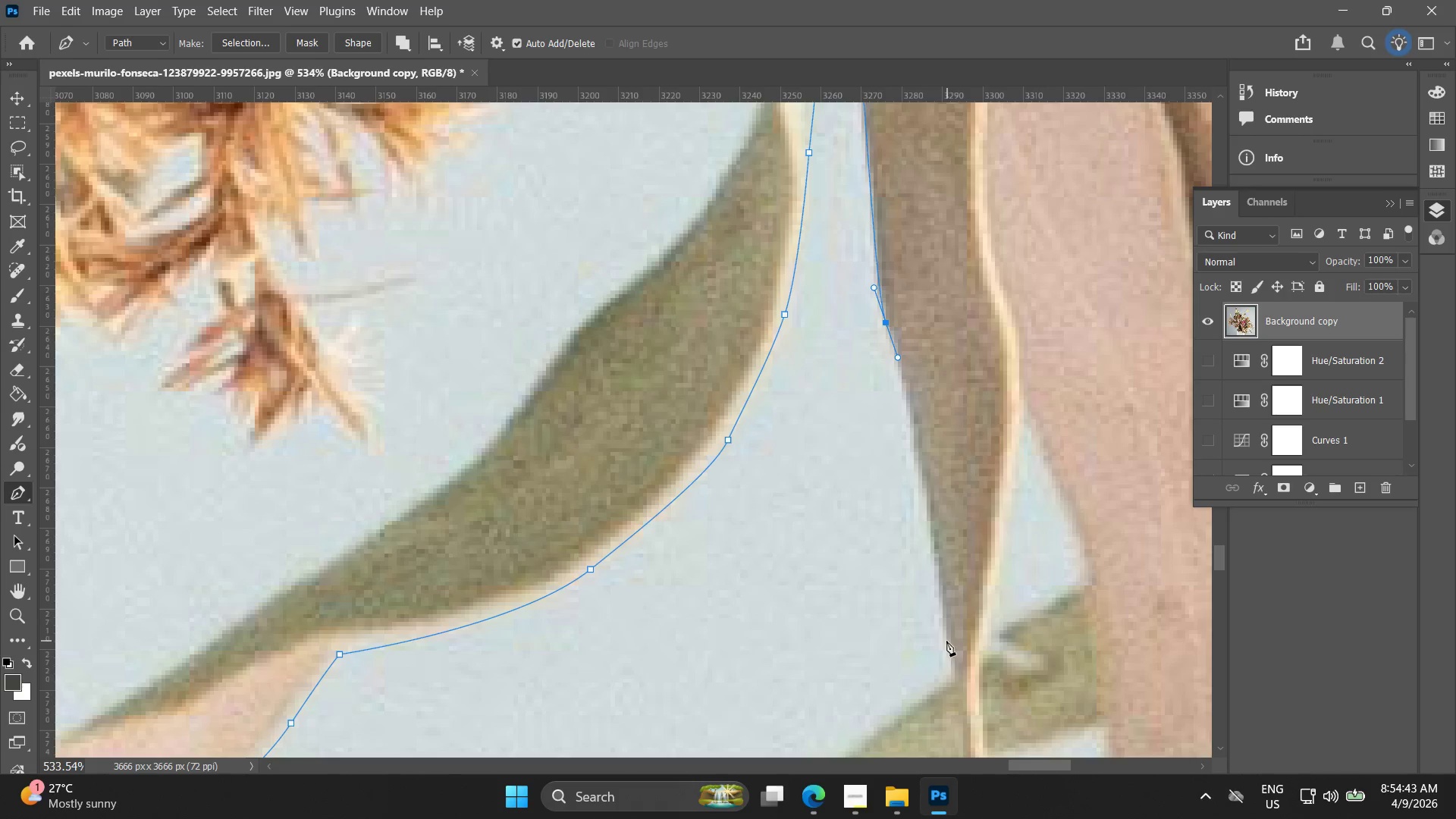 
left_click_drag(start_coordinate=[945, 641], to_coordinate=[951, 673])
 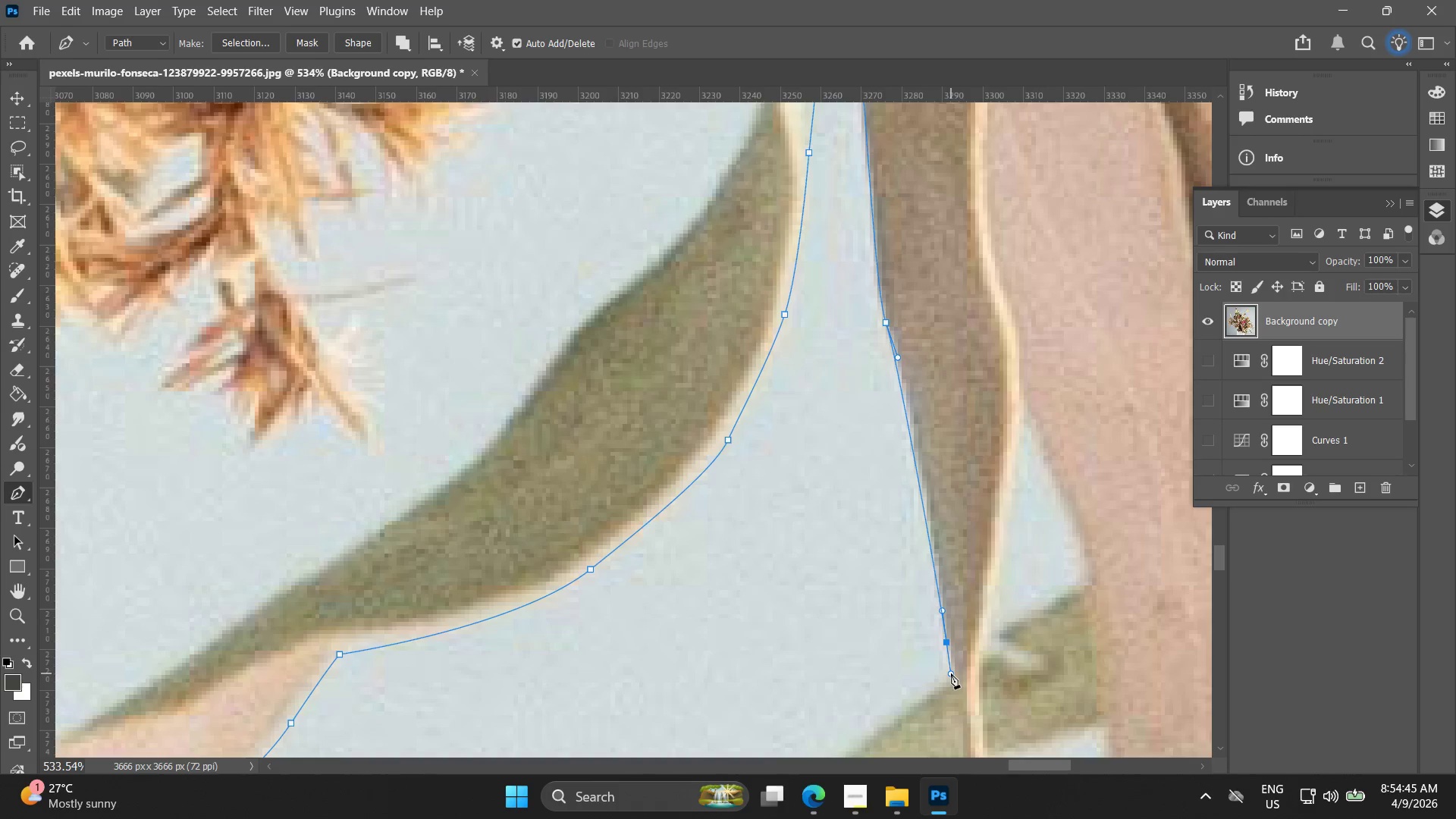 
left_click([953, 675])
 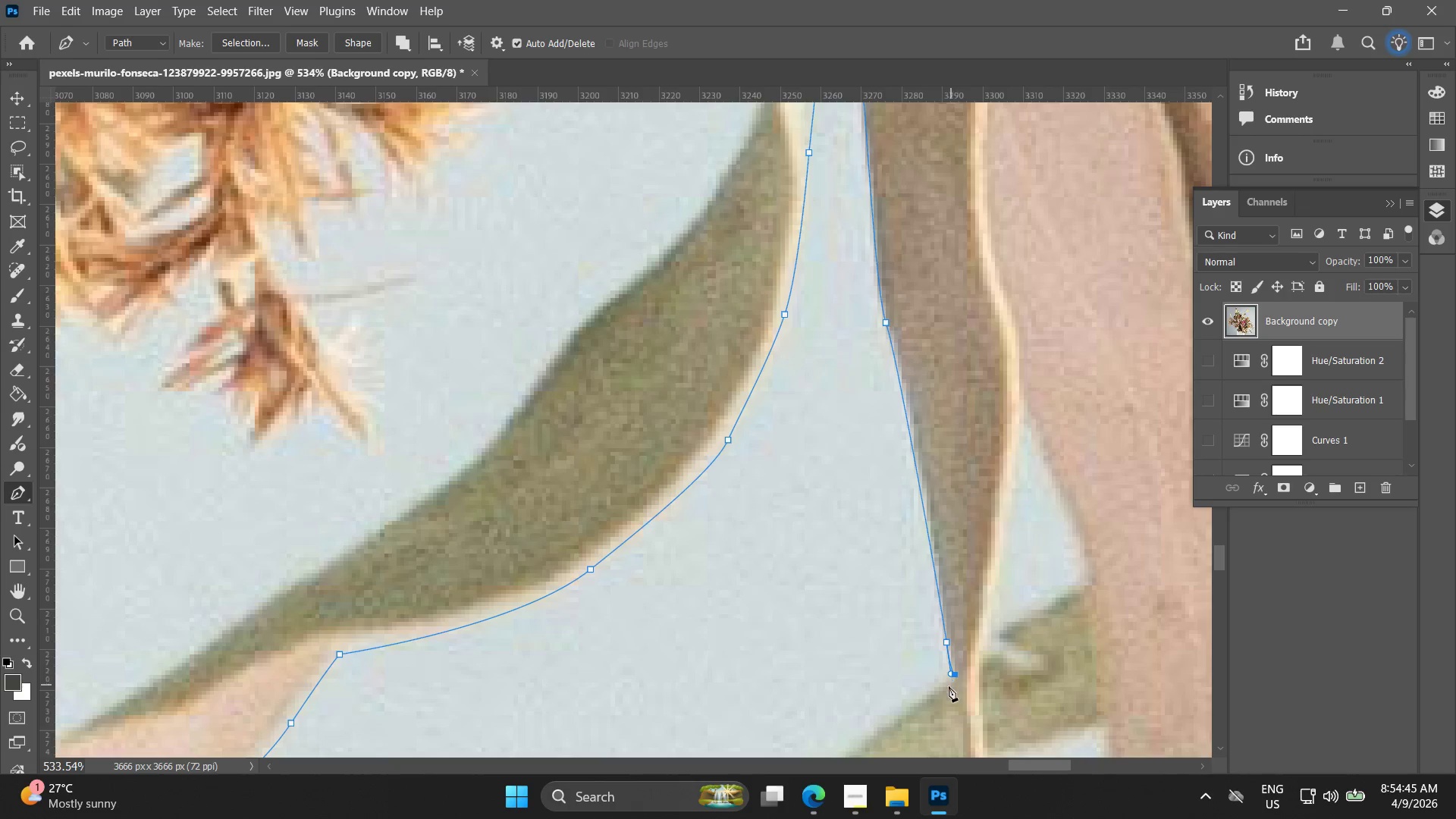 
hold_key(key=Space, duration=0.48)
 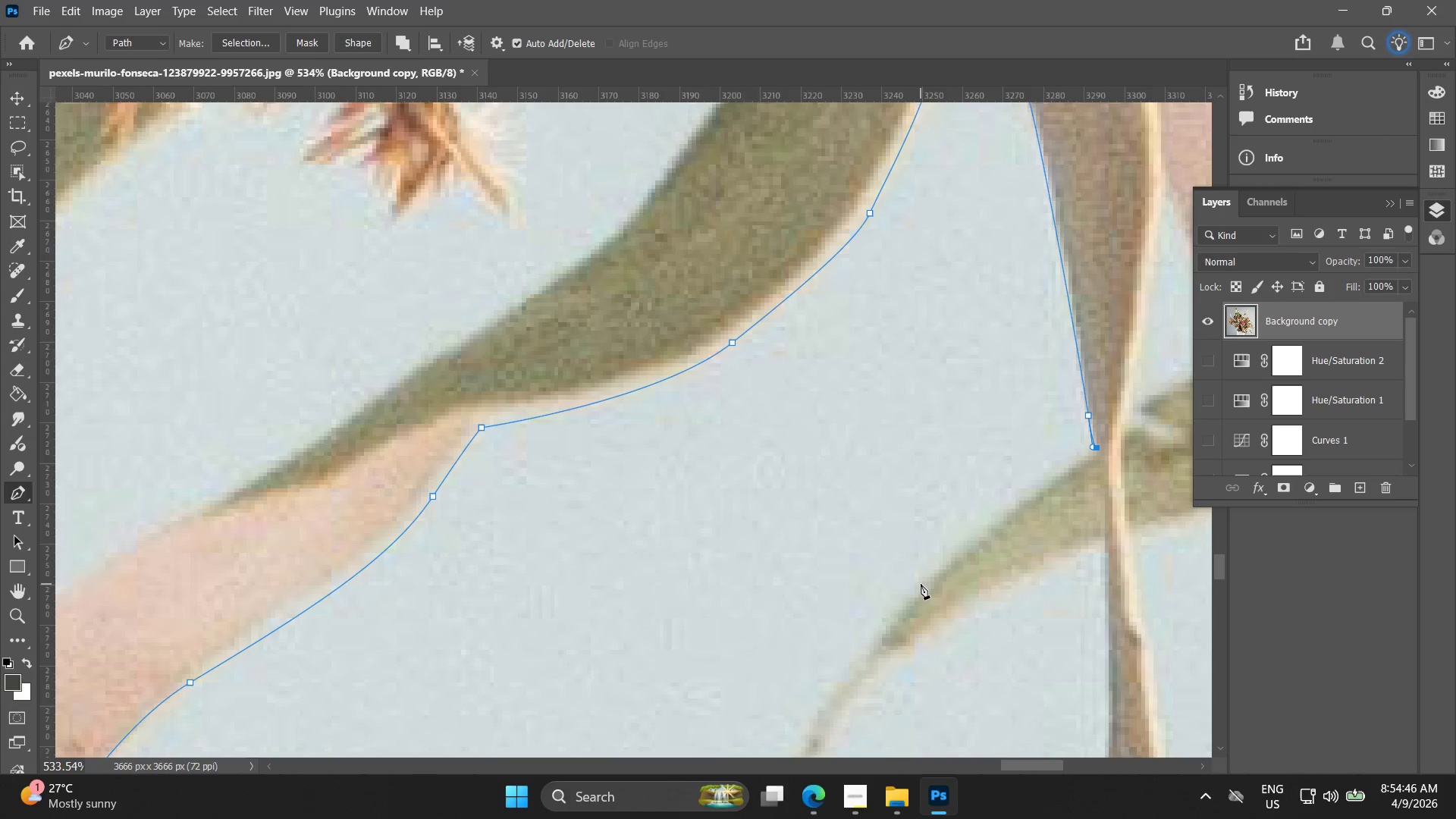 
left_click_drag(start_coordinate=[915, 690], to_coordinate=[1057, 463])
 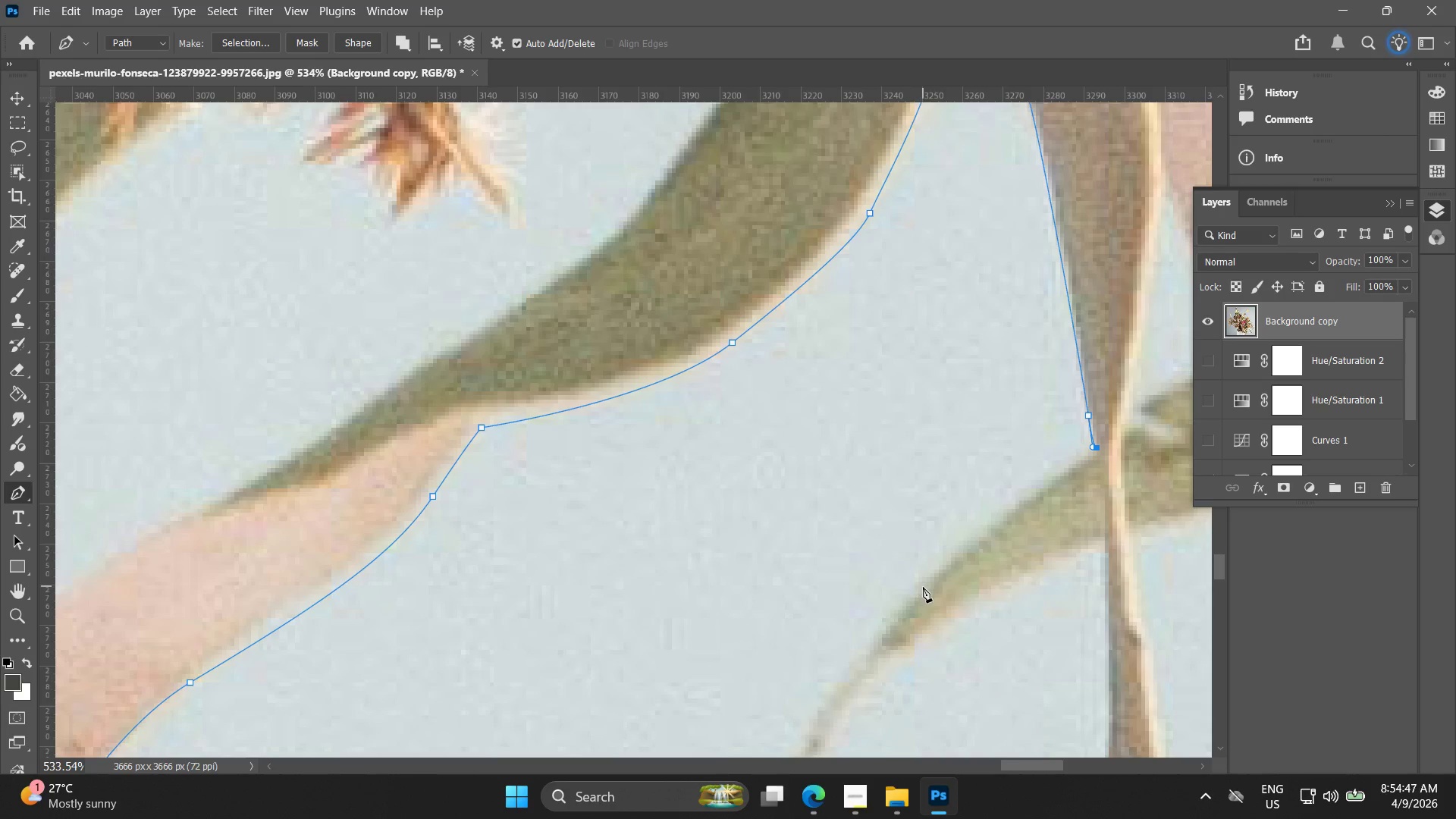 
left_click_drag(start_coordinate=[922, 590], to_coordinate=[868, 651])
 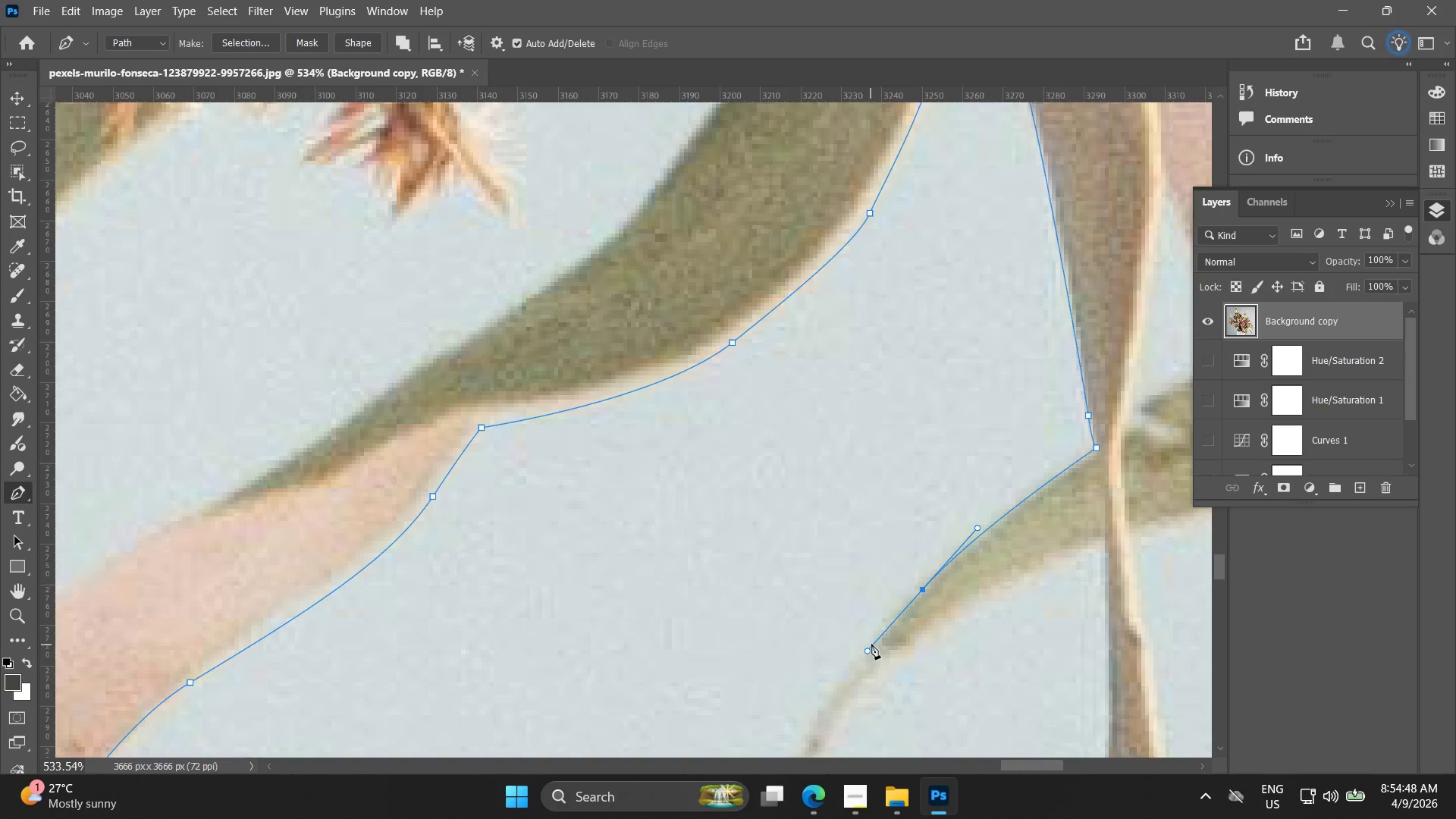 
hold_key(key=AltLeft, duration=0.55)
 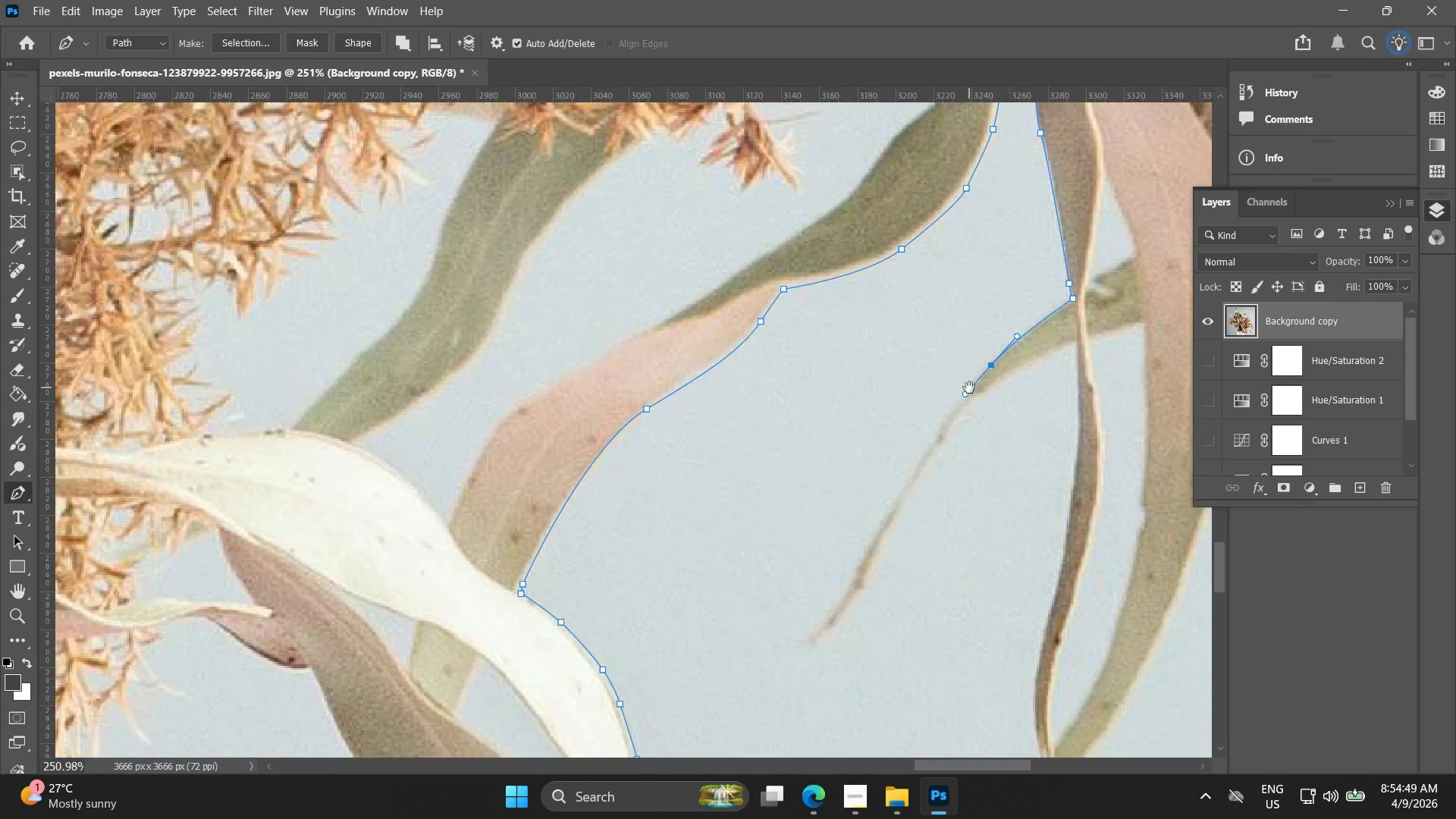 
hold_key(key=AltLeft, duration=12.36)
 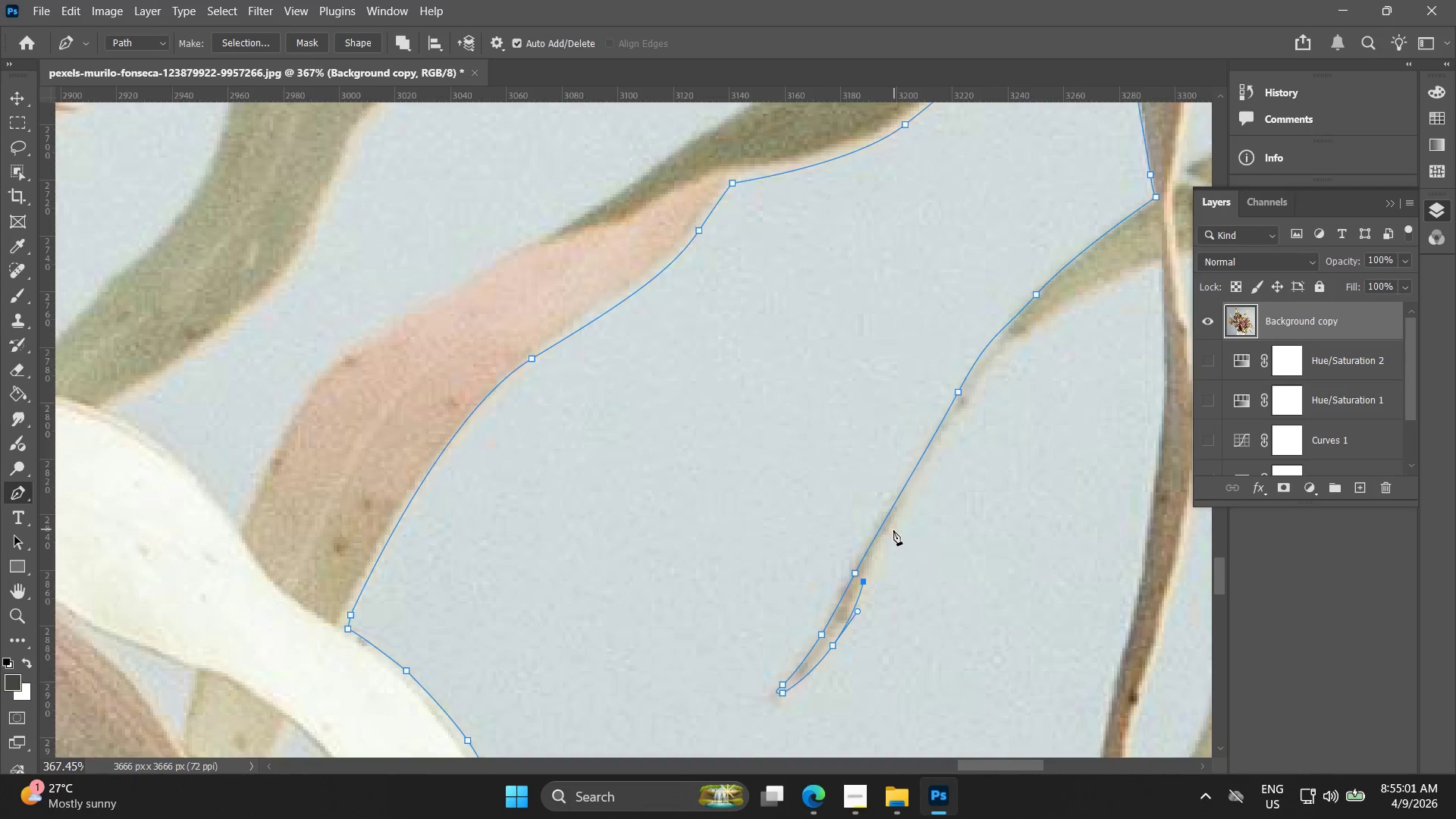 
hold_key(key=Space, duration=0.64)
 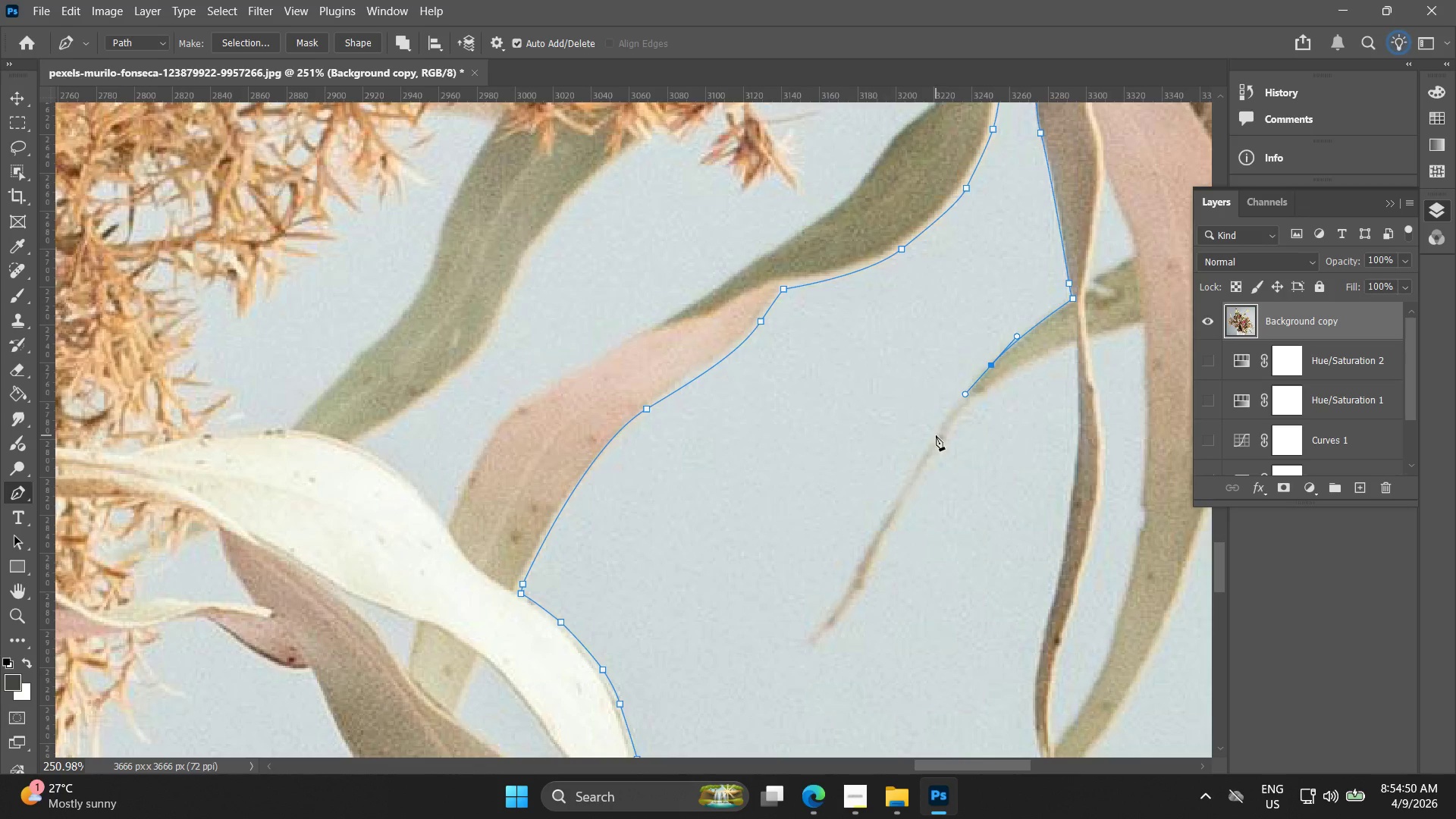 
left_click_drag(start_coordinate=[871, 636], to_coordinate=[969, 388])
 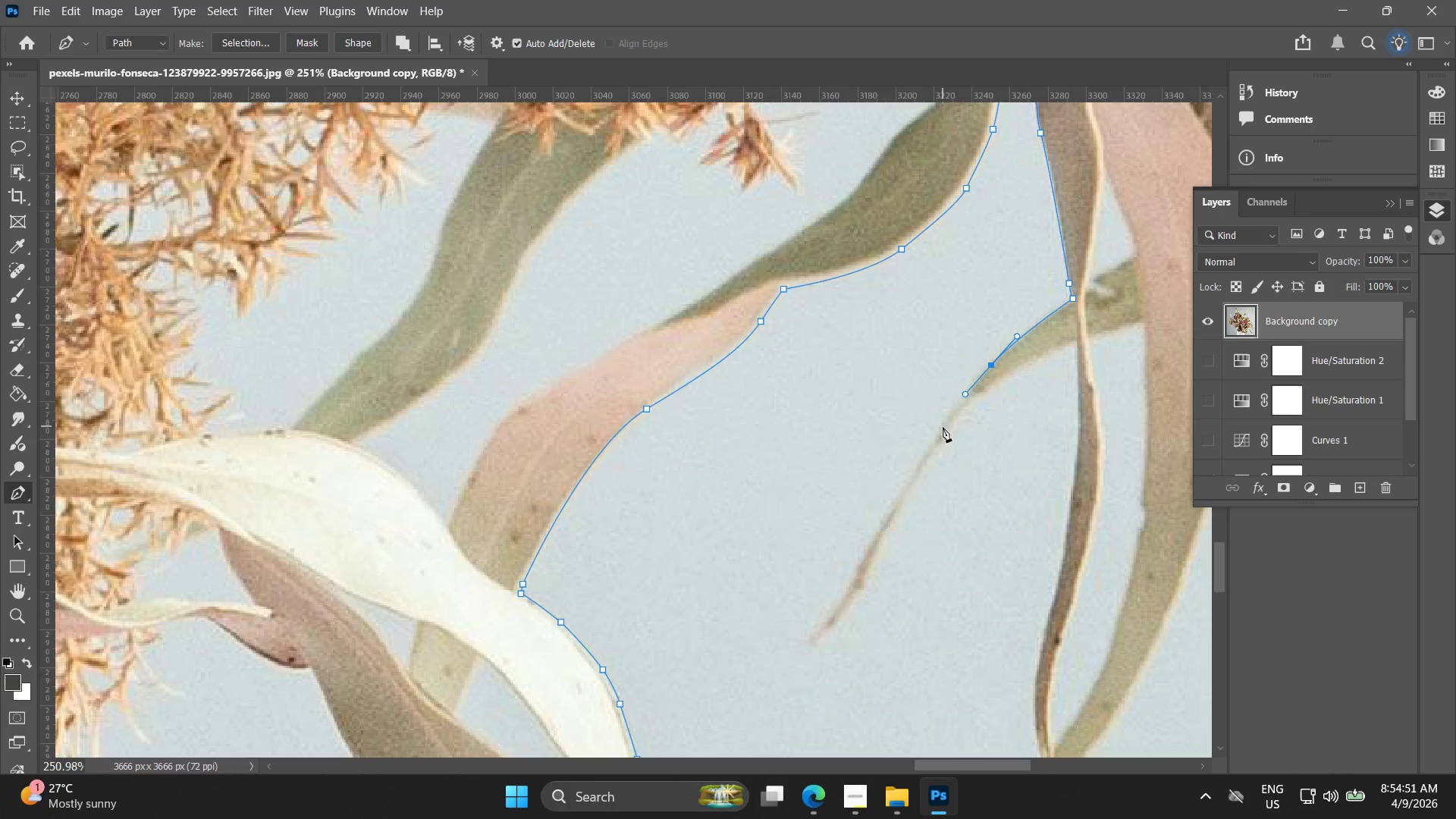 
scroll: coordinate [864, 625], scroll_direction: down, amount: 8.0
 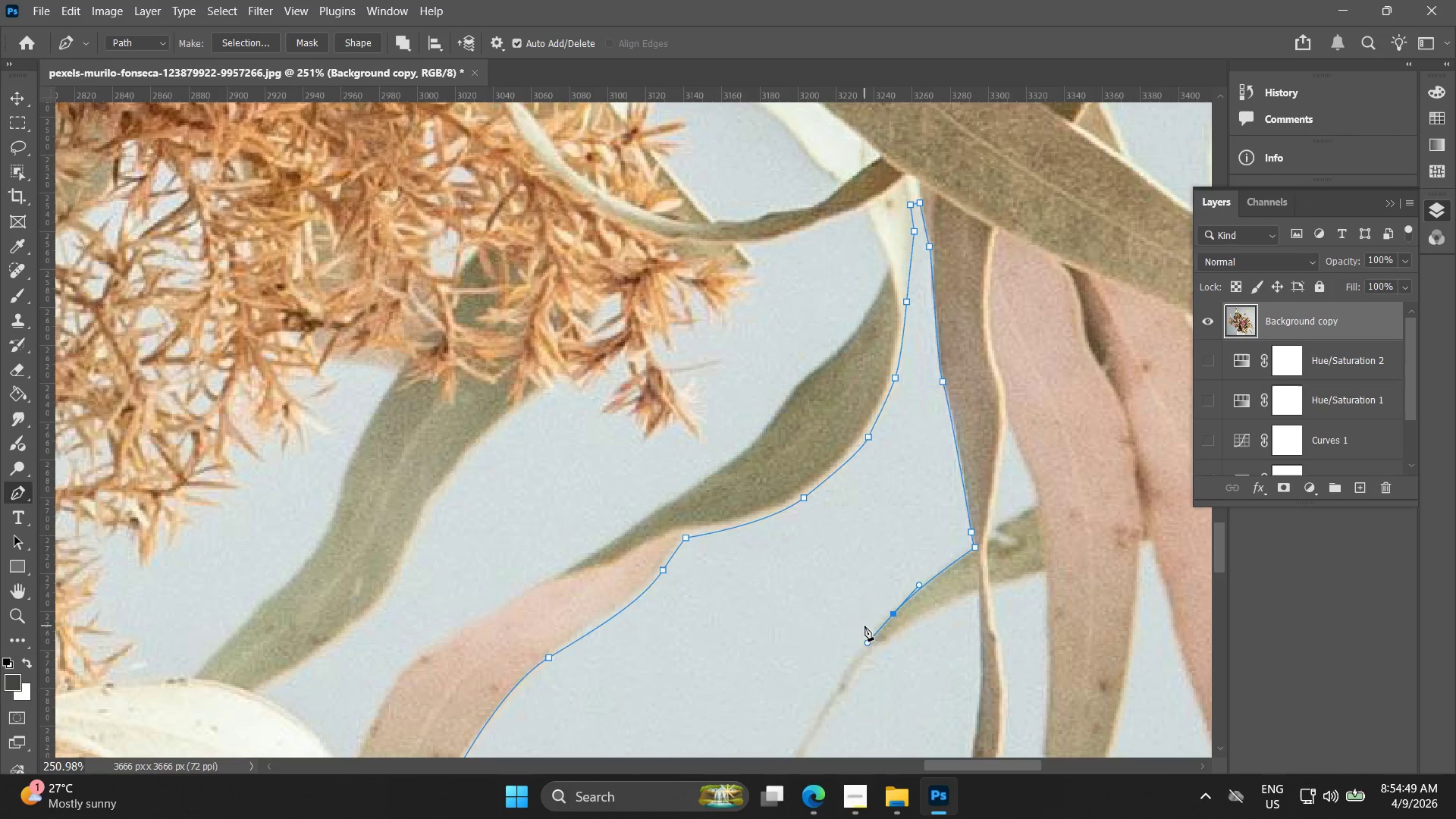 
left_click_drag(start_coordinate=[937, 431], to_coordinate=[916, 472])
 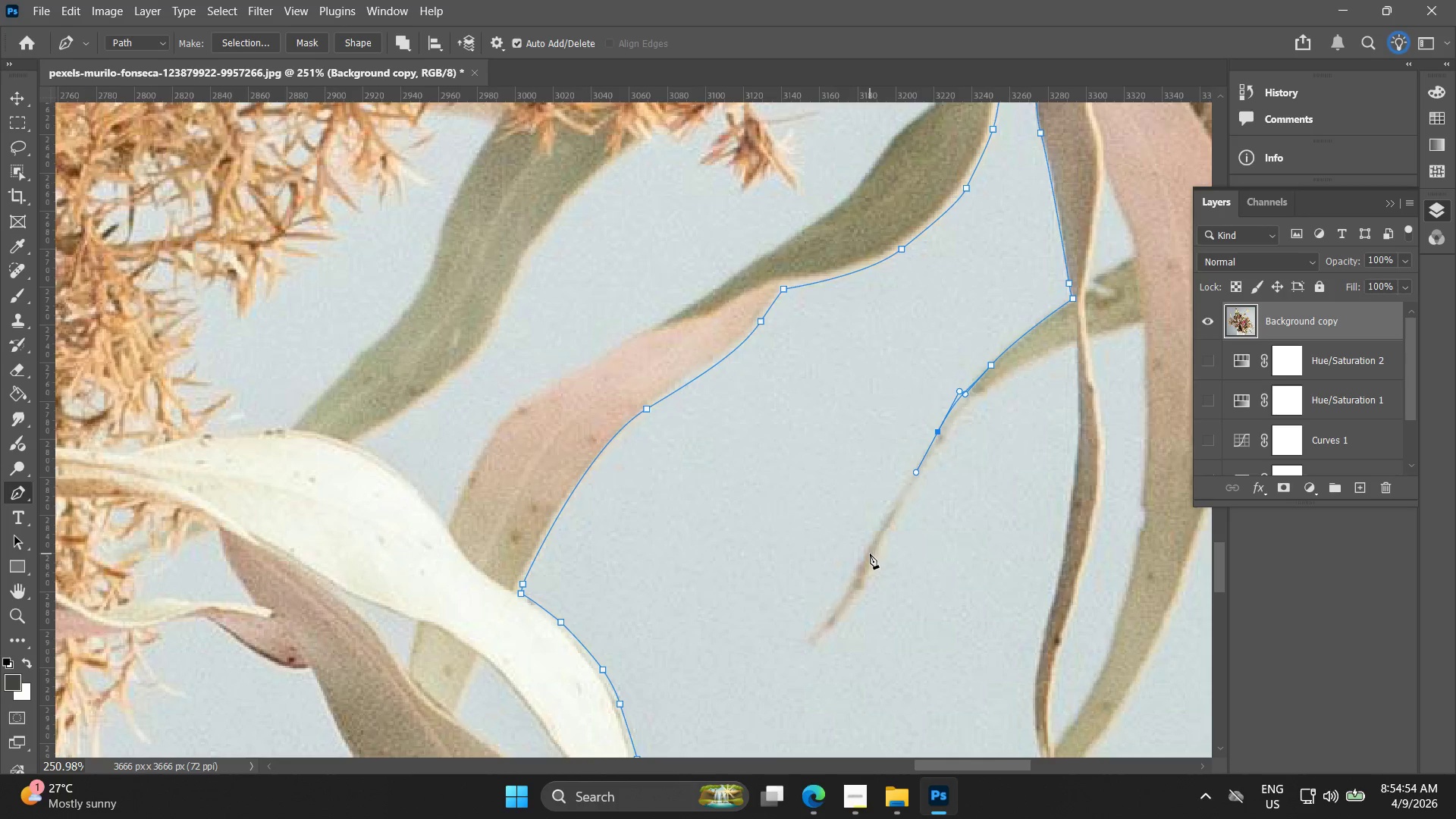 
left_click_drag(start_coordinate=[868, 555], to_coordinate=[855, 579])
 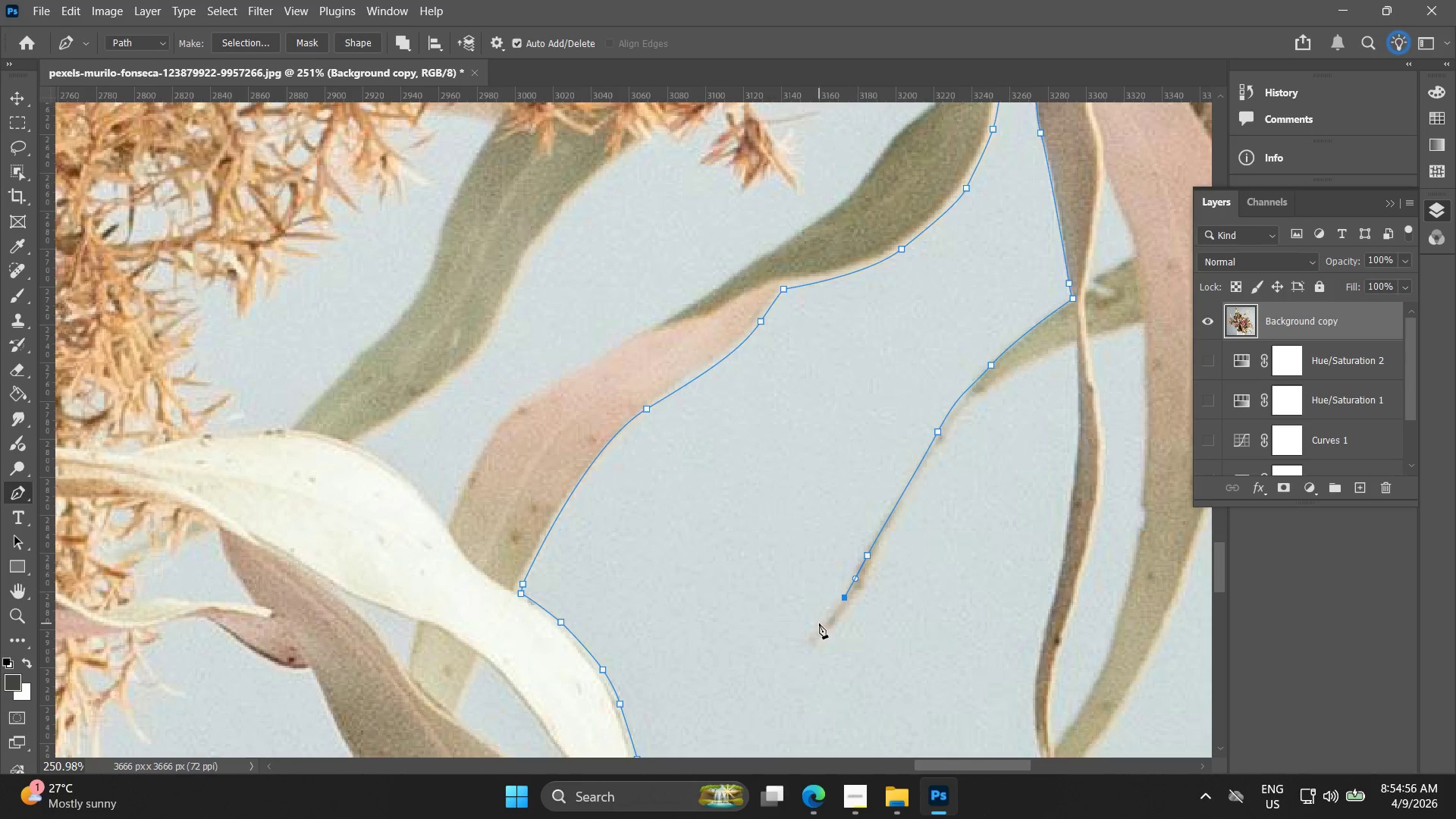 
left_click_drag(start_coordinate=[817, 632], to_coordinate=[808, 639])
 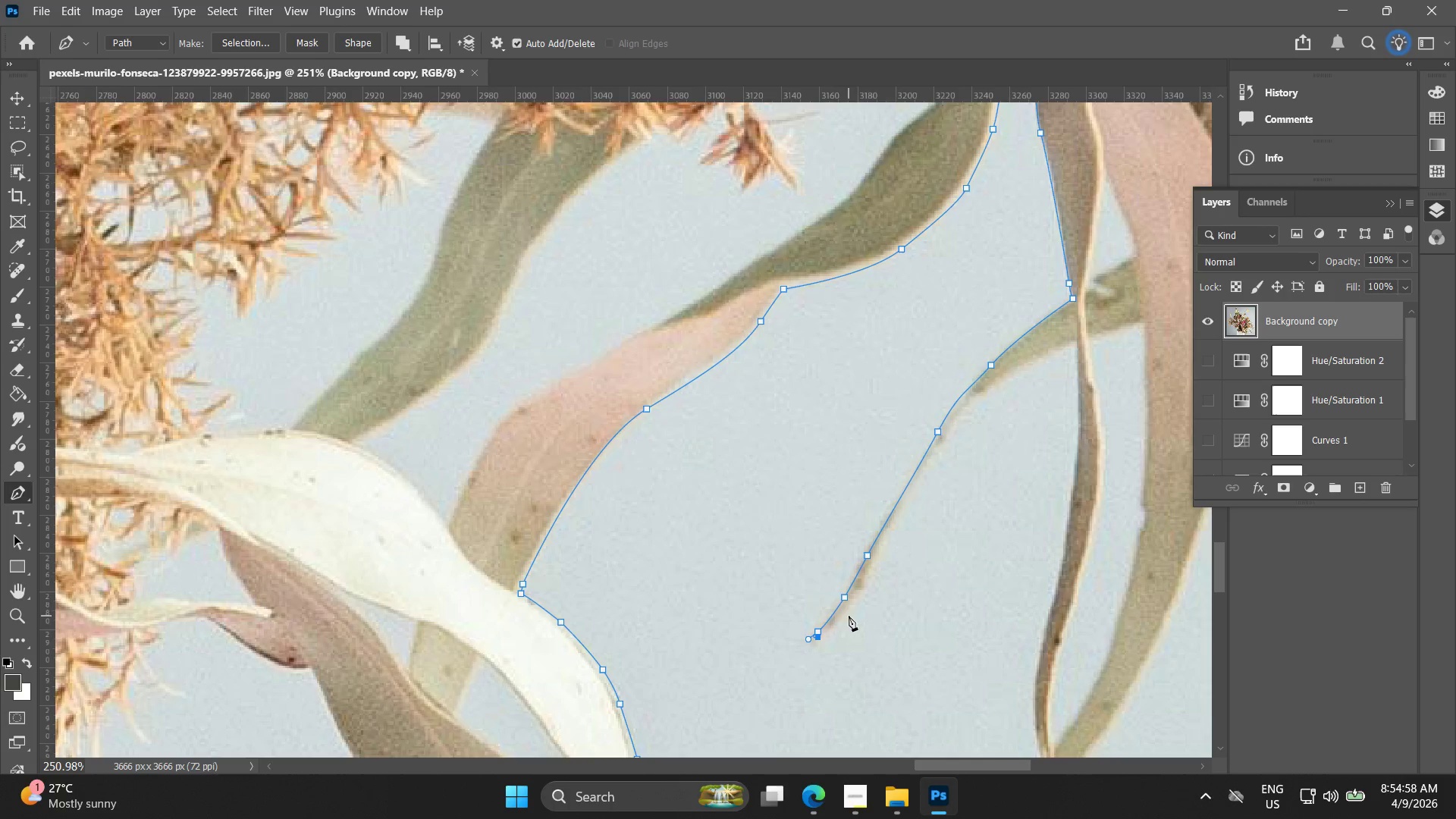 
left_click_drag(start_coordinate=[852, 604], to_coordinate=[869, 582])
 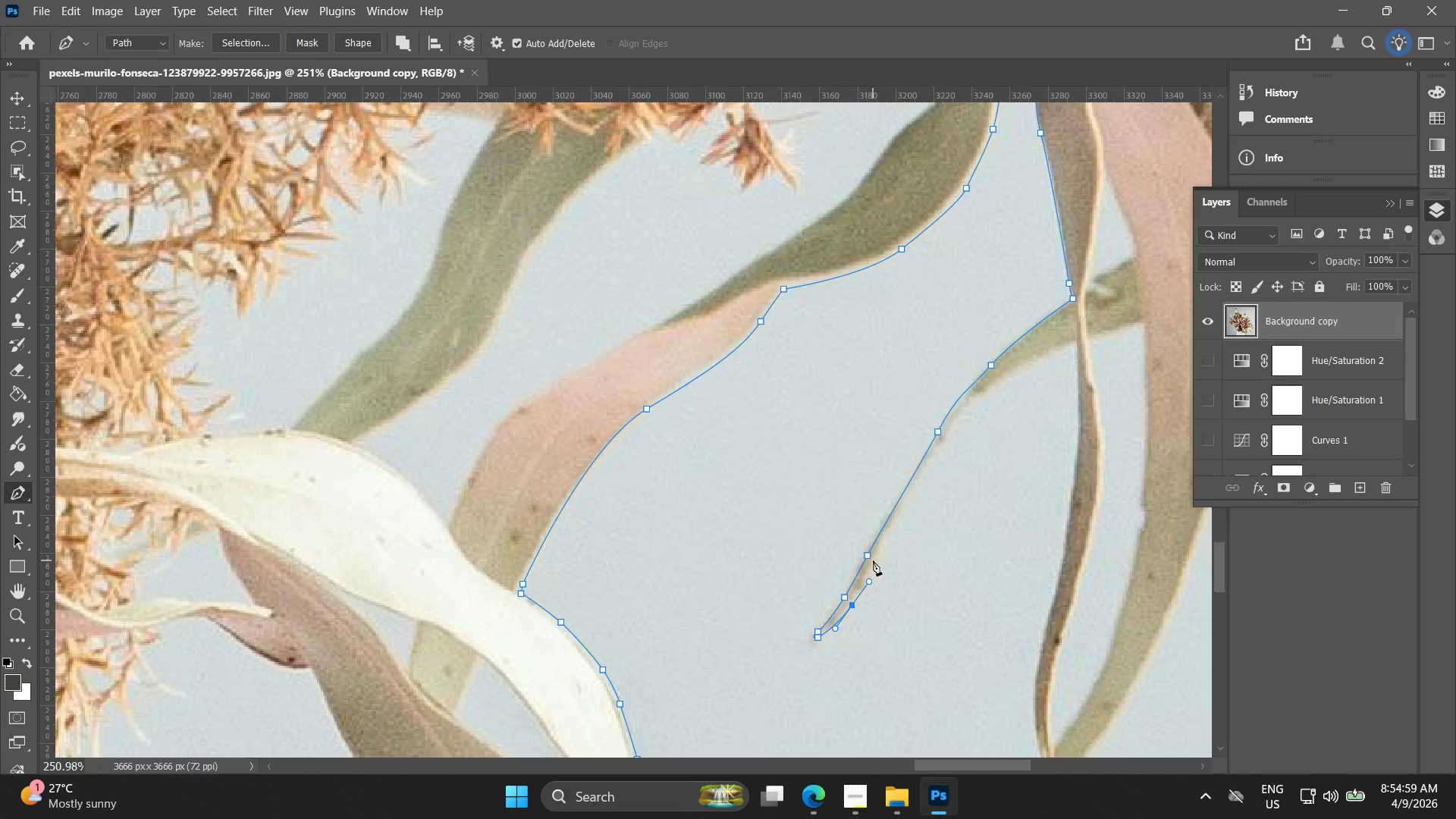 
left_click([873, 560])
 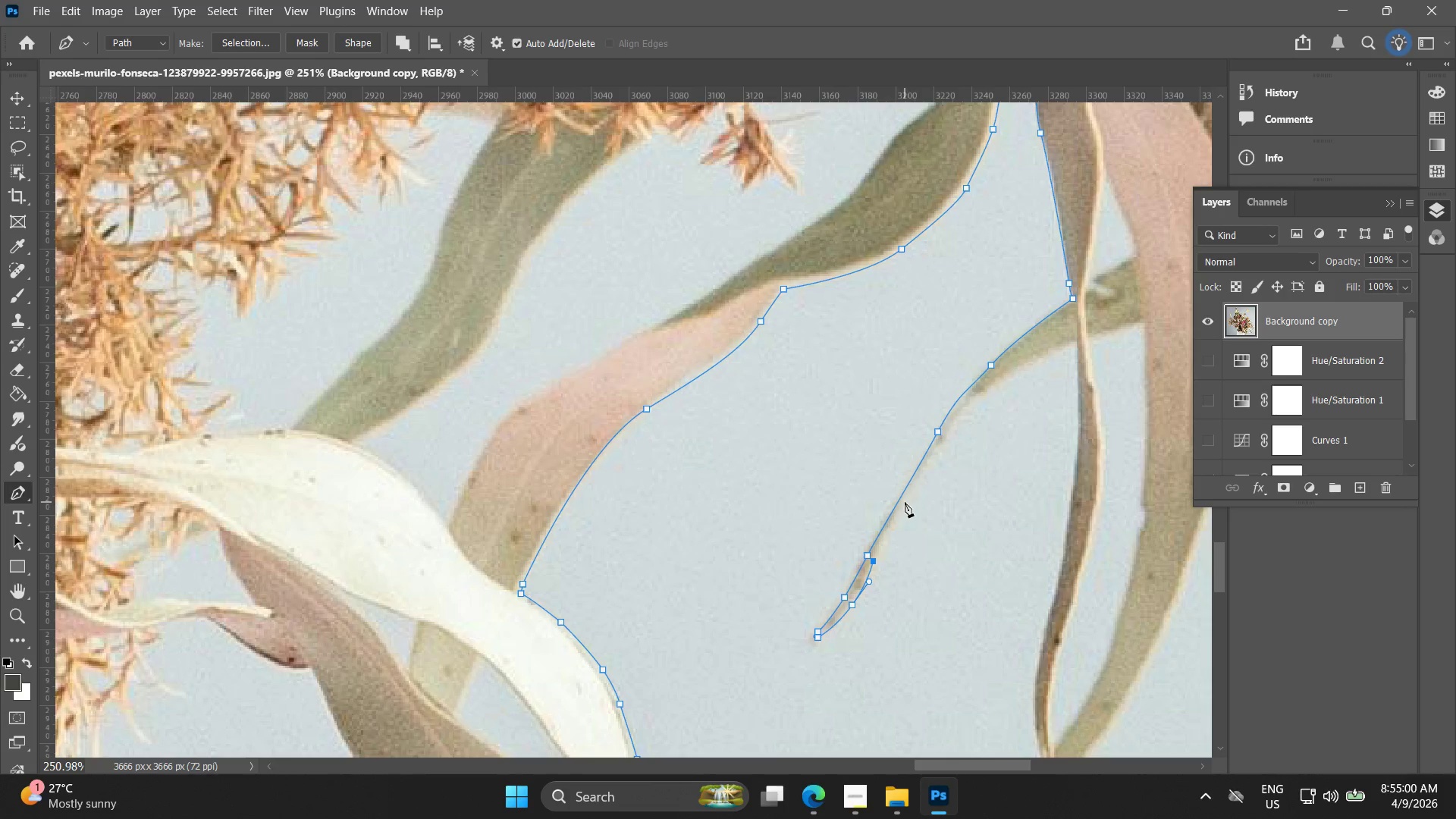 
left_click_drag(start_coordinate=[905, 500], to_coordinate=[913, 490])
 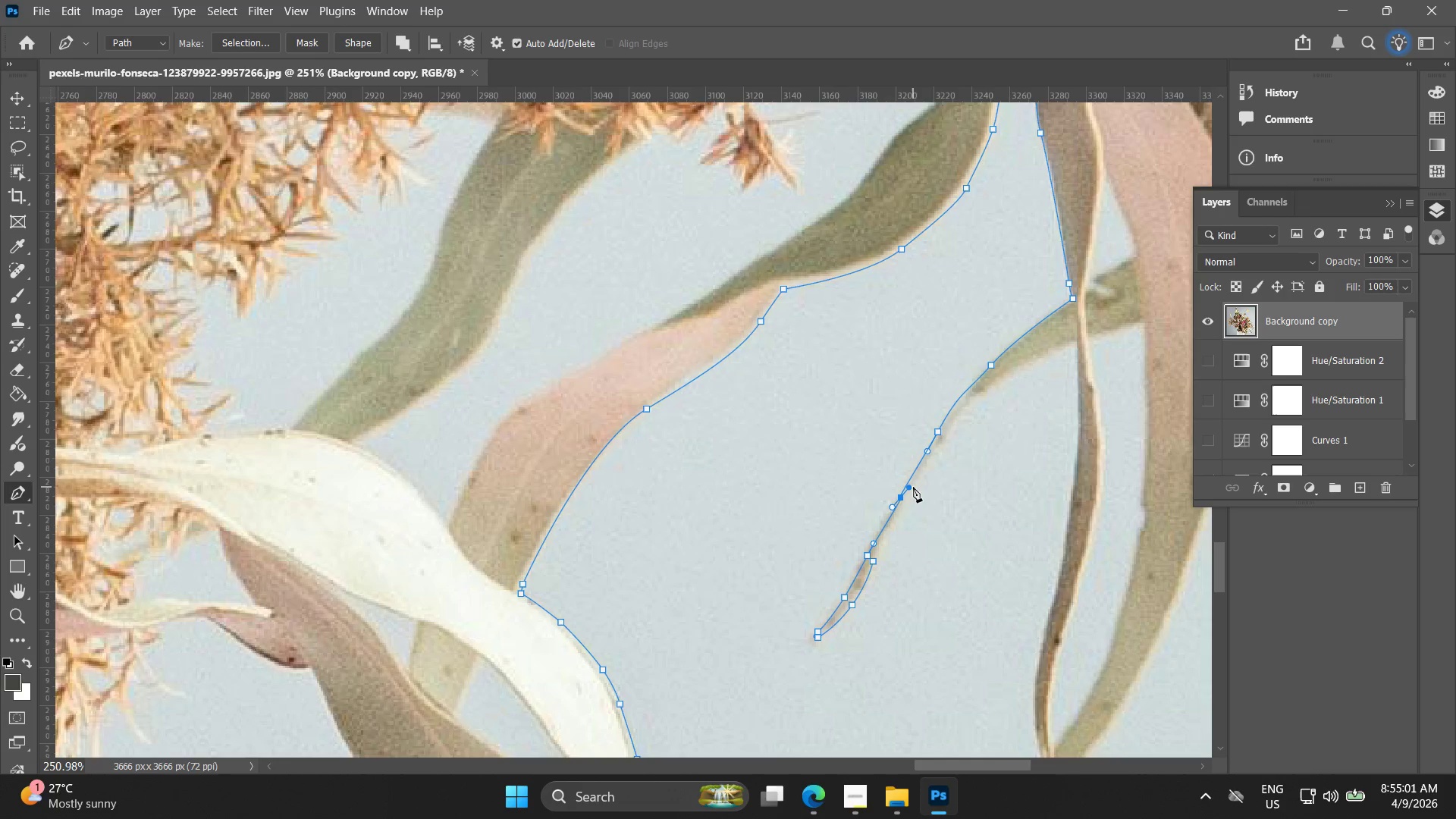 
key(Control+ControlLeft)
 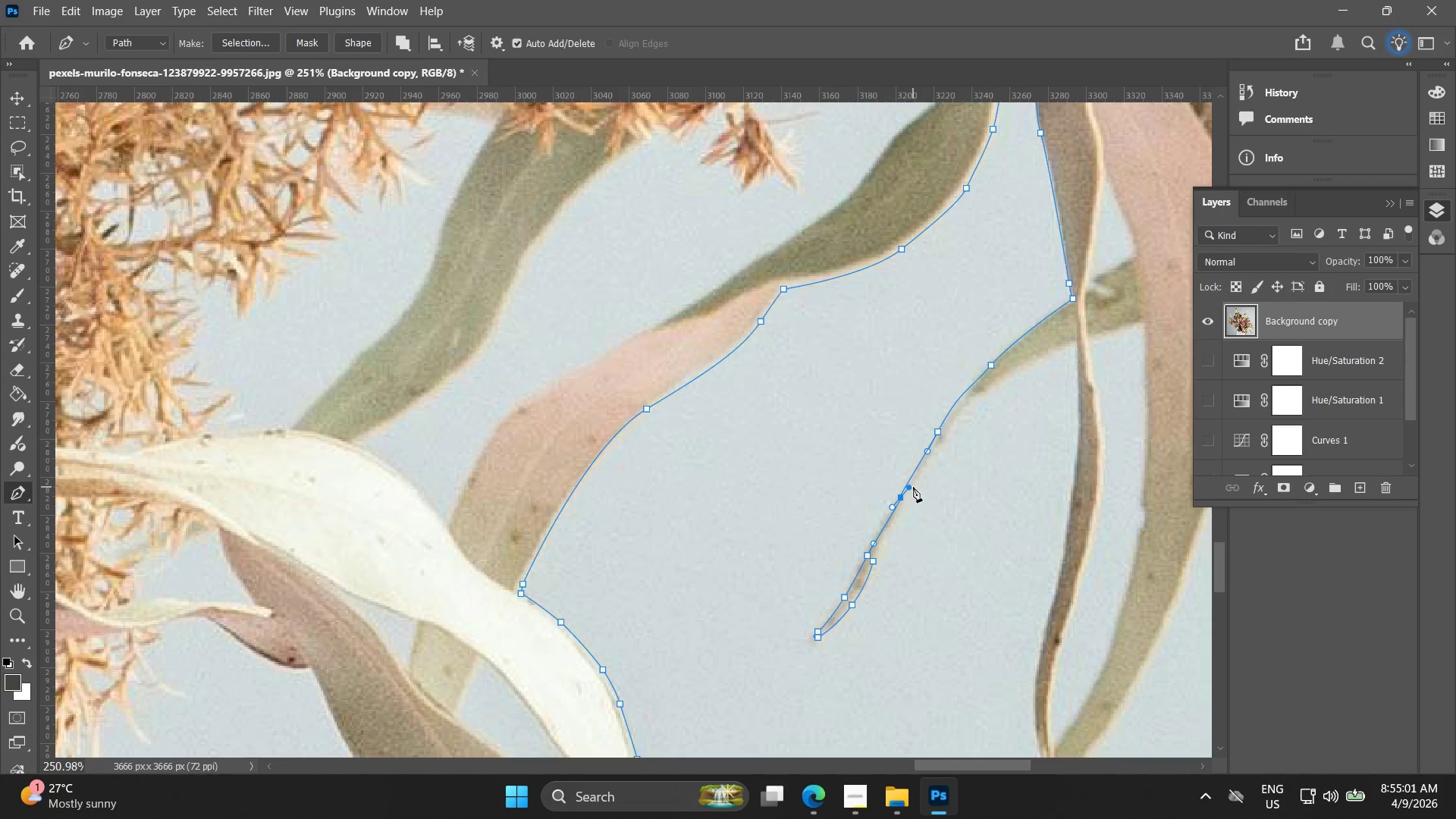 
key(Control+Z)
 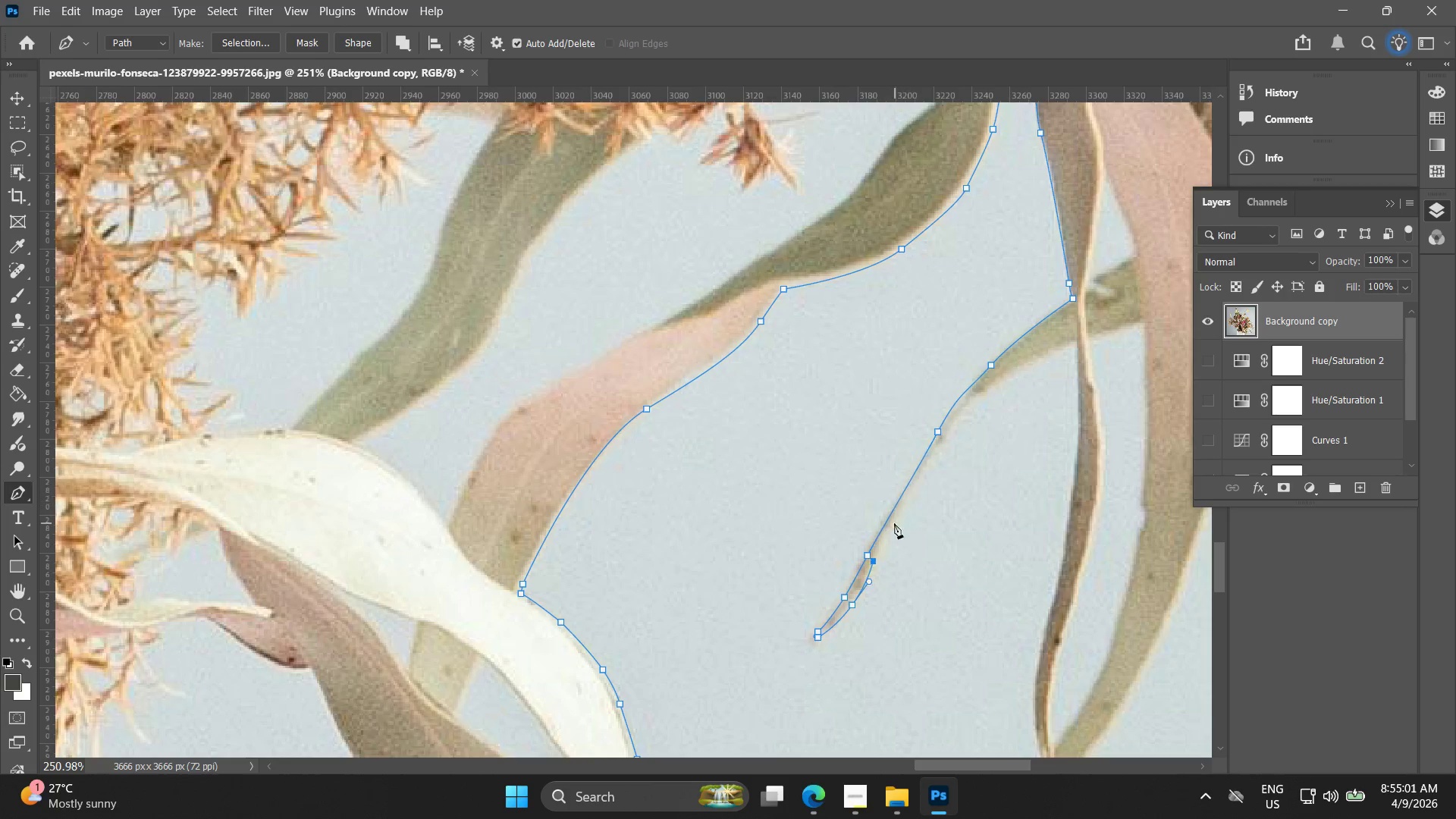 
hold_key(key=AltLeft, duration=0.66)
 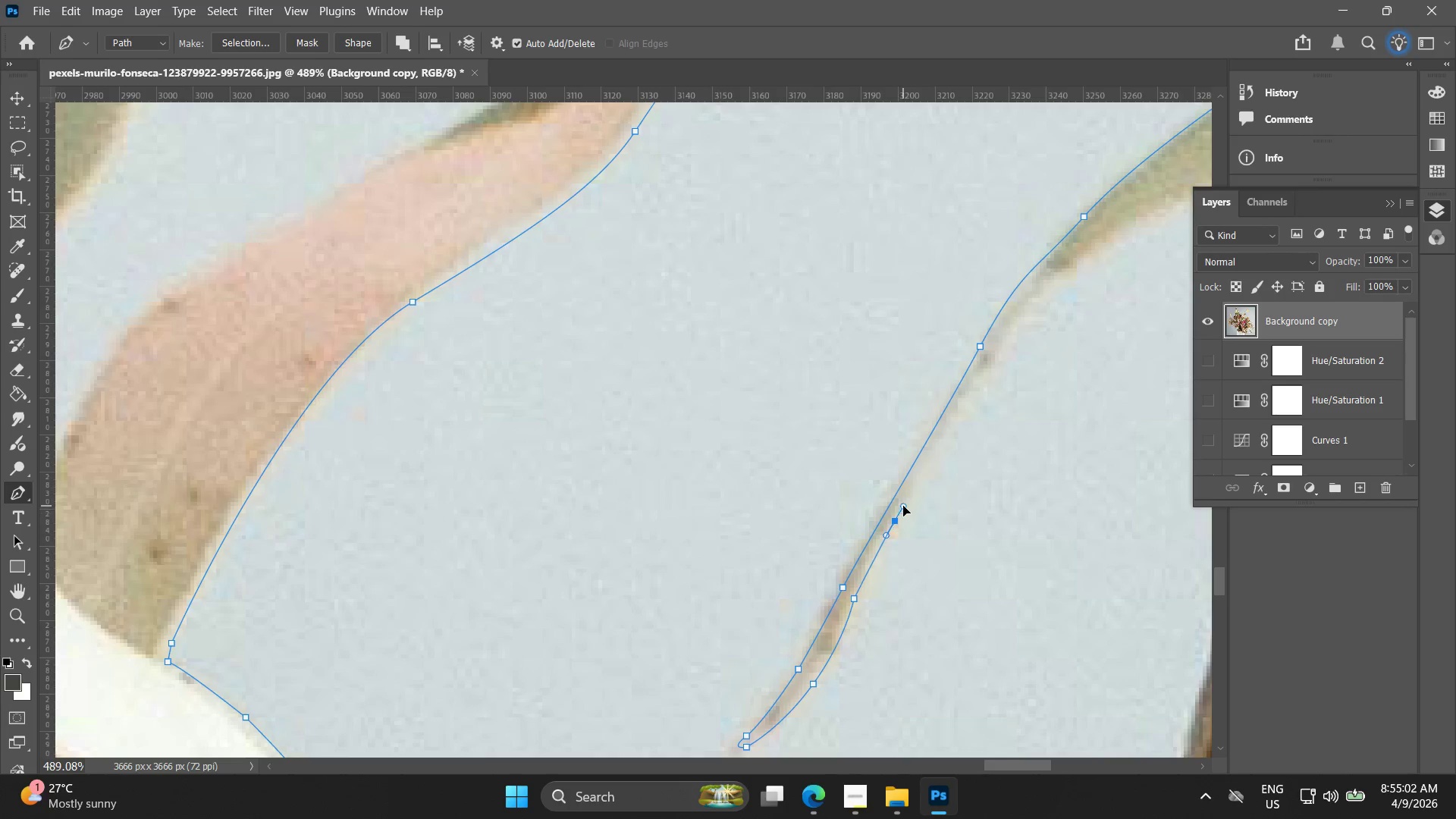 
left_click_drag(start_coordinate=[896, 520], to_coordinate=[908, 497])
 